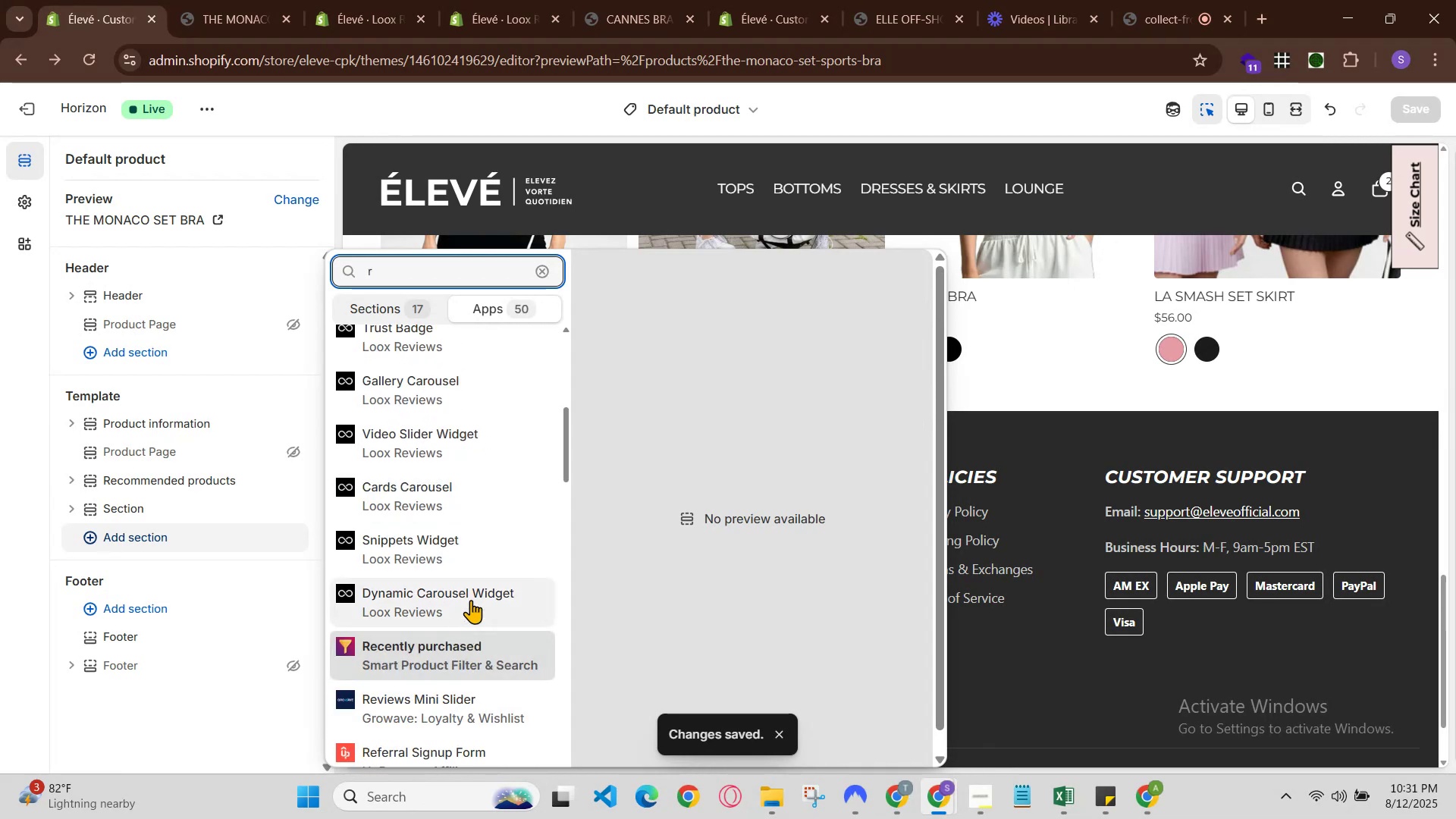 
left_click([473, 592])
 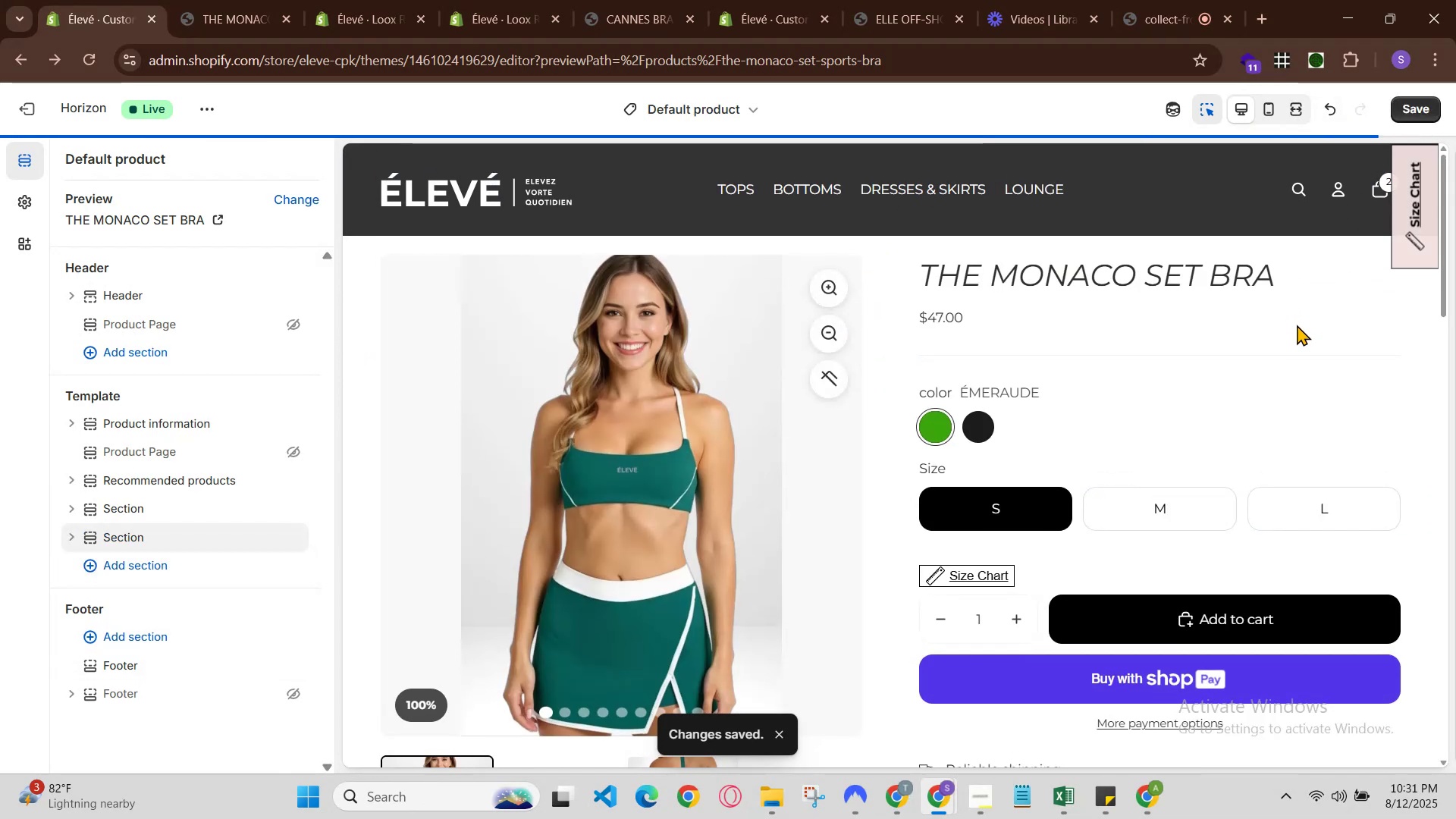 
scroll: coordinate [1297, 325], scroll_direction: up, amount: 1.0
 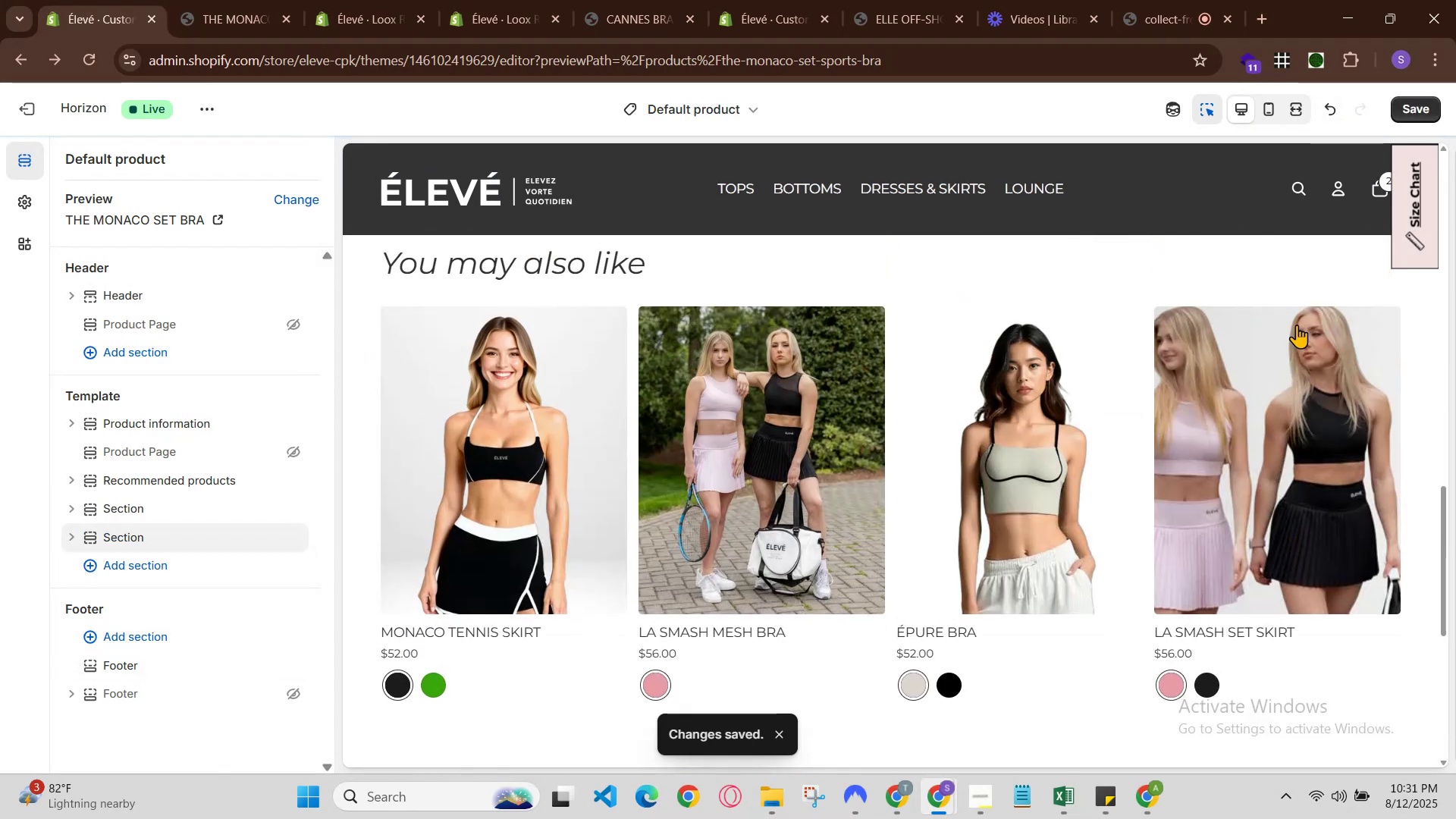 
scroll: coordinate [1297, 325], scroll_direction: down, amount: 2.0
 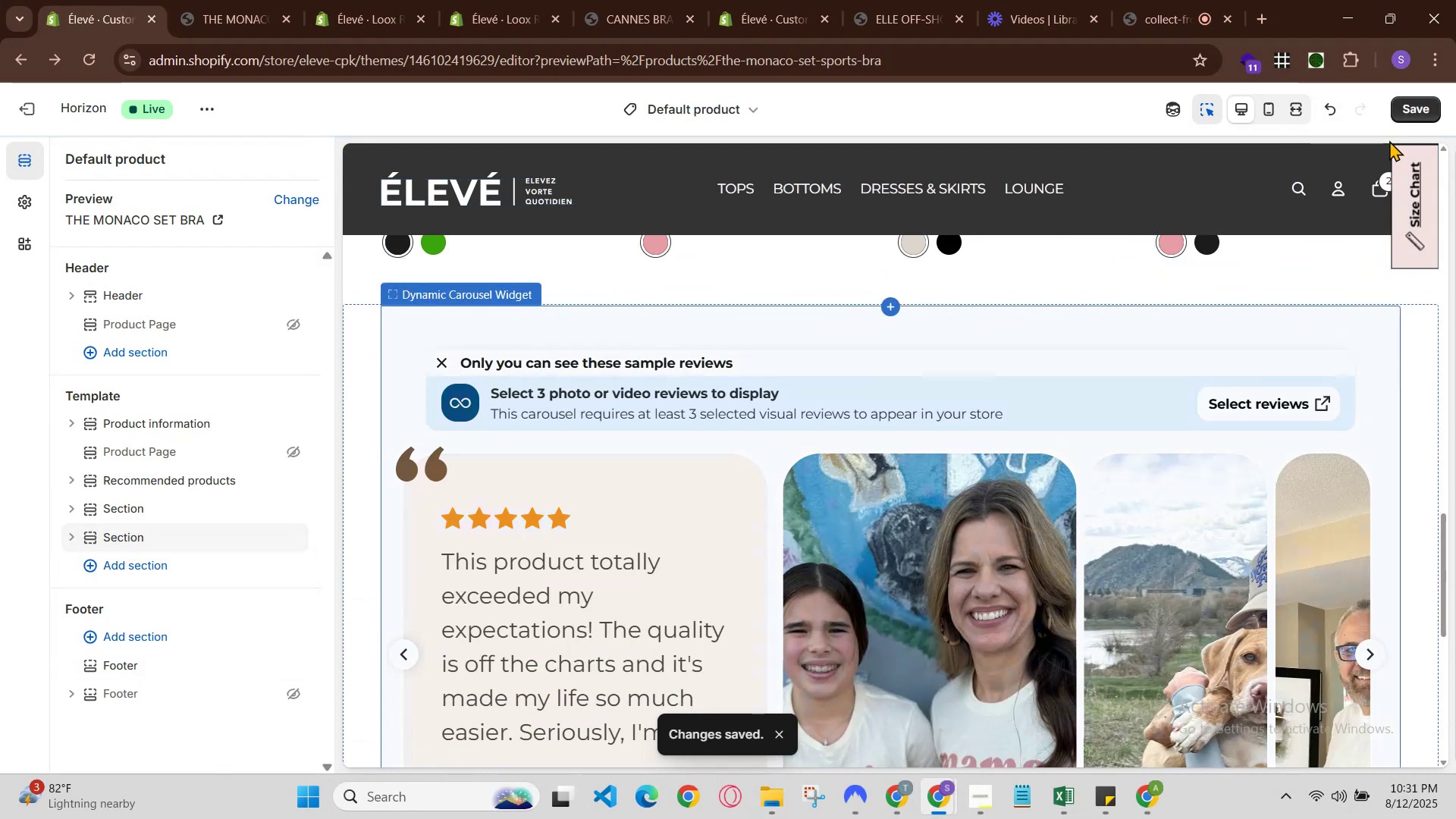 
left_click([1402, 99])
 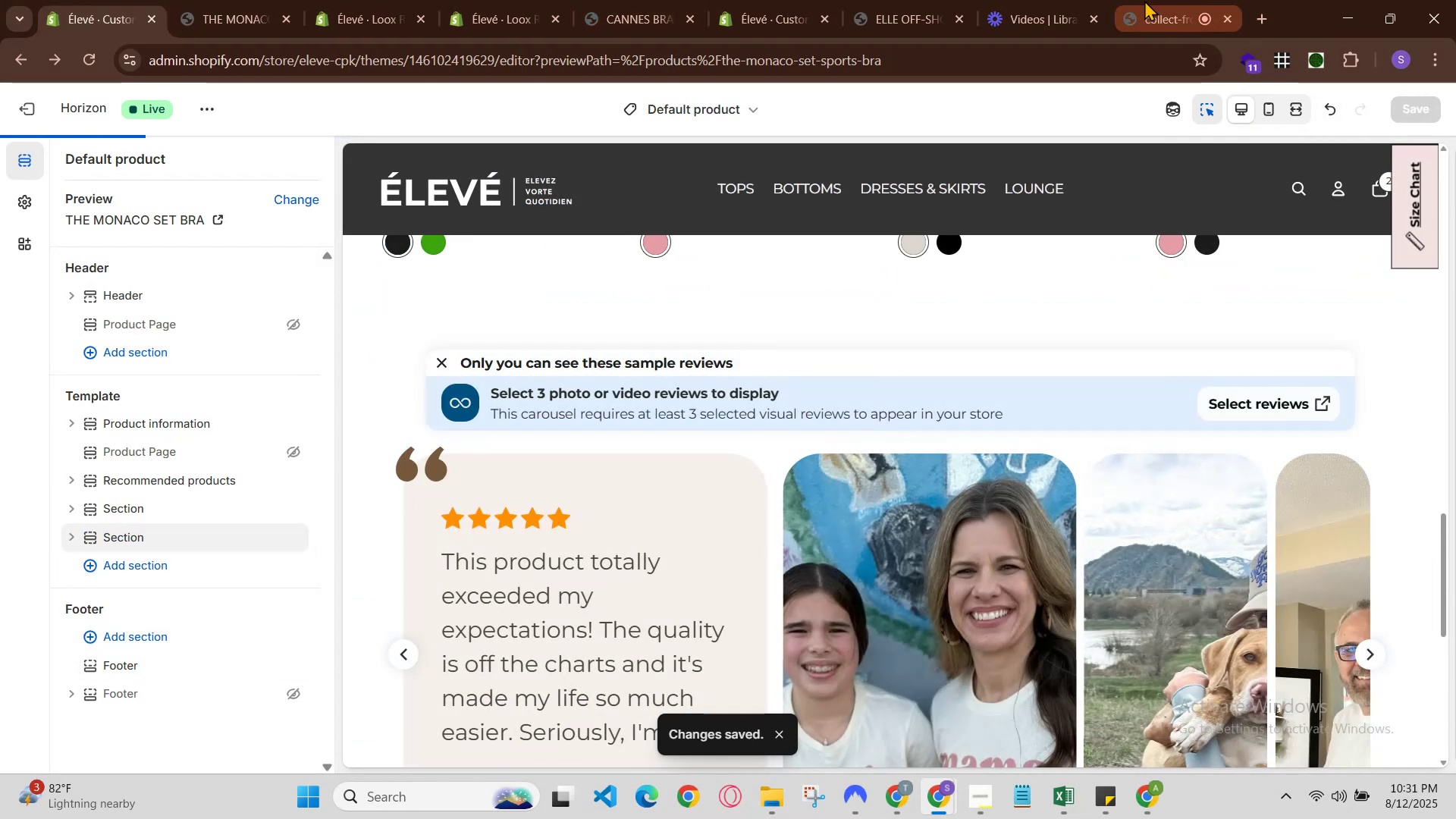 
left_click([1024, 0])
 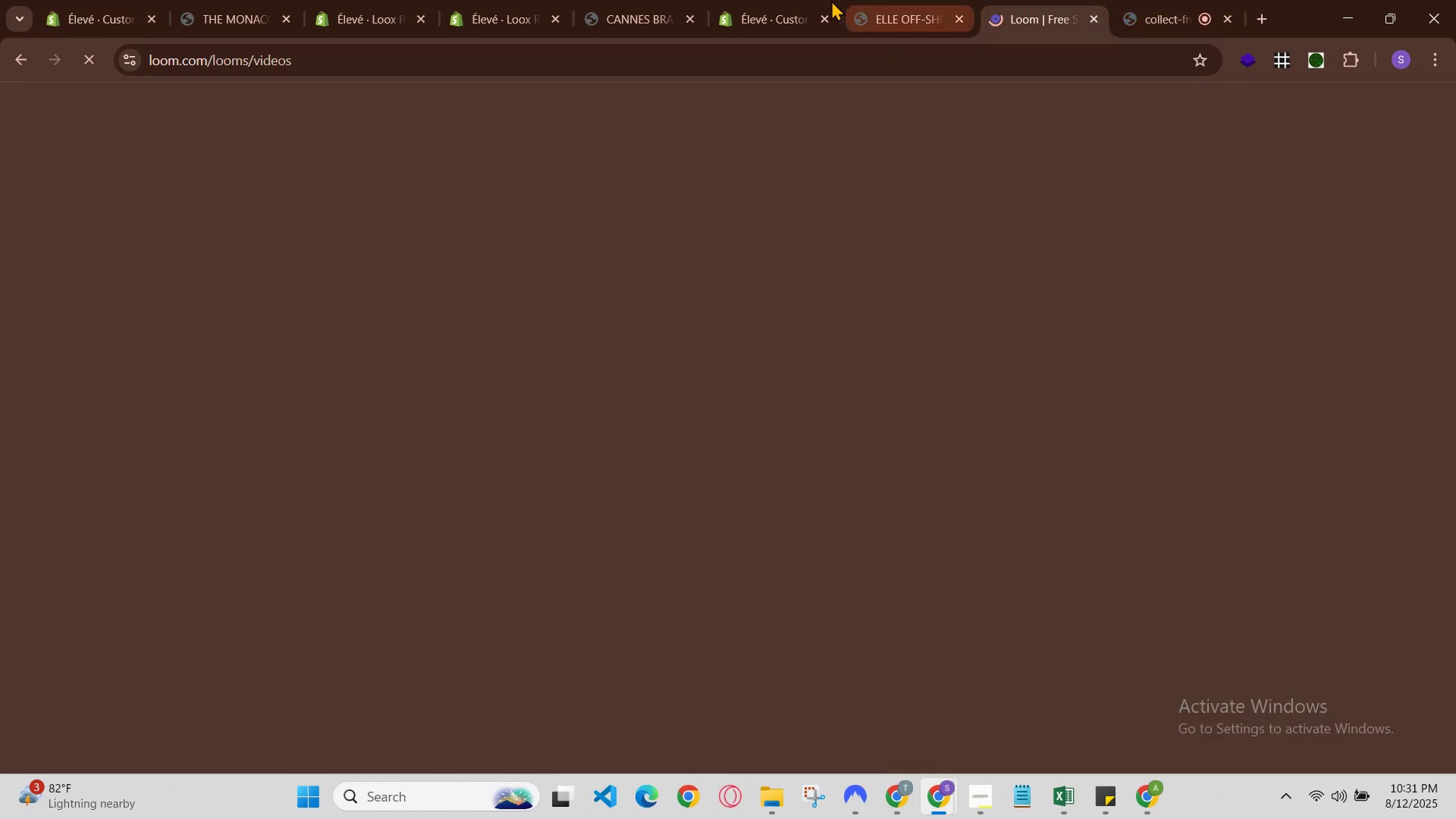 
left_click([823, 0])
 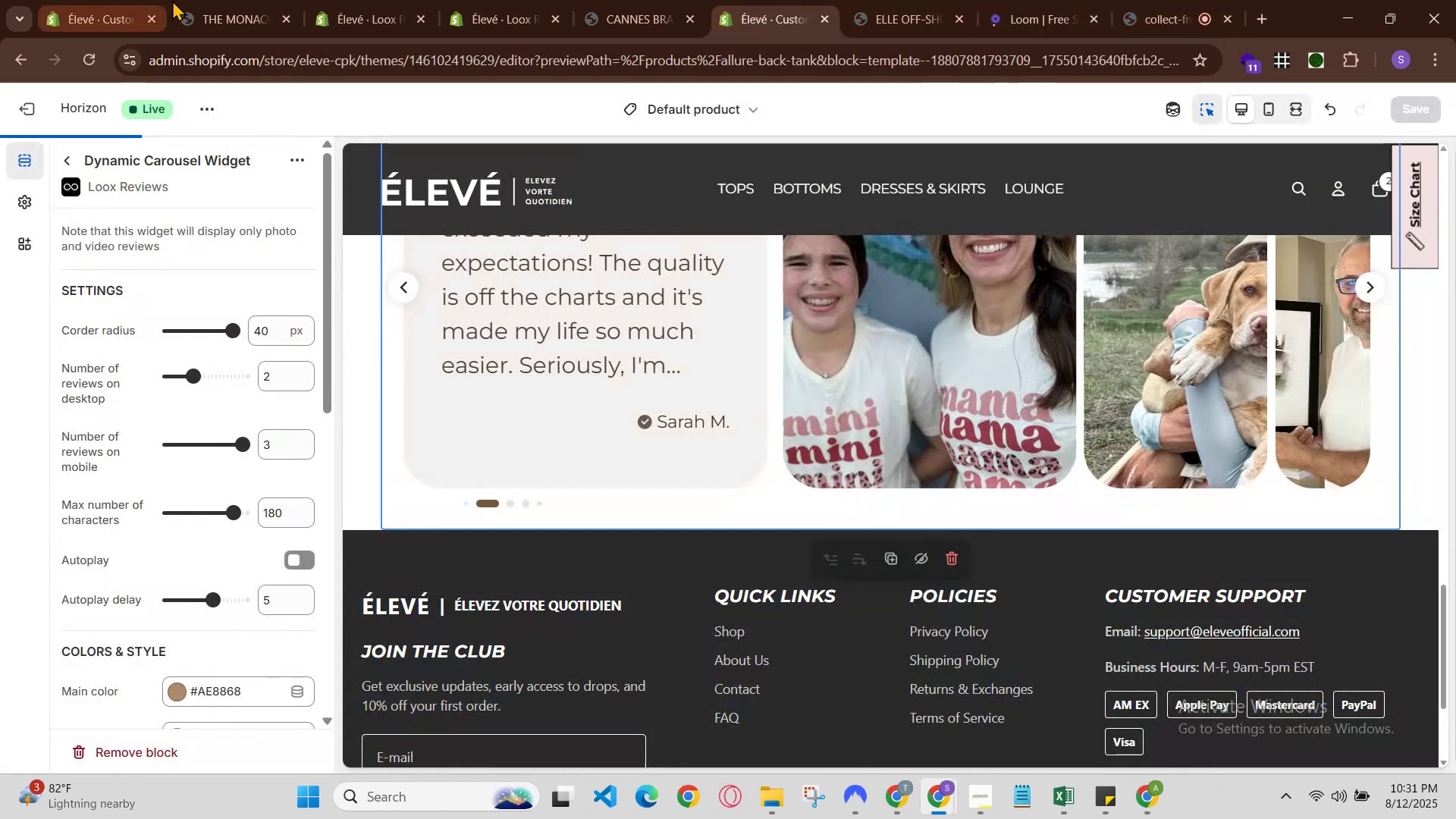 
left_click([237, 0])
 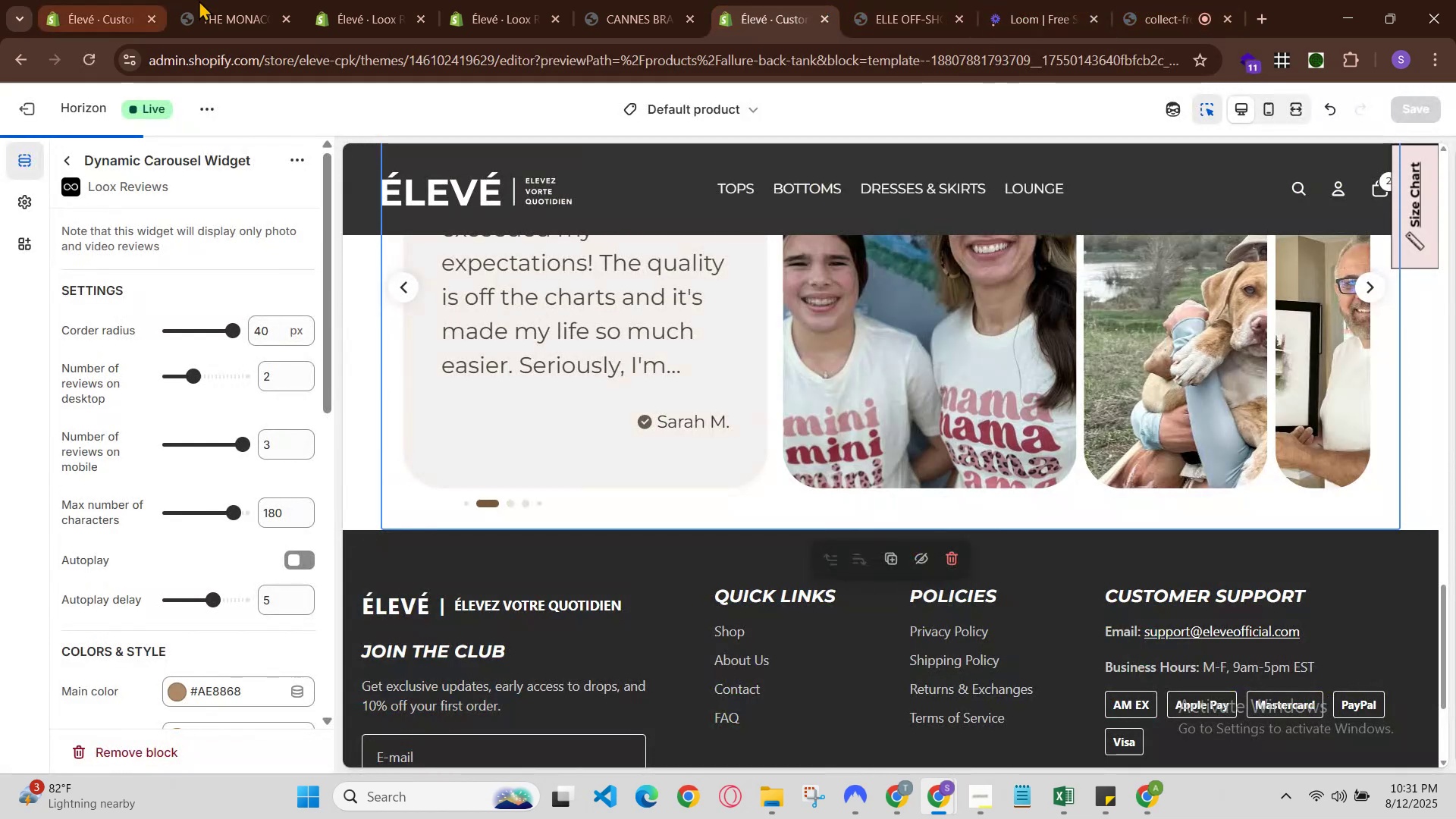 
key(Control+R)
 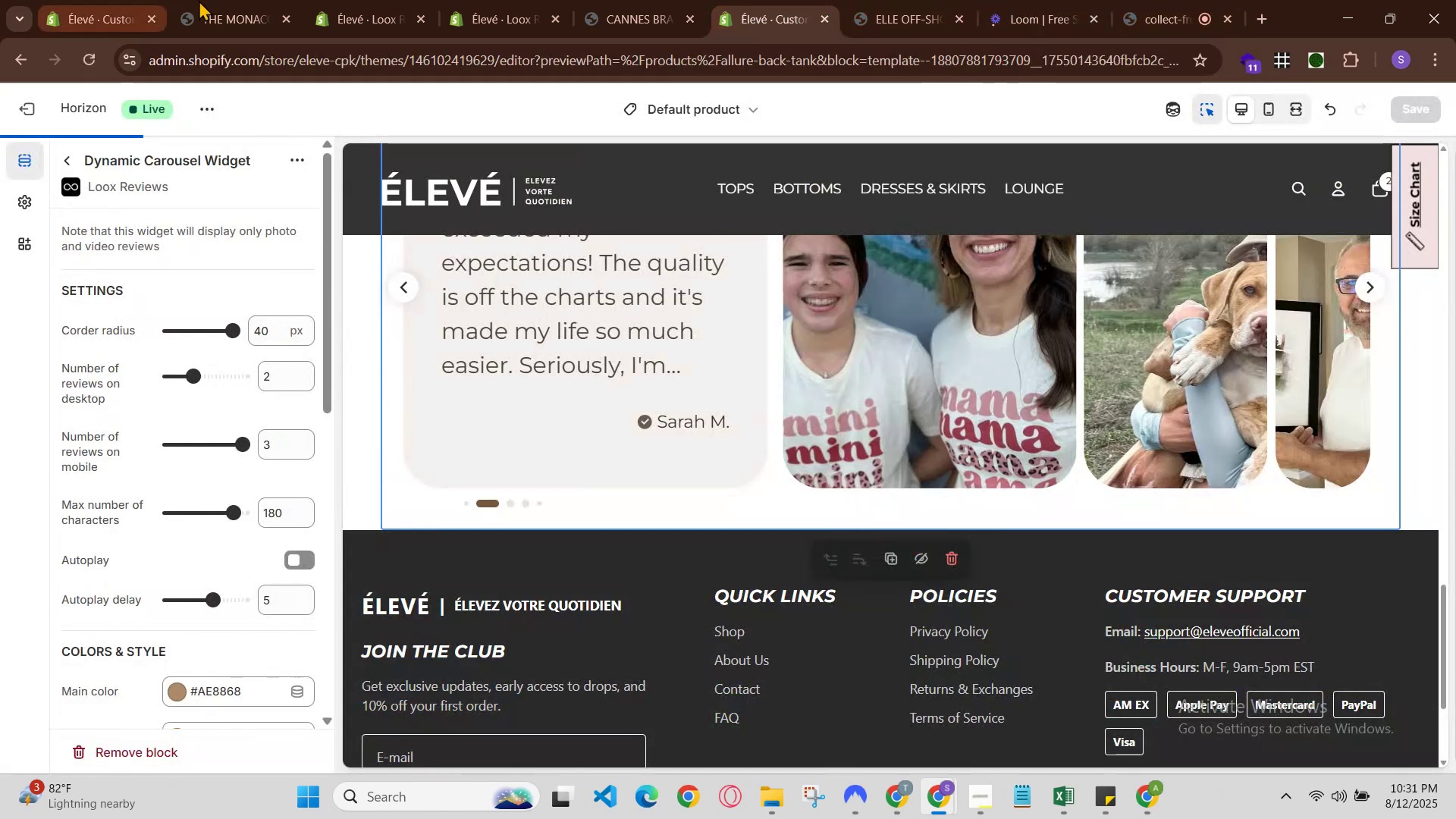 
scroll: coordinate [418, 473], scroll_direction: down, amount: 2.0
 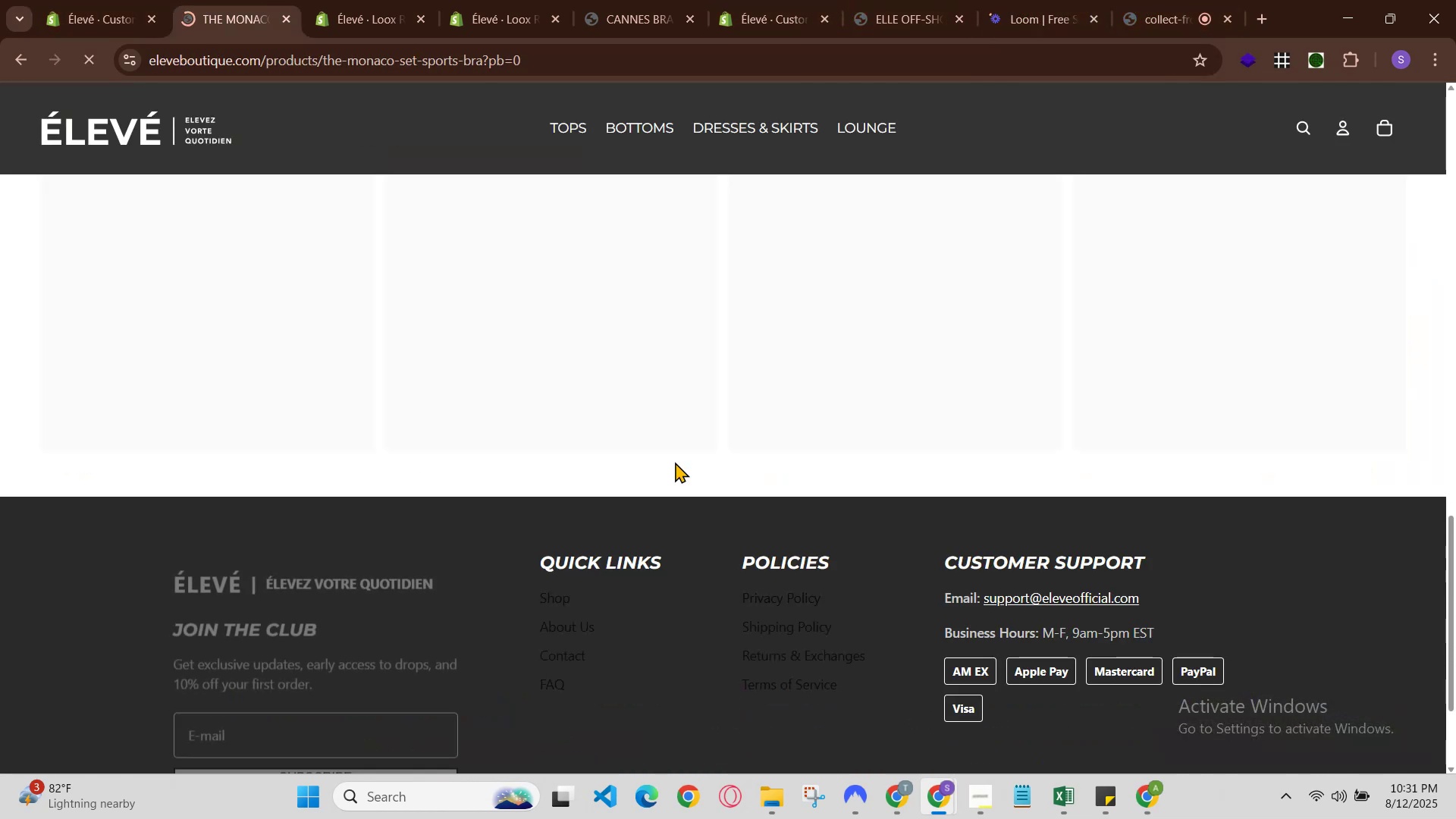 
scroll: coordinate [675, 462], scroll_direction: up, amount: 2.0
 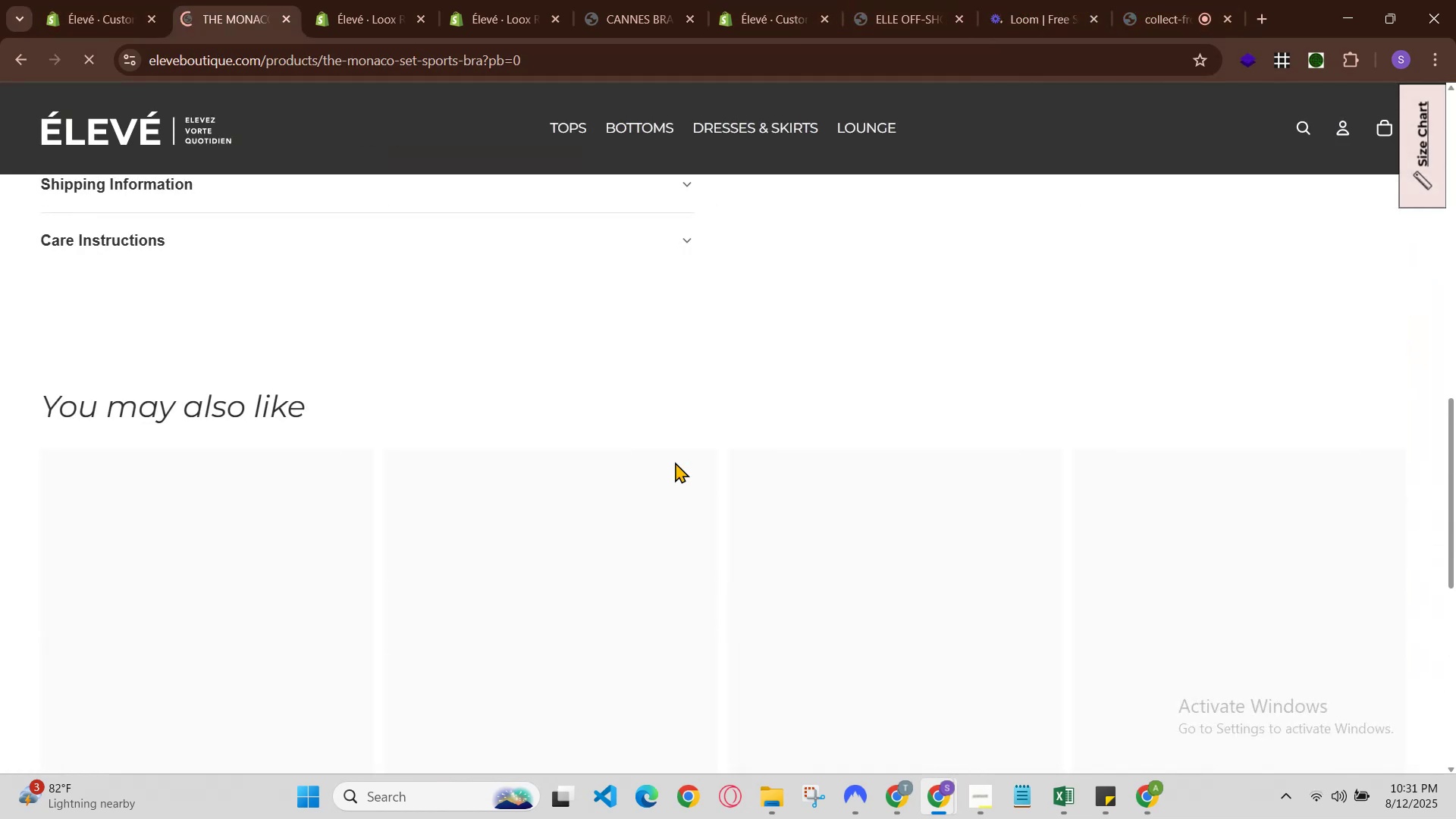 
scroll: coordinate [675, 462], scroll_direction: down, amount: 3.0
 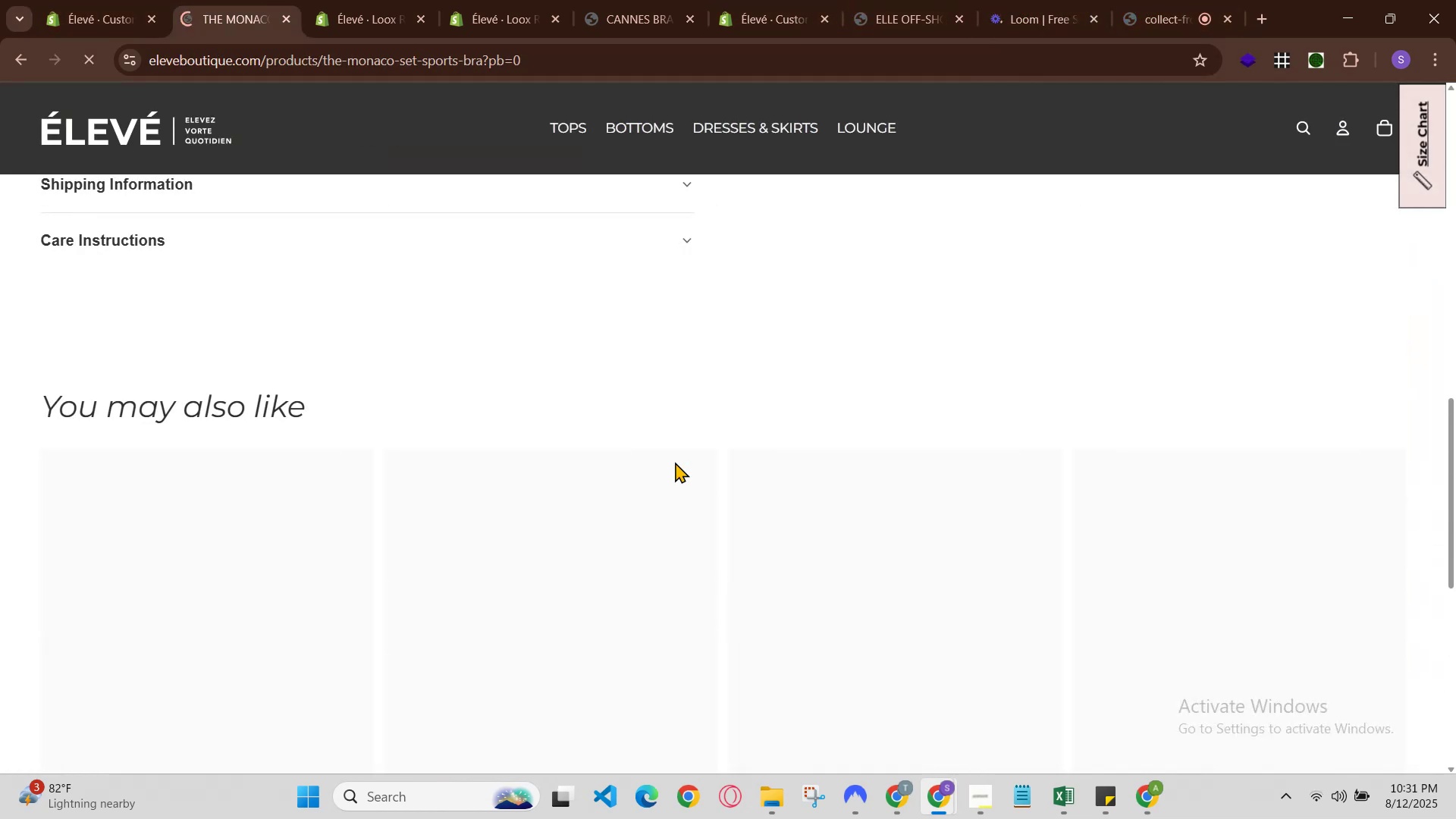 
scroll: coordinate [675, 462], scroll_direction: up, amount: 2.0
 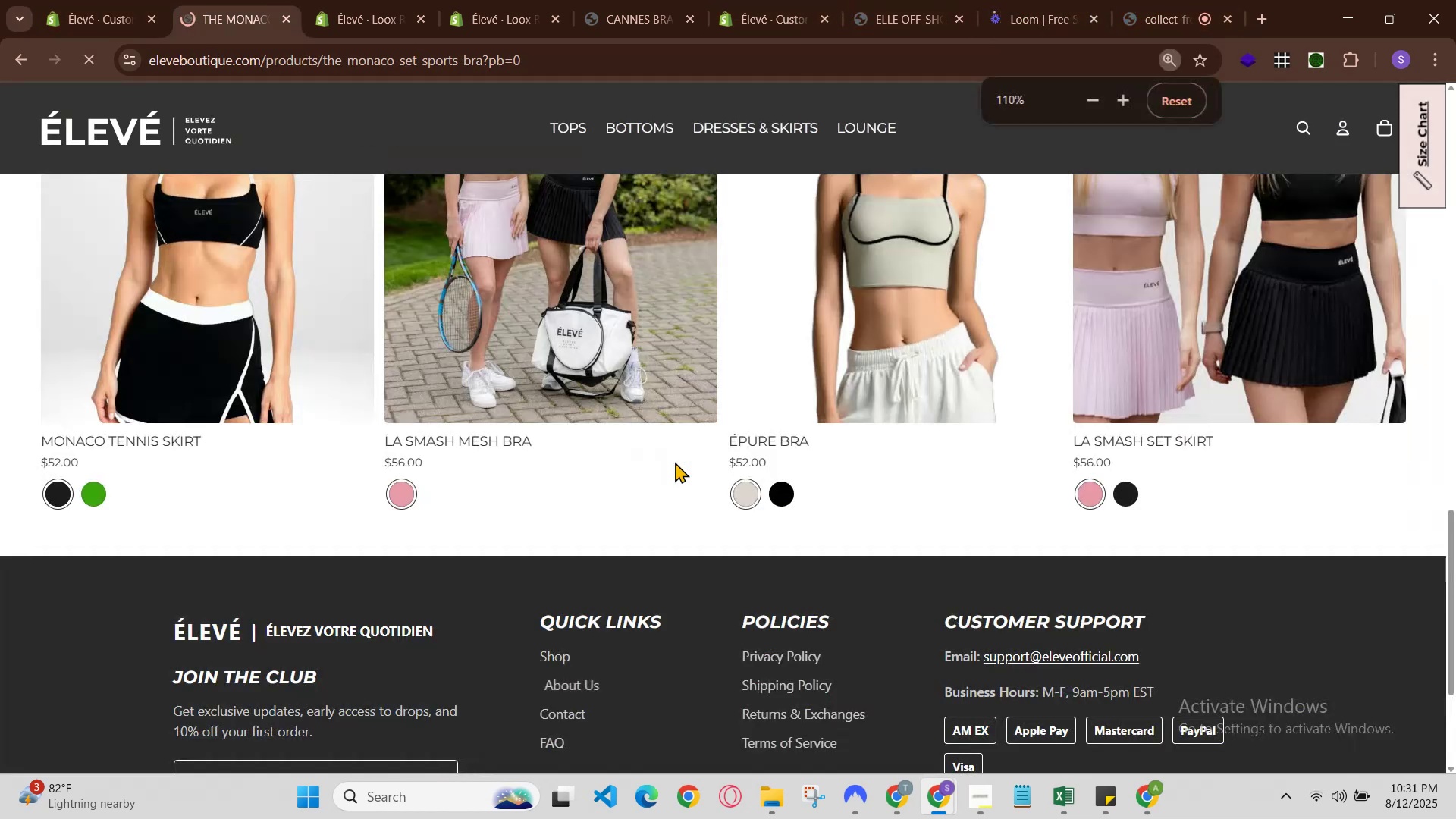 
key(Control+R)
 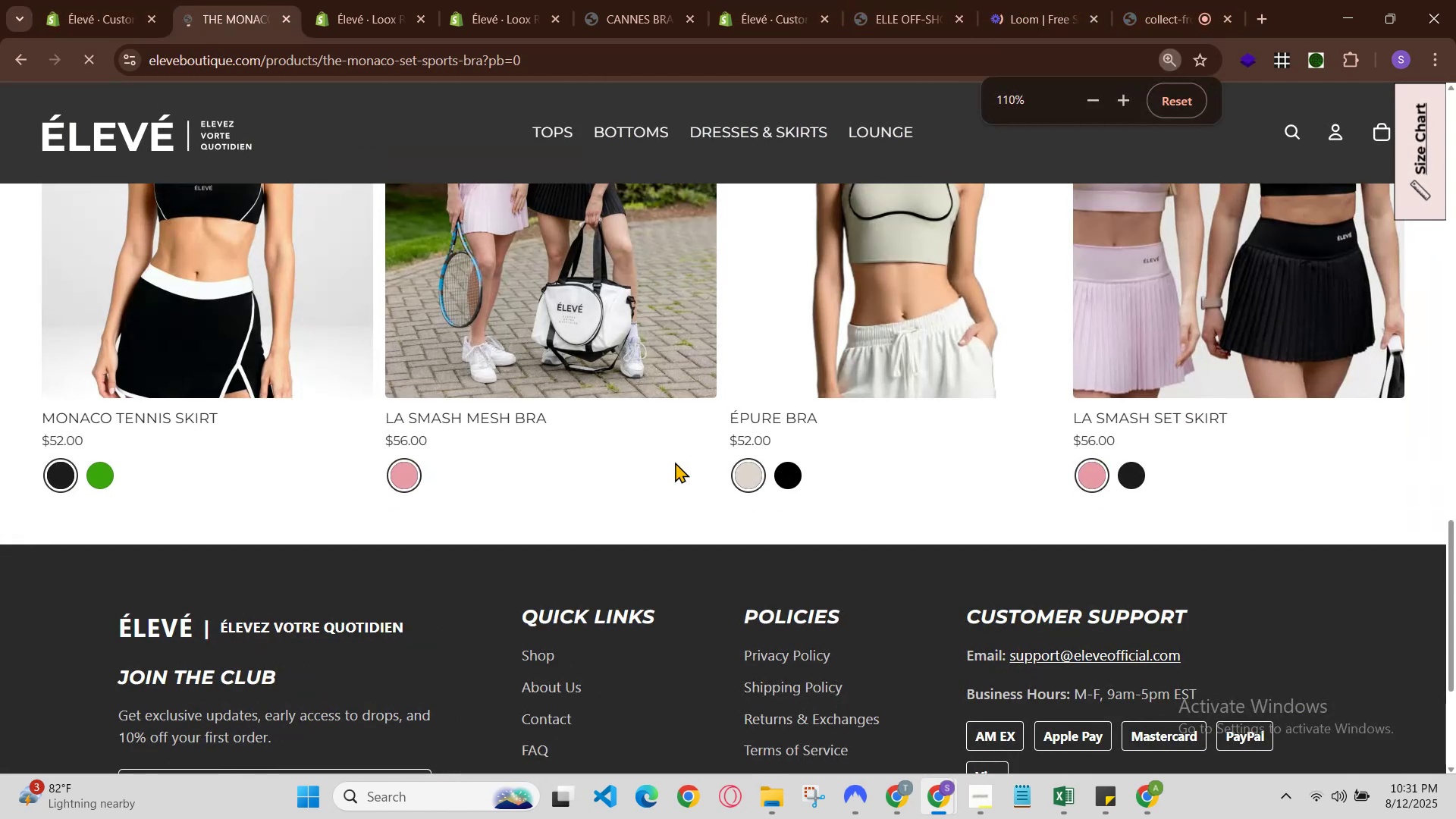 
scroll: coordinate [675, 462], scroll_direction: down, amount: 1.0
 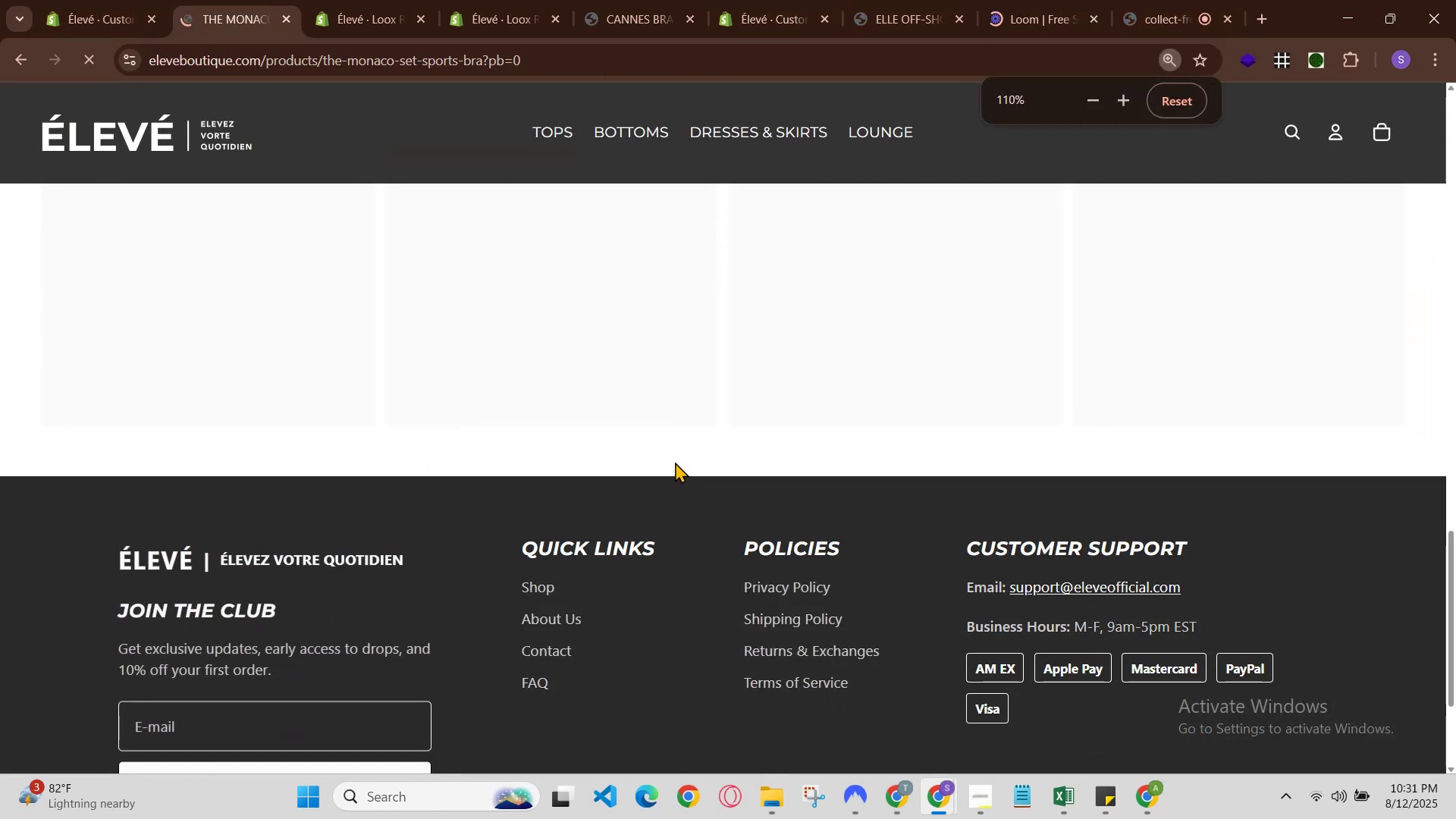 
scroll: coordinate [675, 462], scroll_direction: up, amount: 2.0
 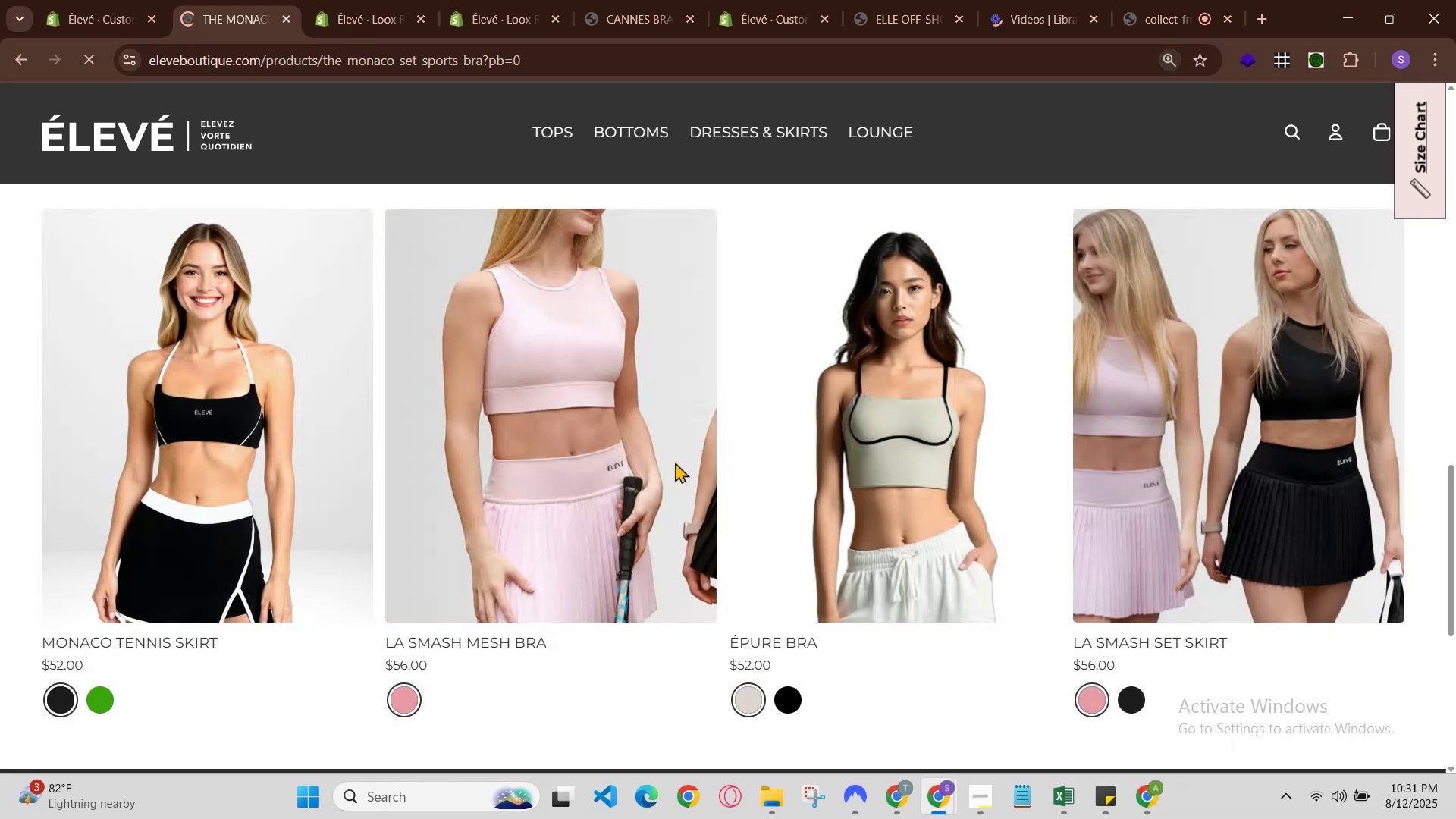 
scroll: coordinate [675, 462], scroll_direction: down, amount: 2.0
 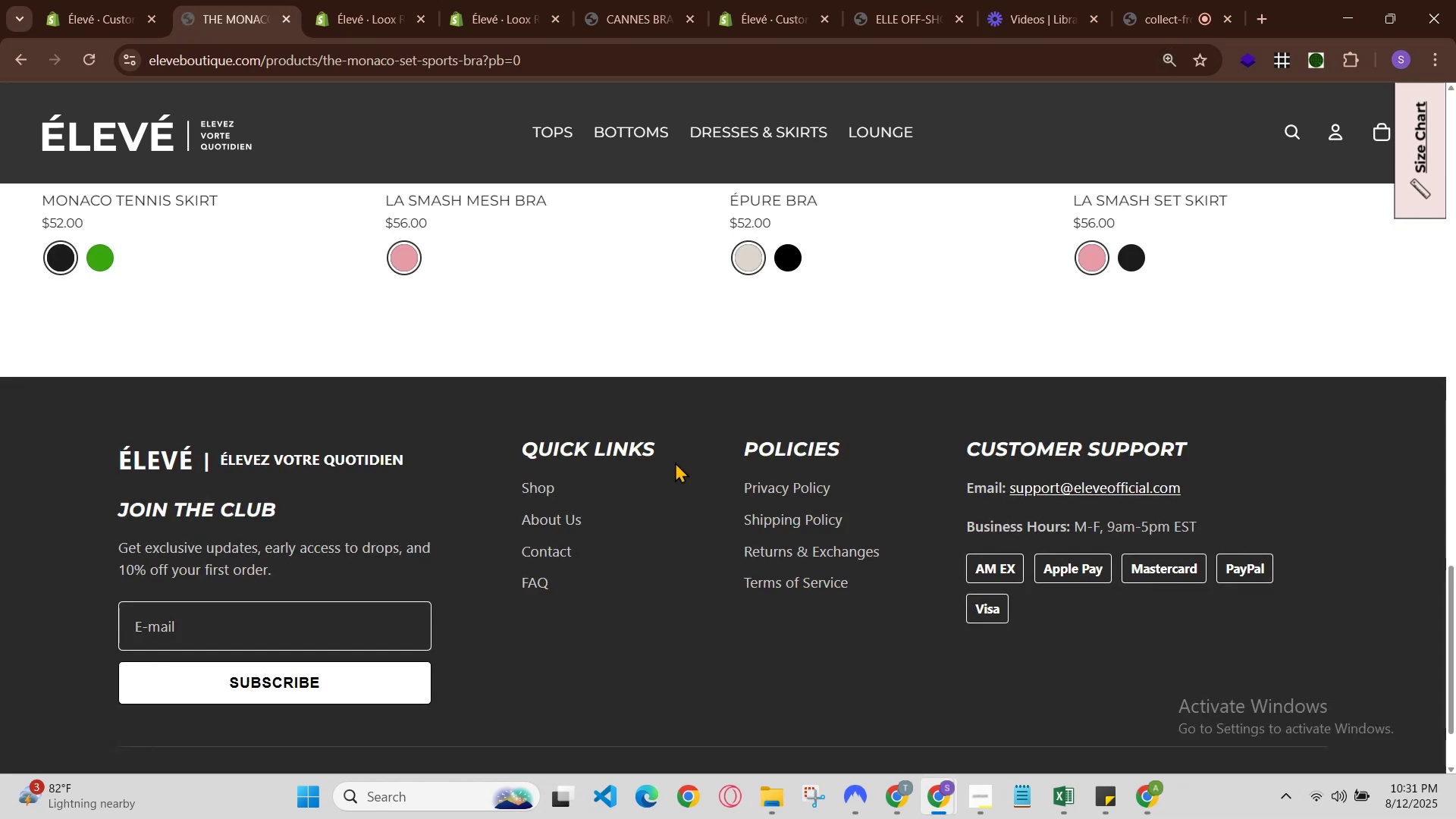 
left_click([57, 0])
 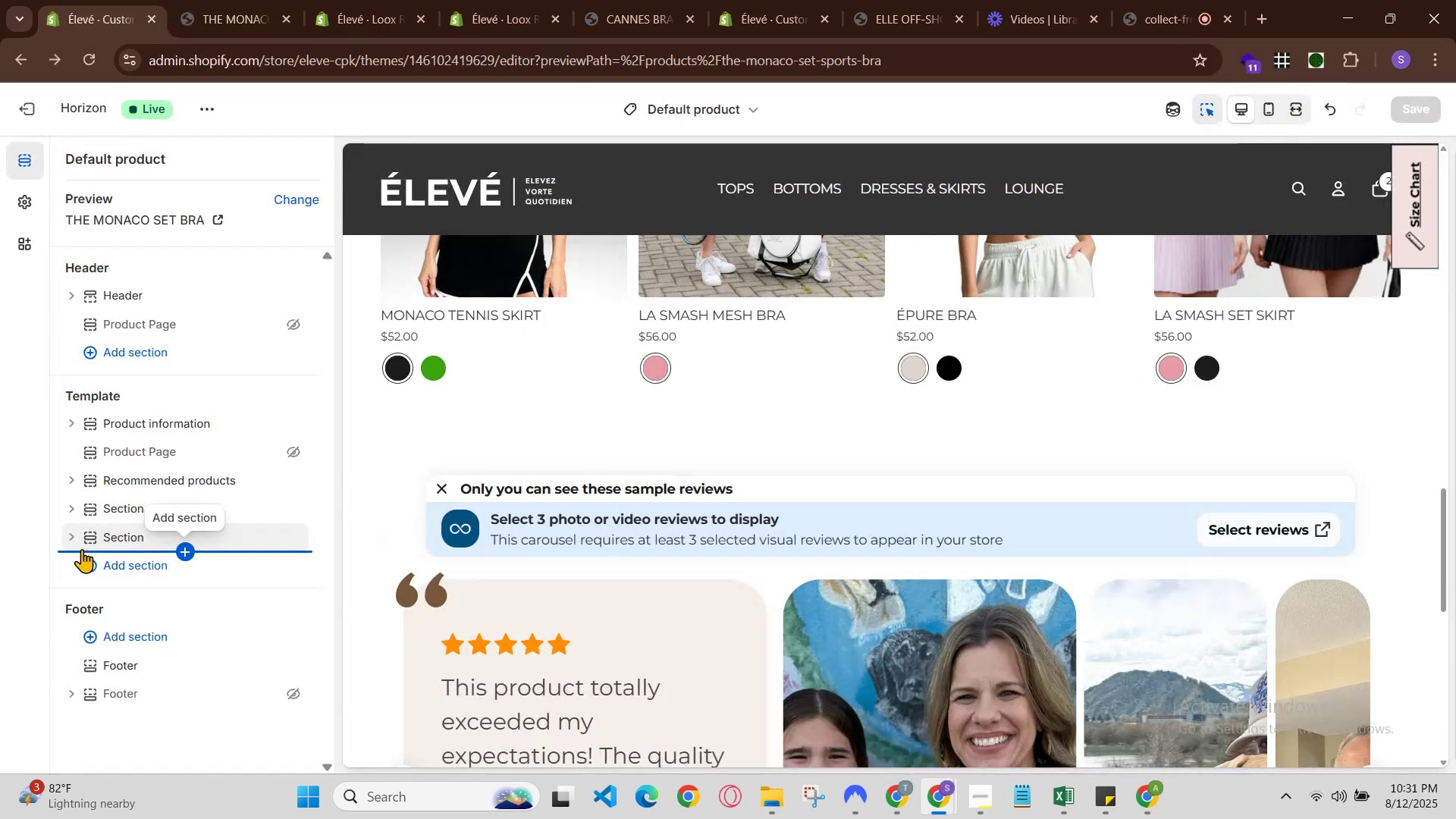 
left_click([72, 543])
 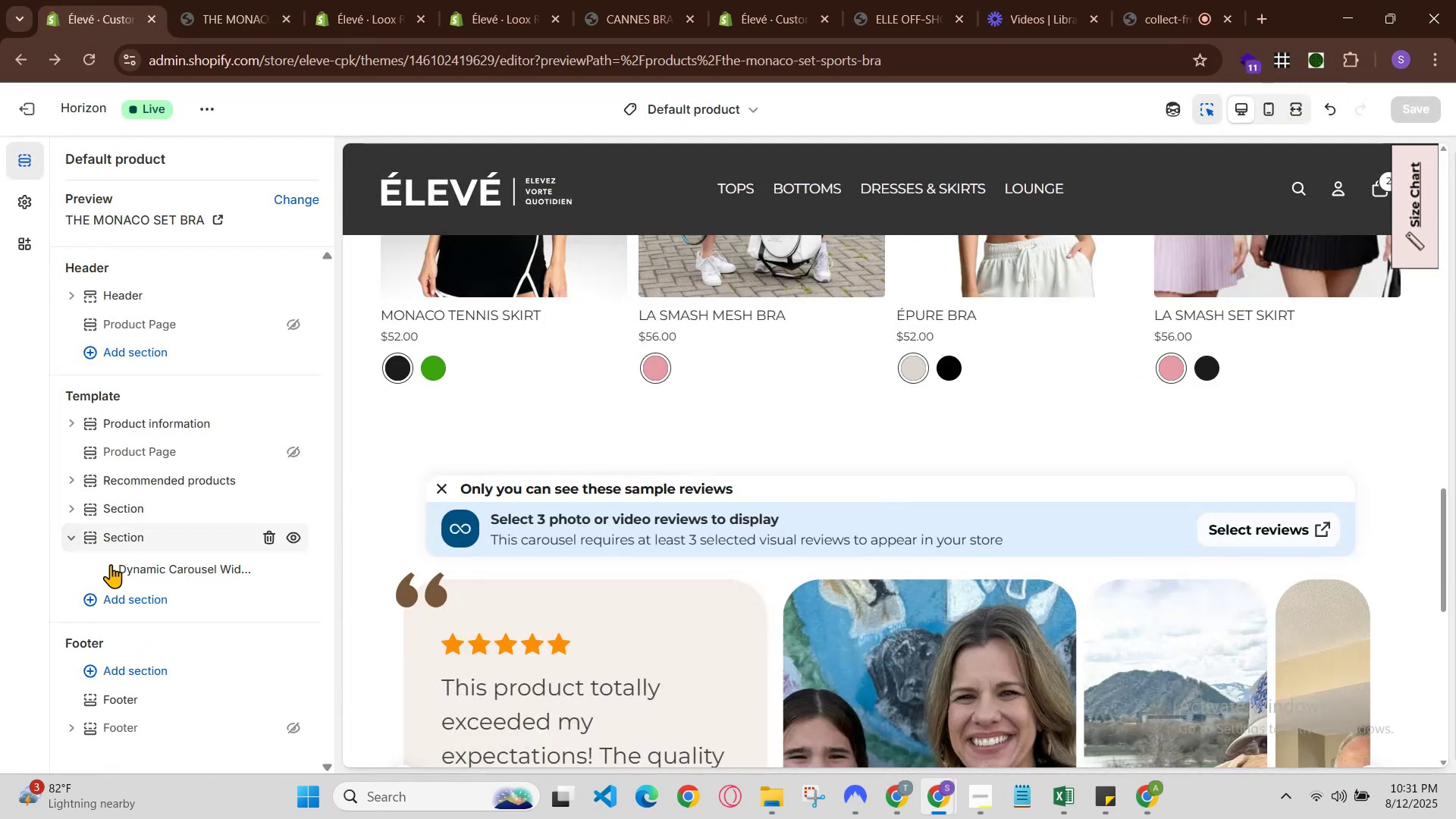 
left_click([125, 573])
 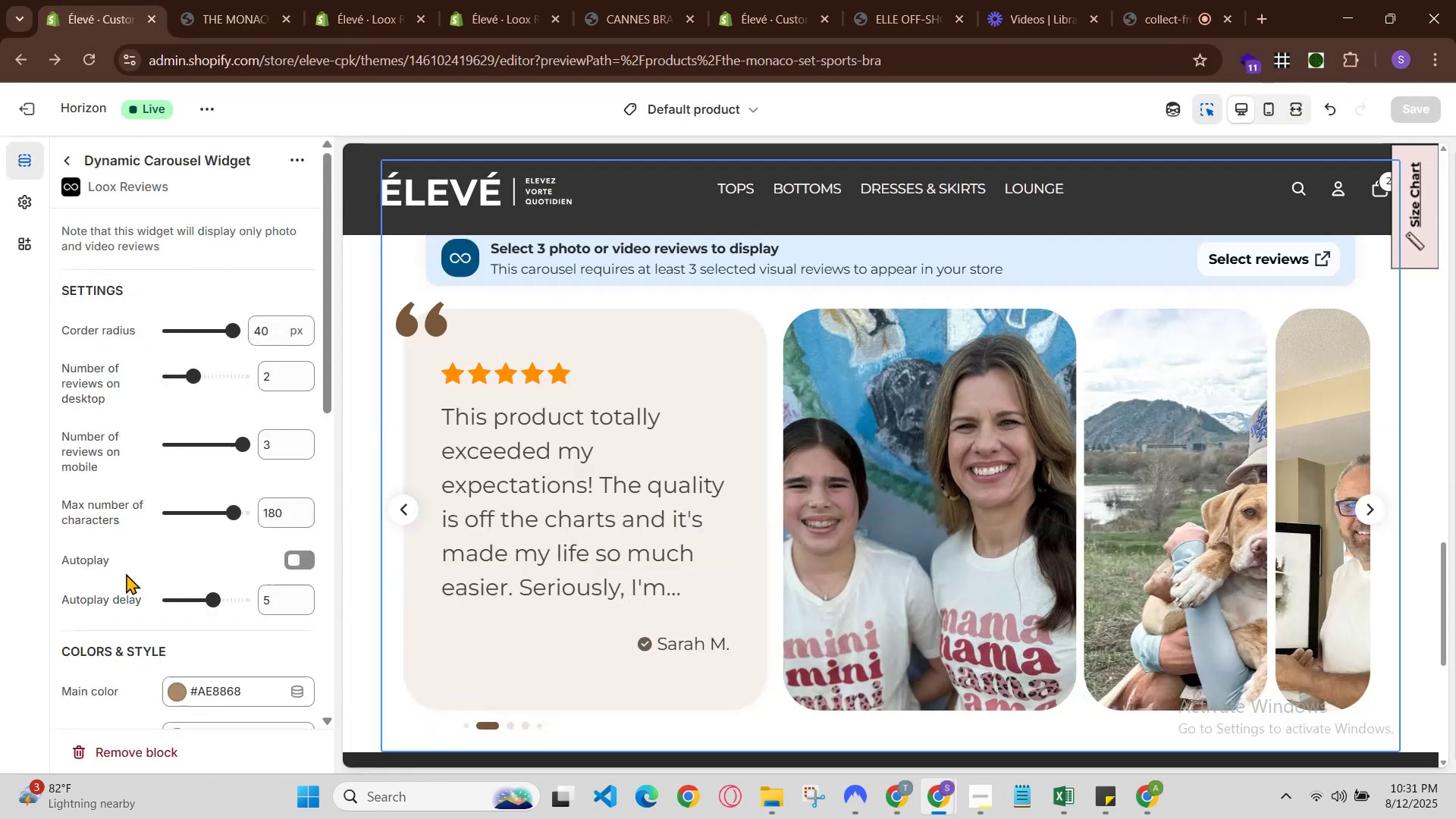 
scroll: coordinate [160, 466], scroll_direction: down, amount: 3.0
 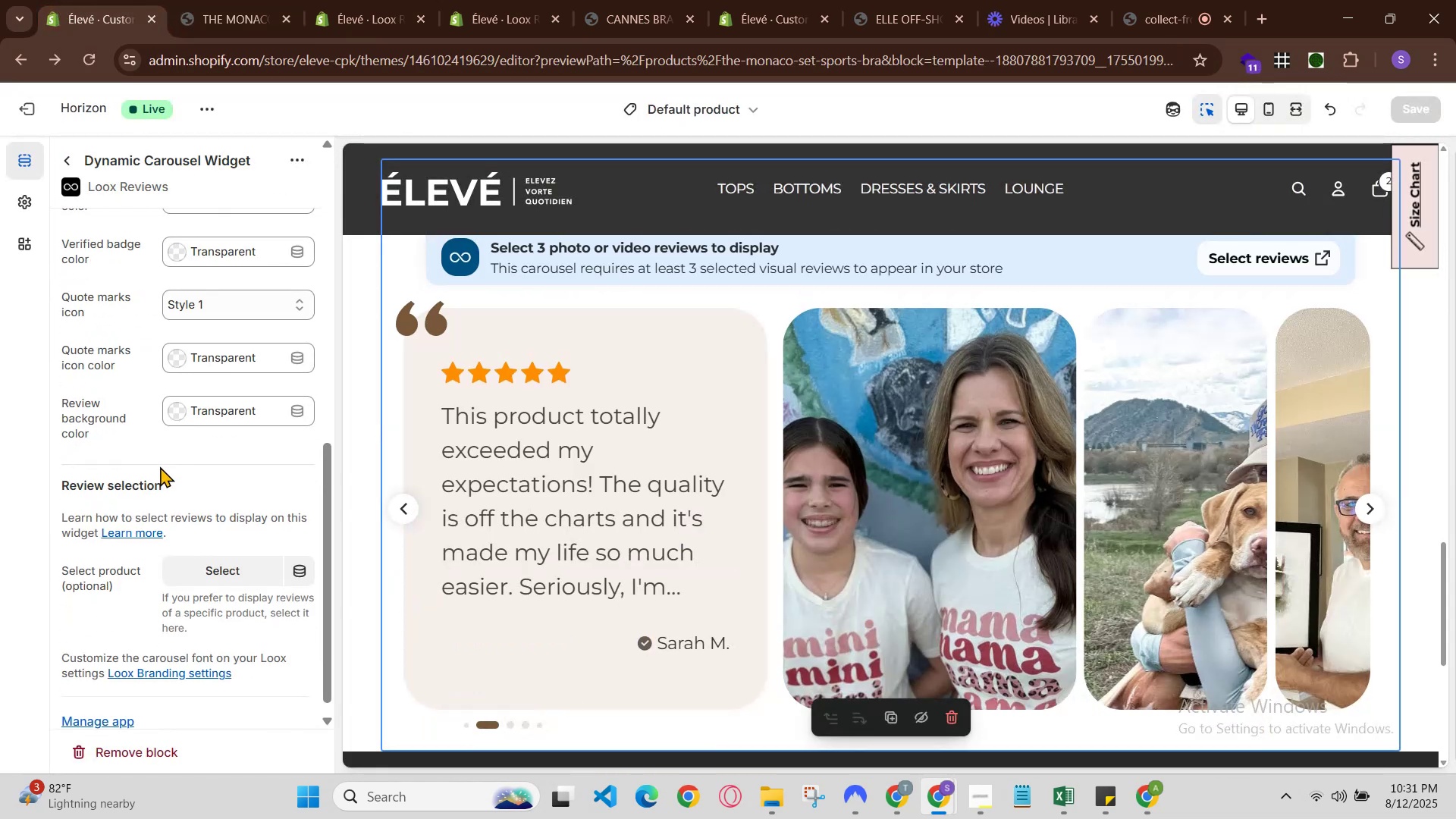 
scroll: coordinate [160, 466], scroll_direction: up, amount: 1.0
 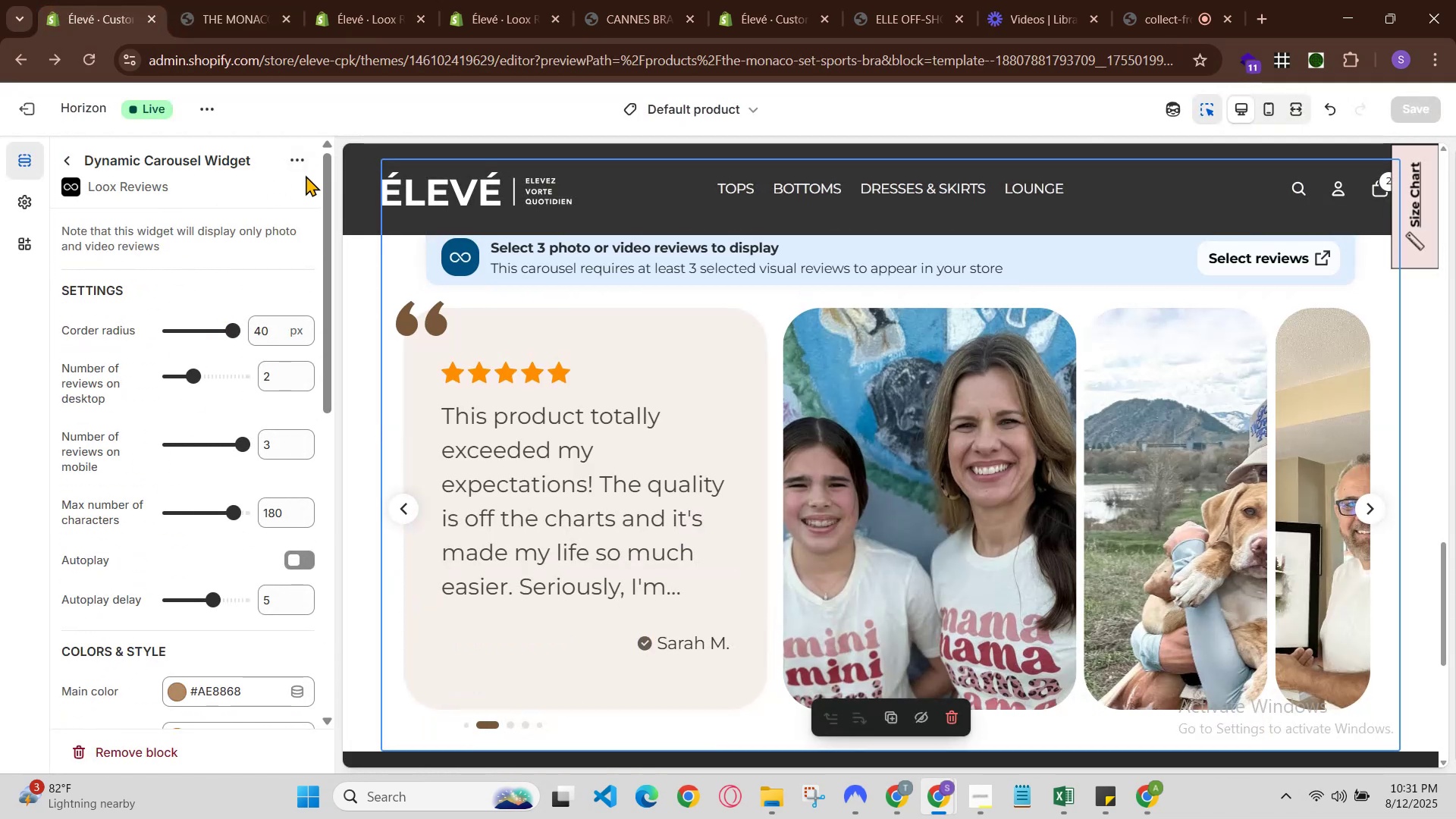 
left_click([306, 164])
 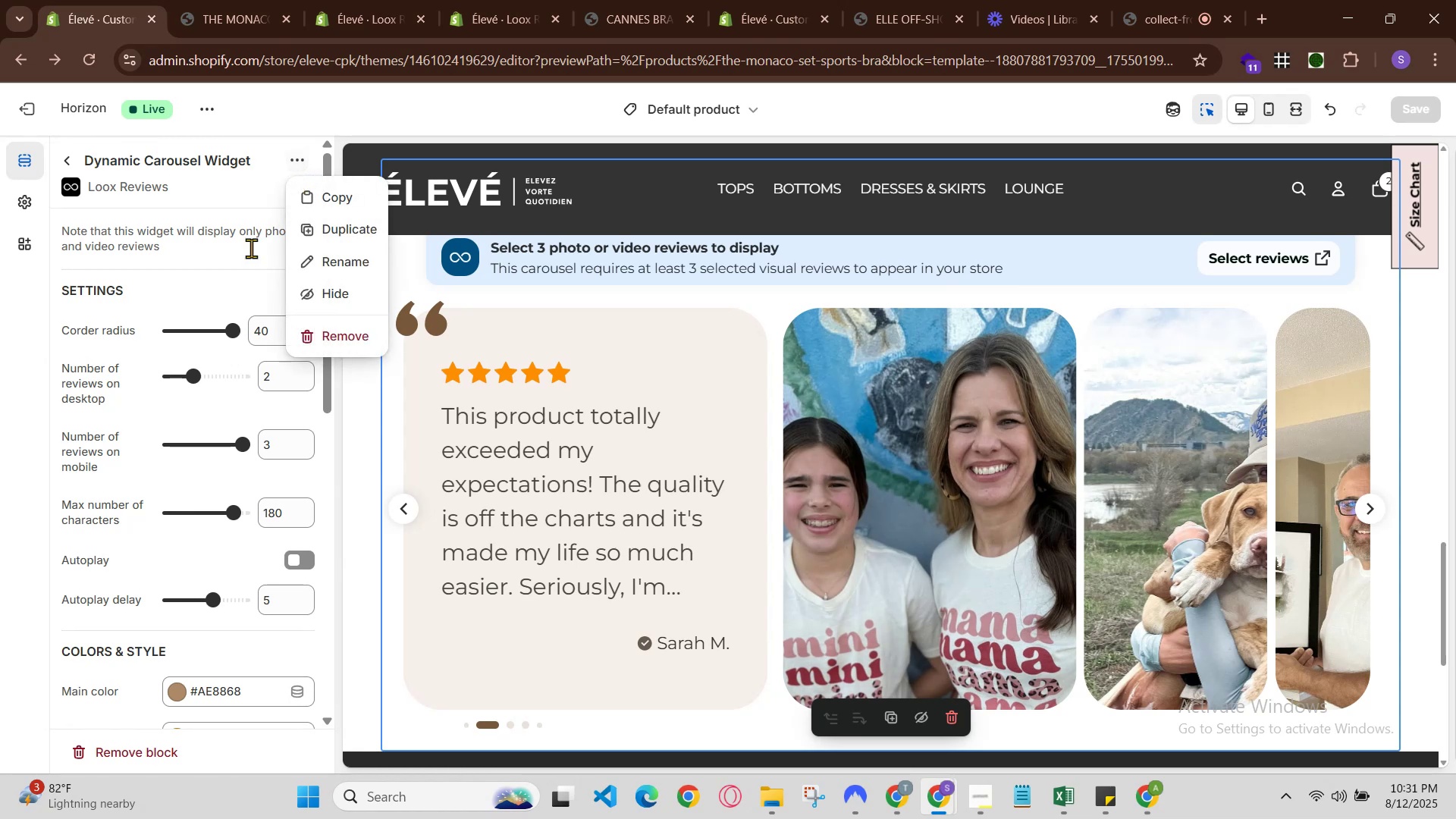 
left_click([220, 286])
 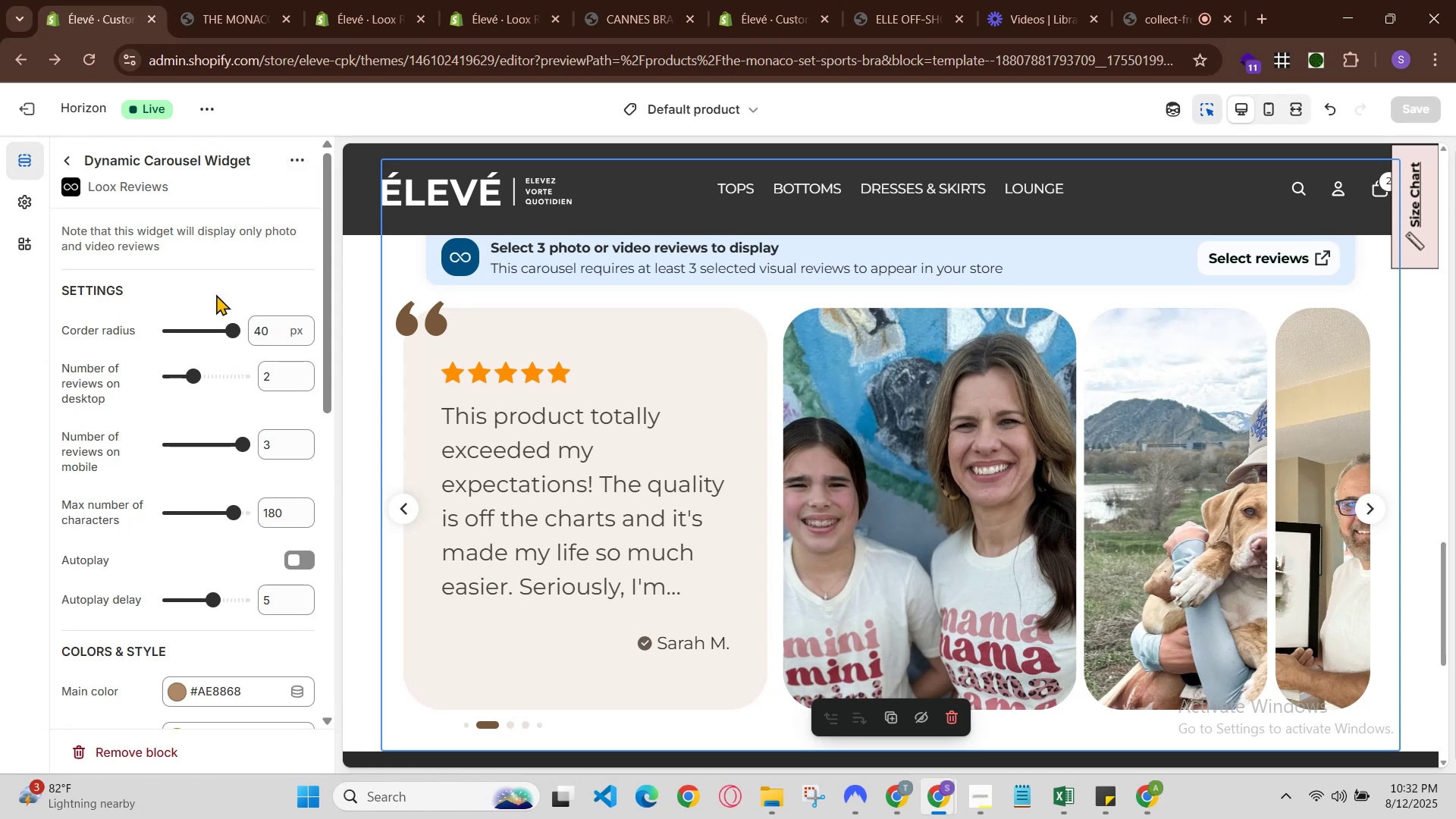 
scroll: coordinate [206, 448], scroll_direction: down, amount: 3.0
 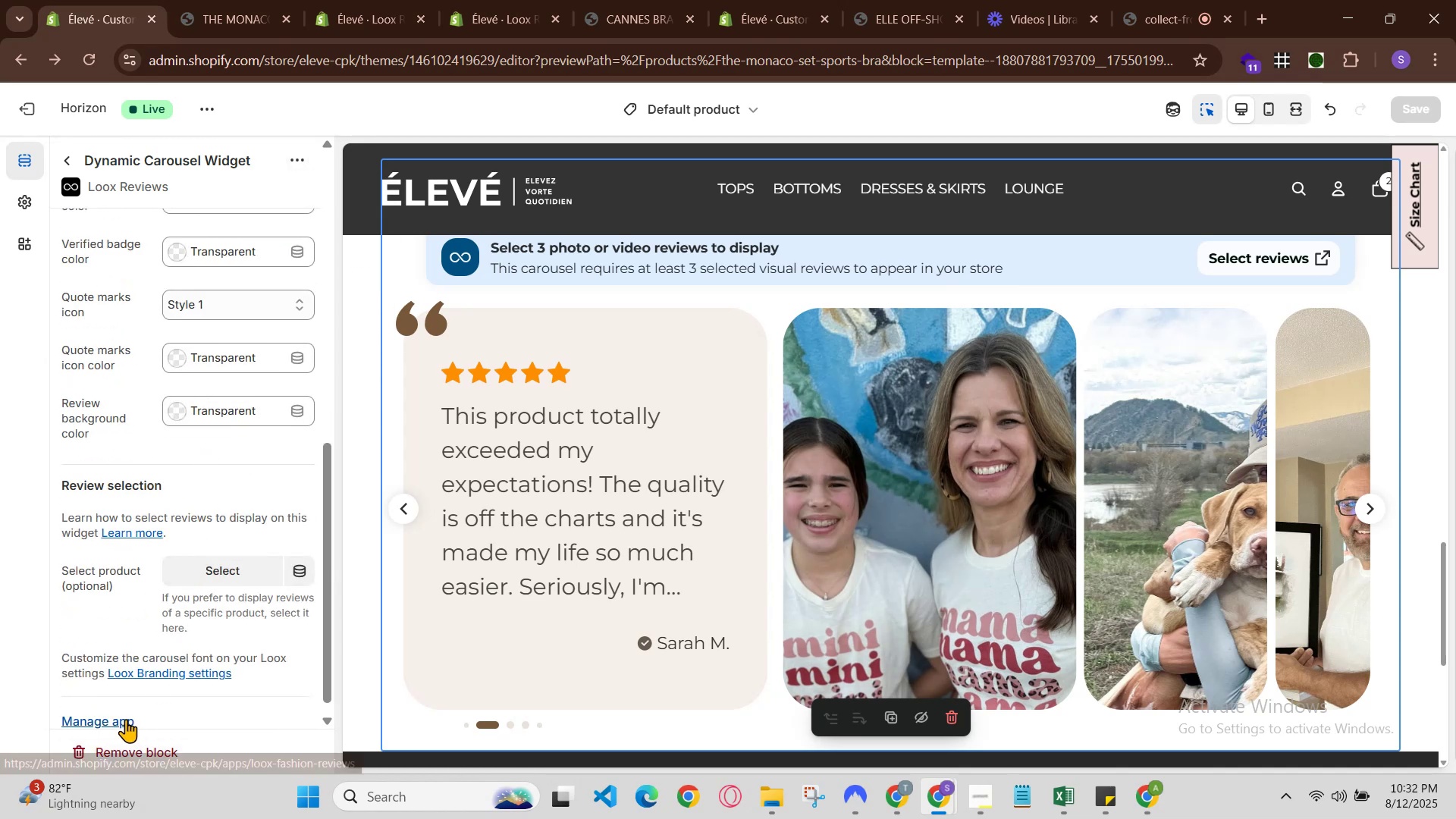 
left_click([125, 719])
 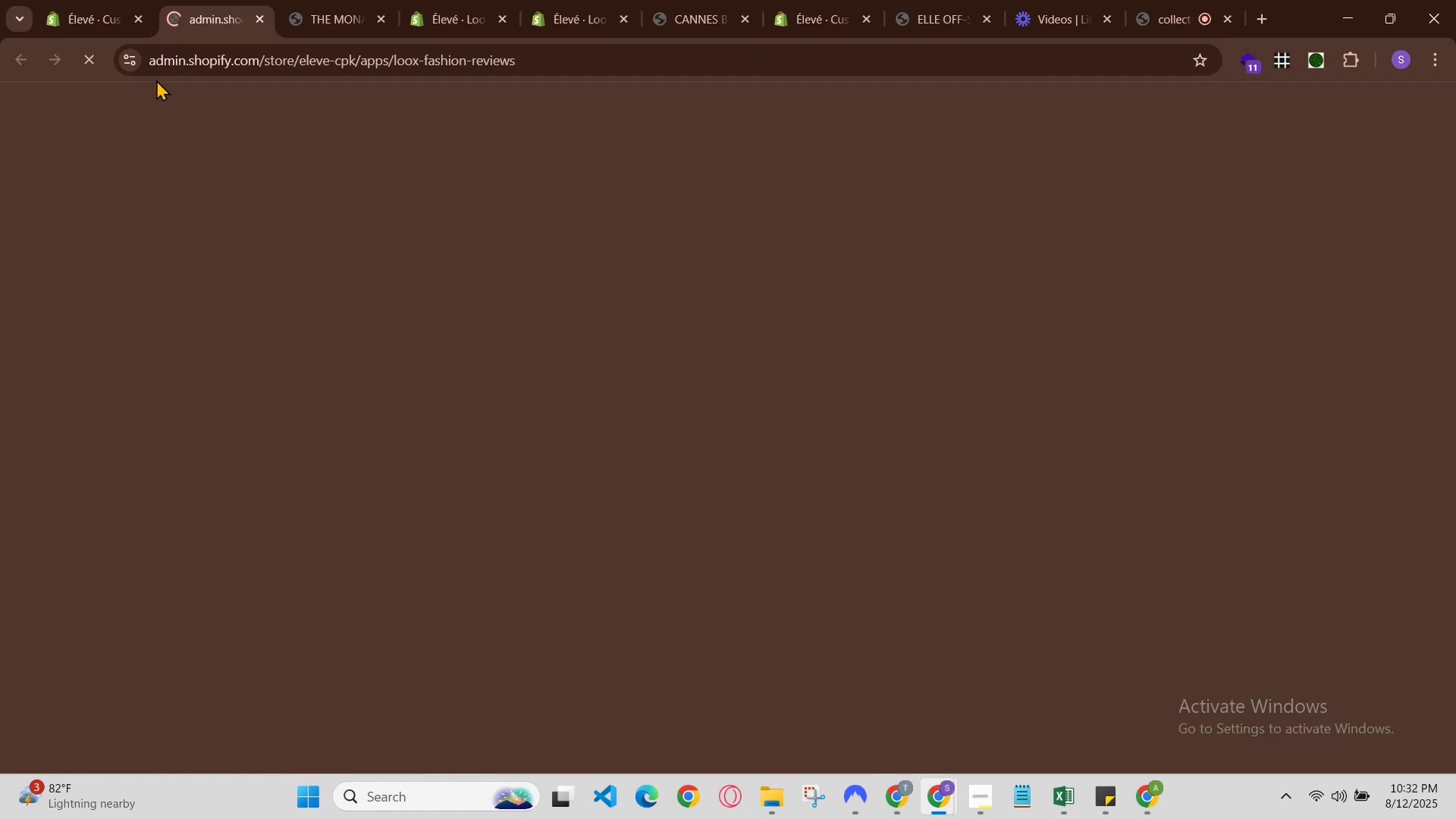 
left_click([384, 0])
 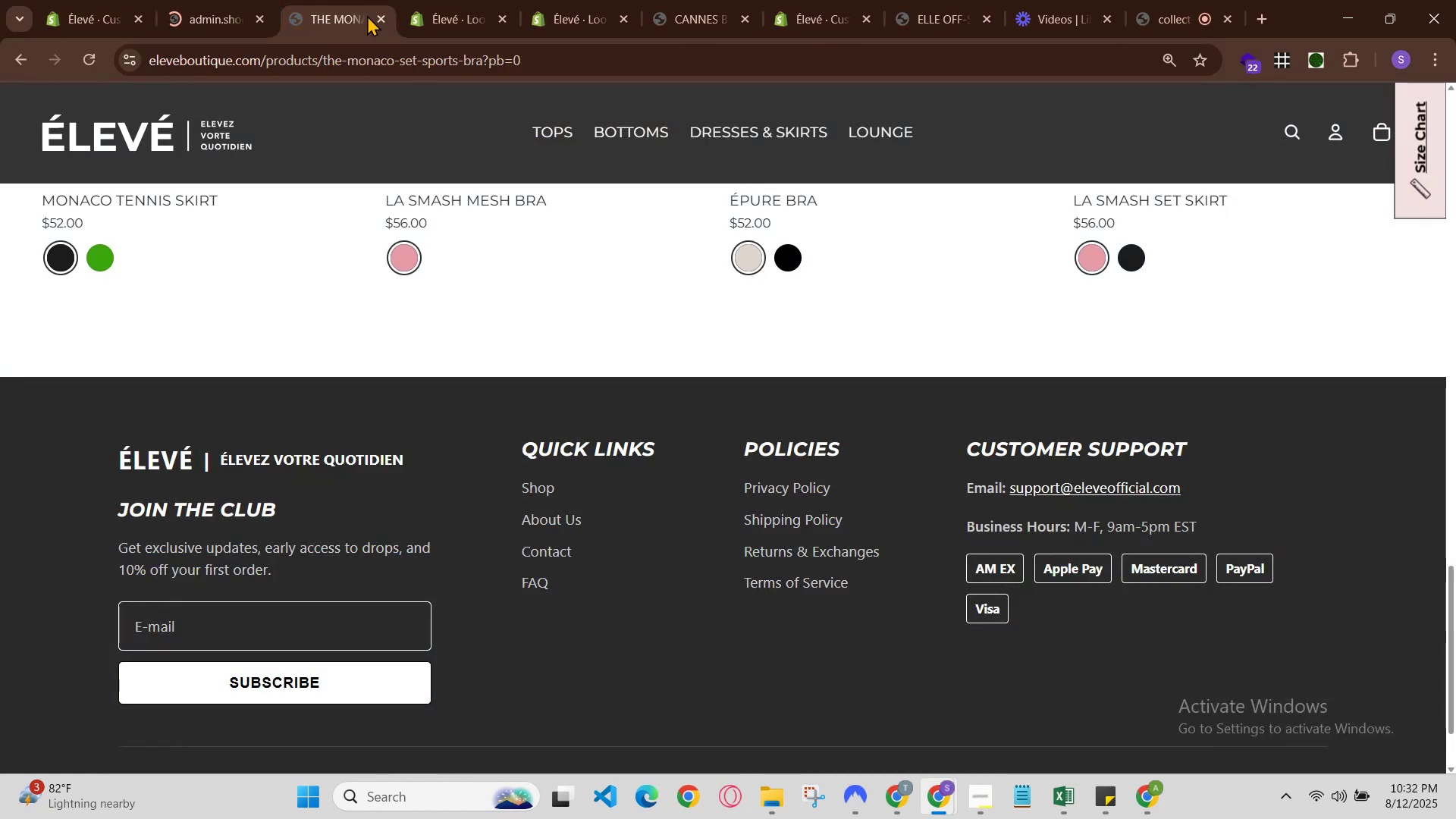 
left_click([378, 8])
 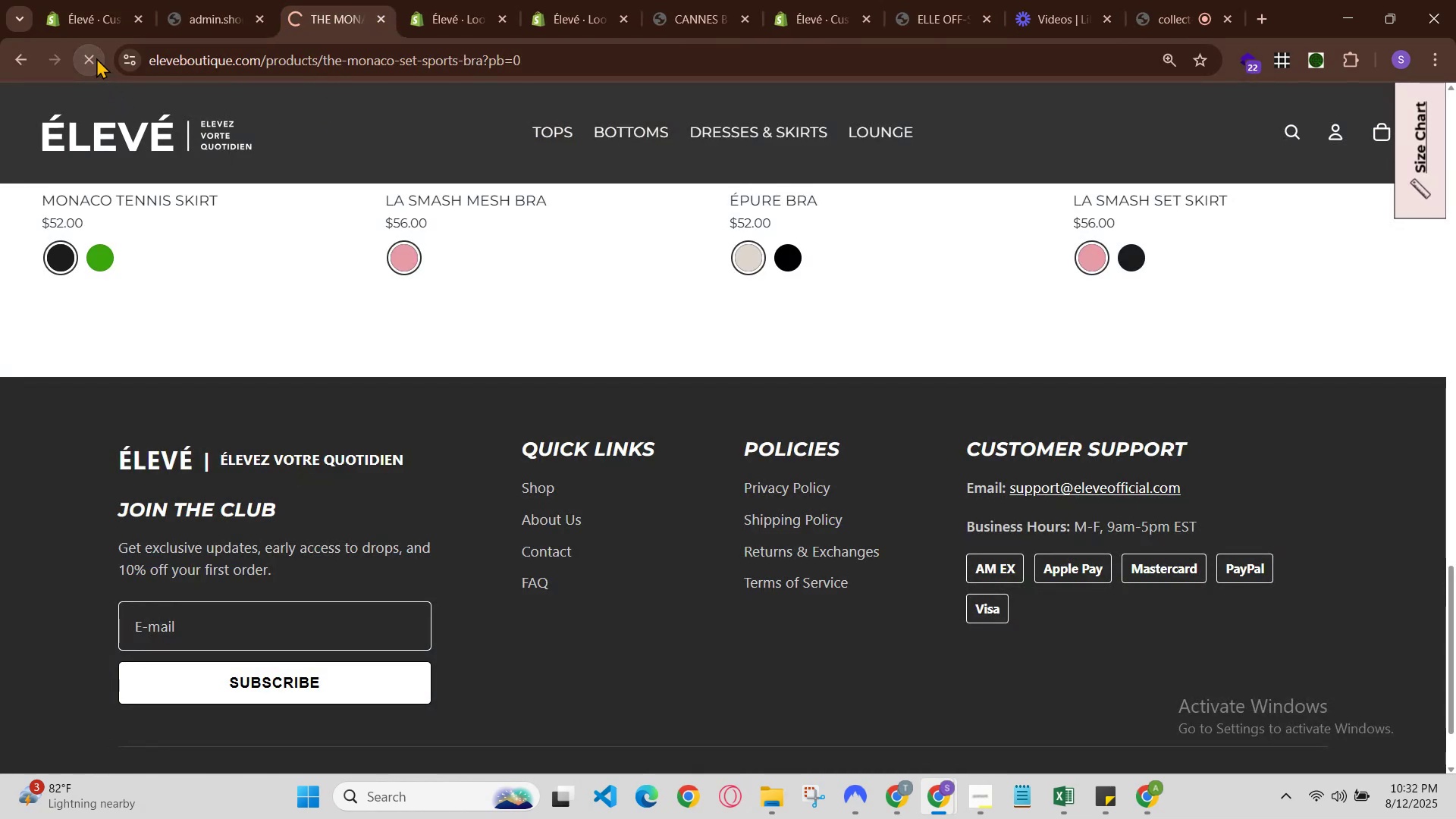 
scroll: coordinate [646, 368], scroll_direction: down, amount: 8.0
 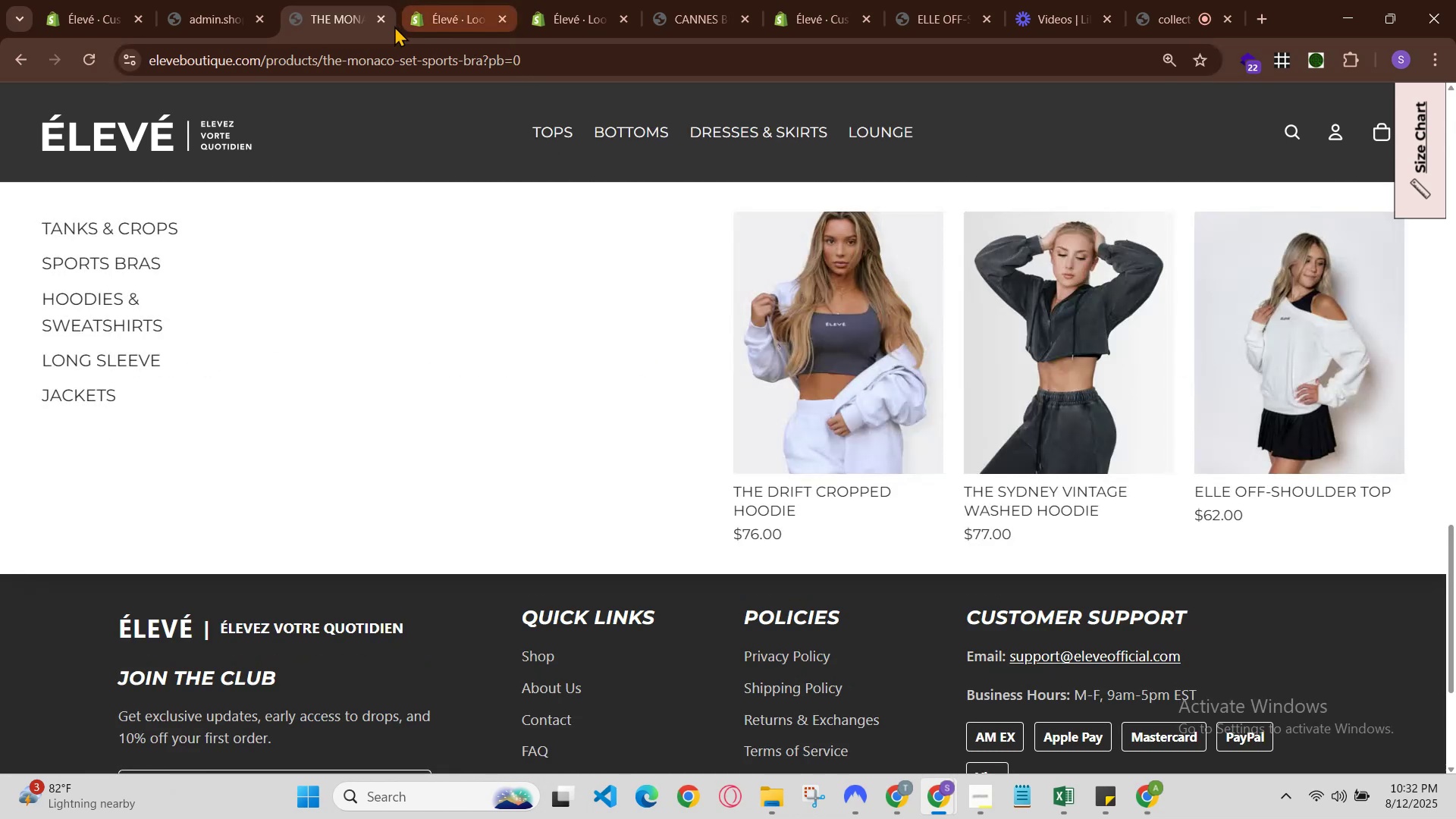 
left_click([384, 17])
 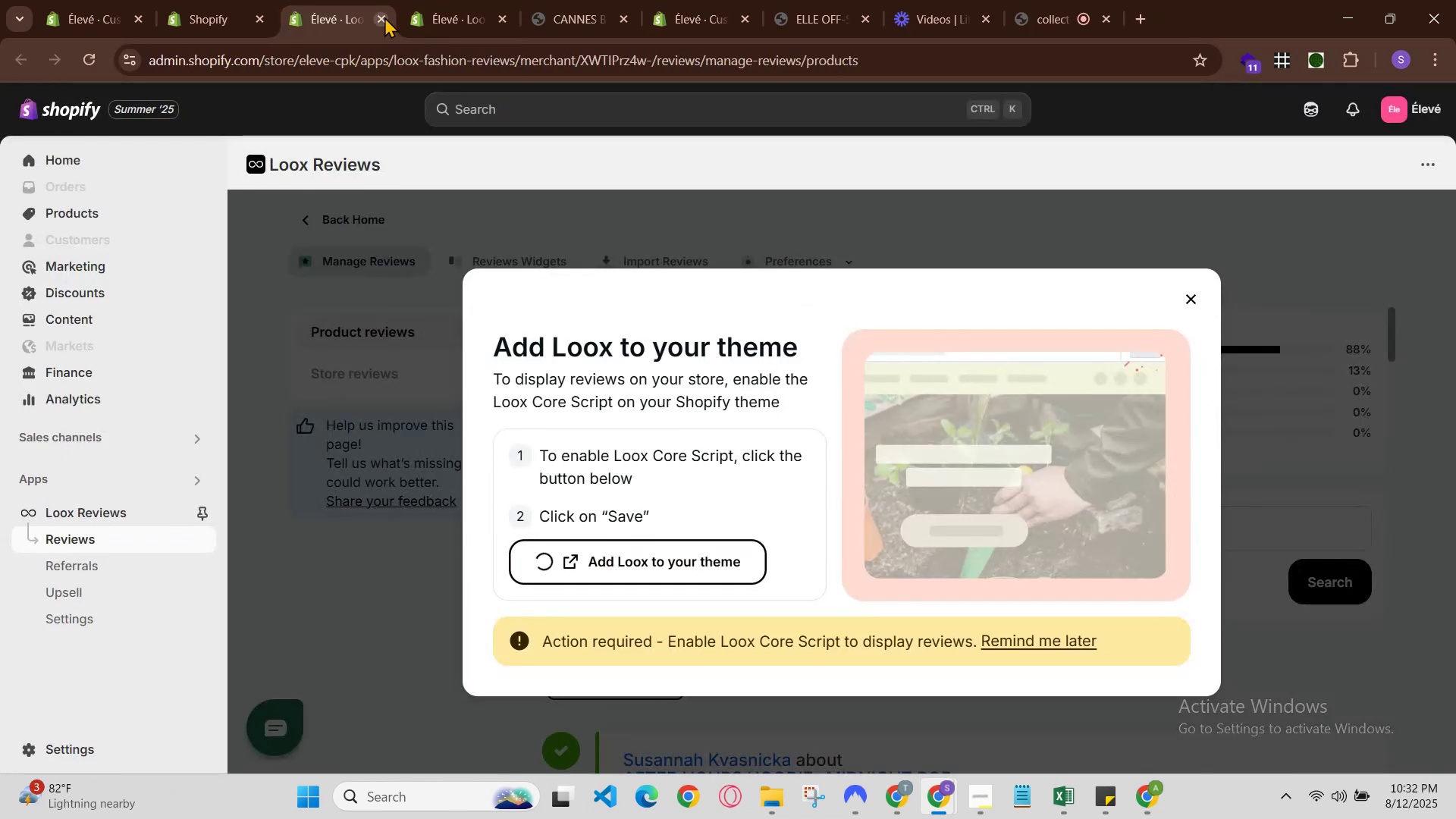 
left_click([384, 17])
 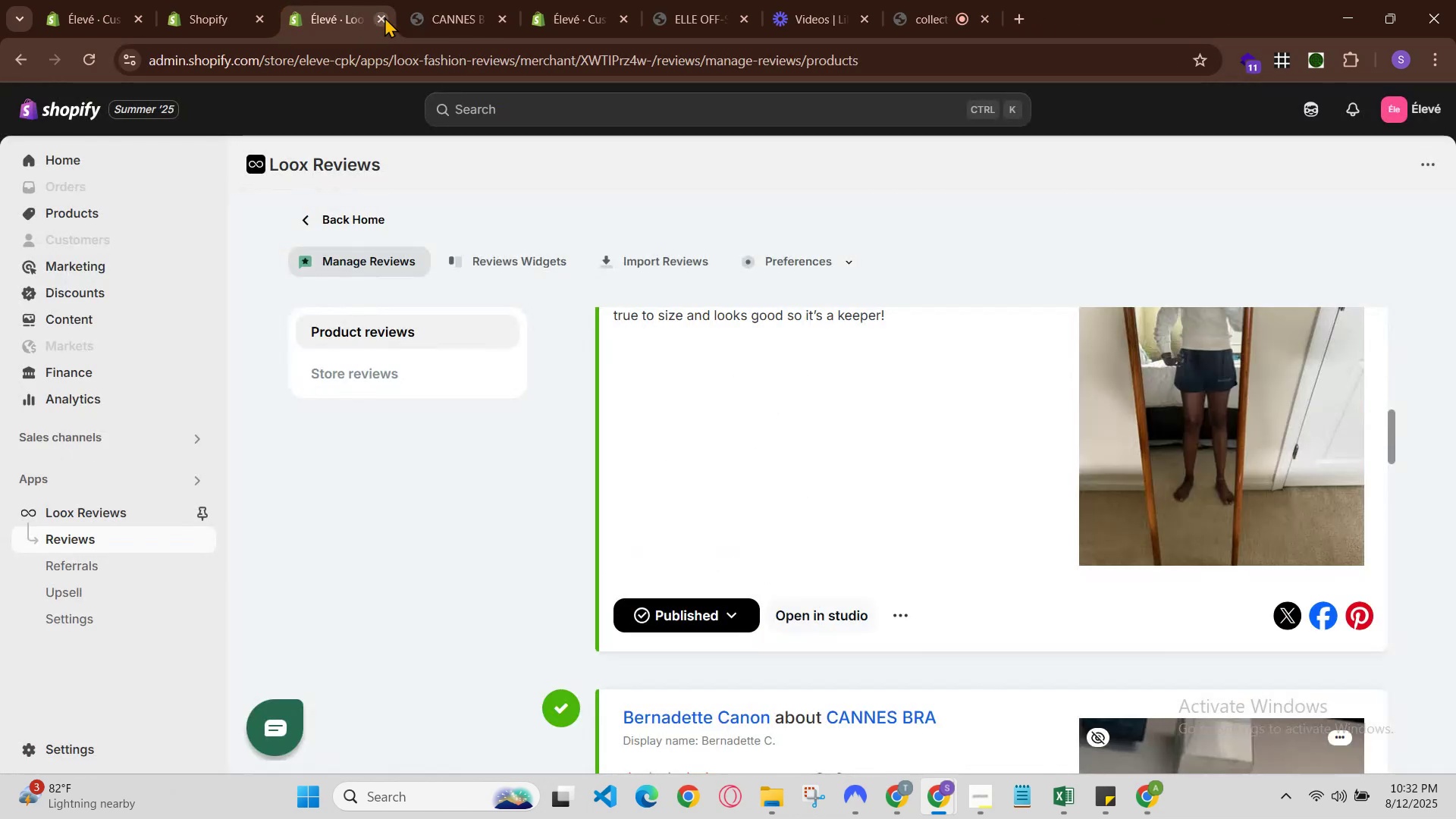 
left_click([384, 17])
 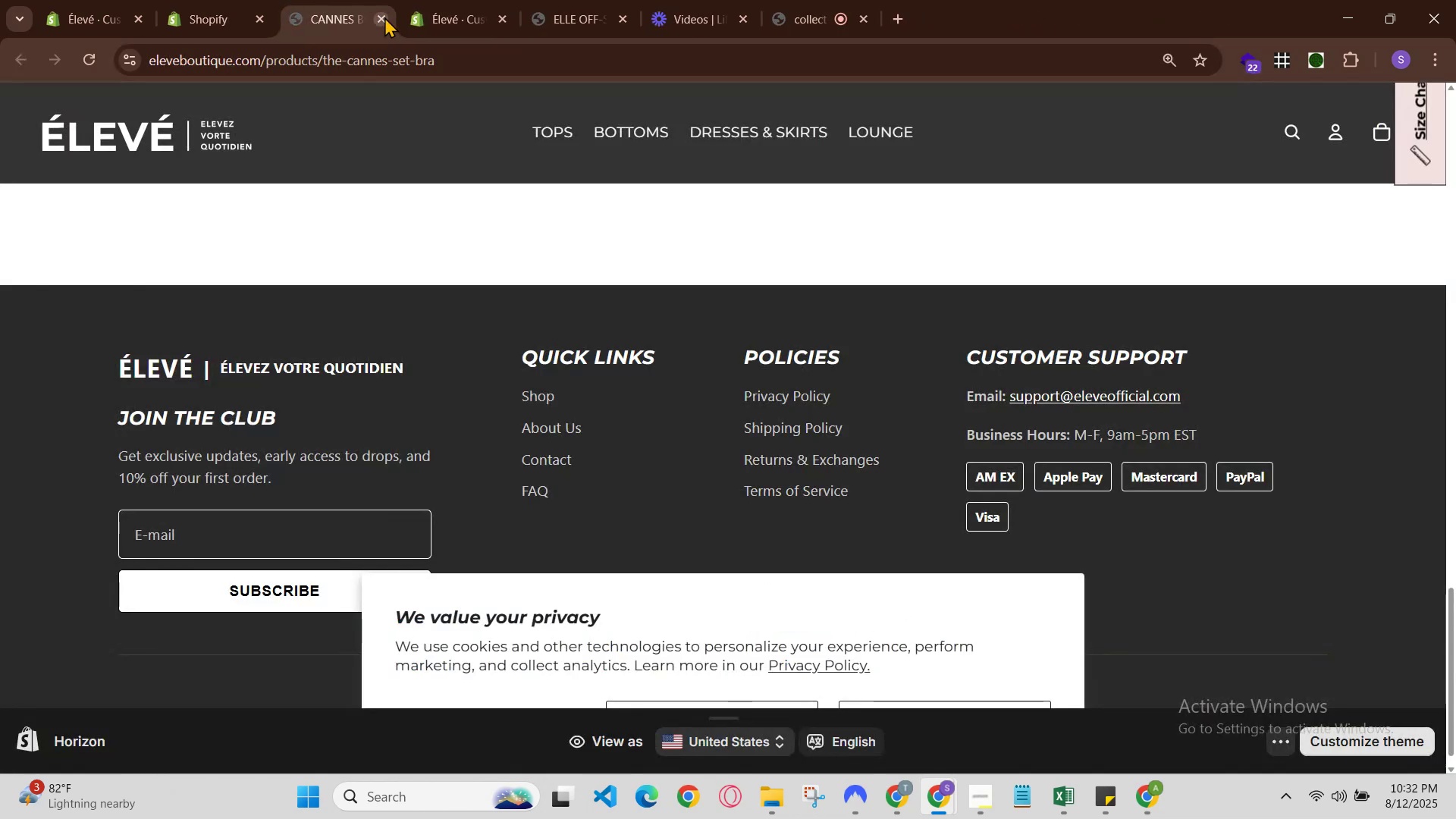 
left_click([384, 17])
 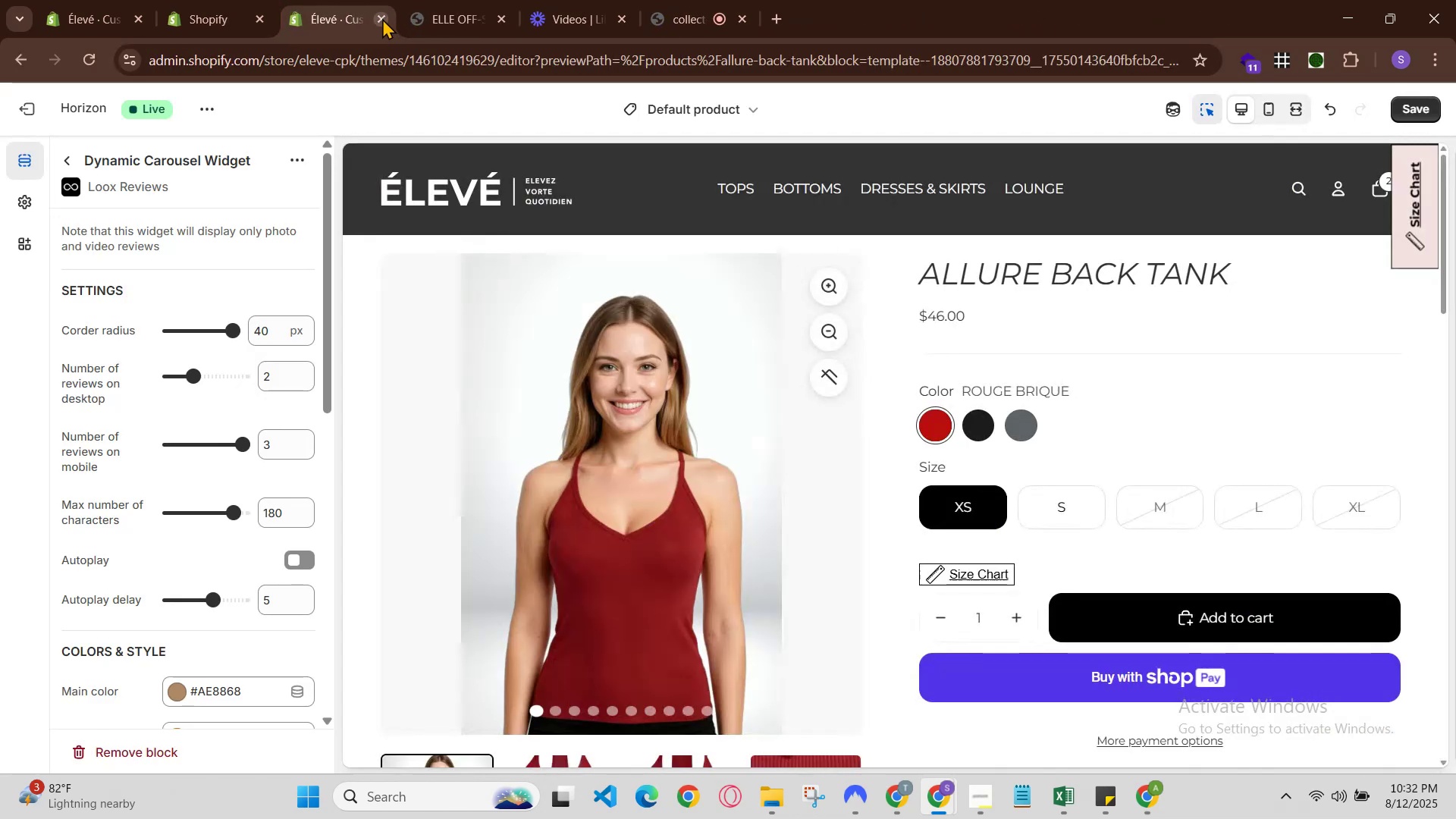 
left_click([382, 18])
 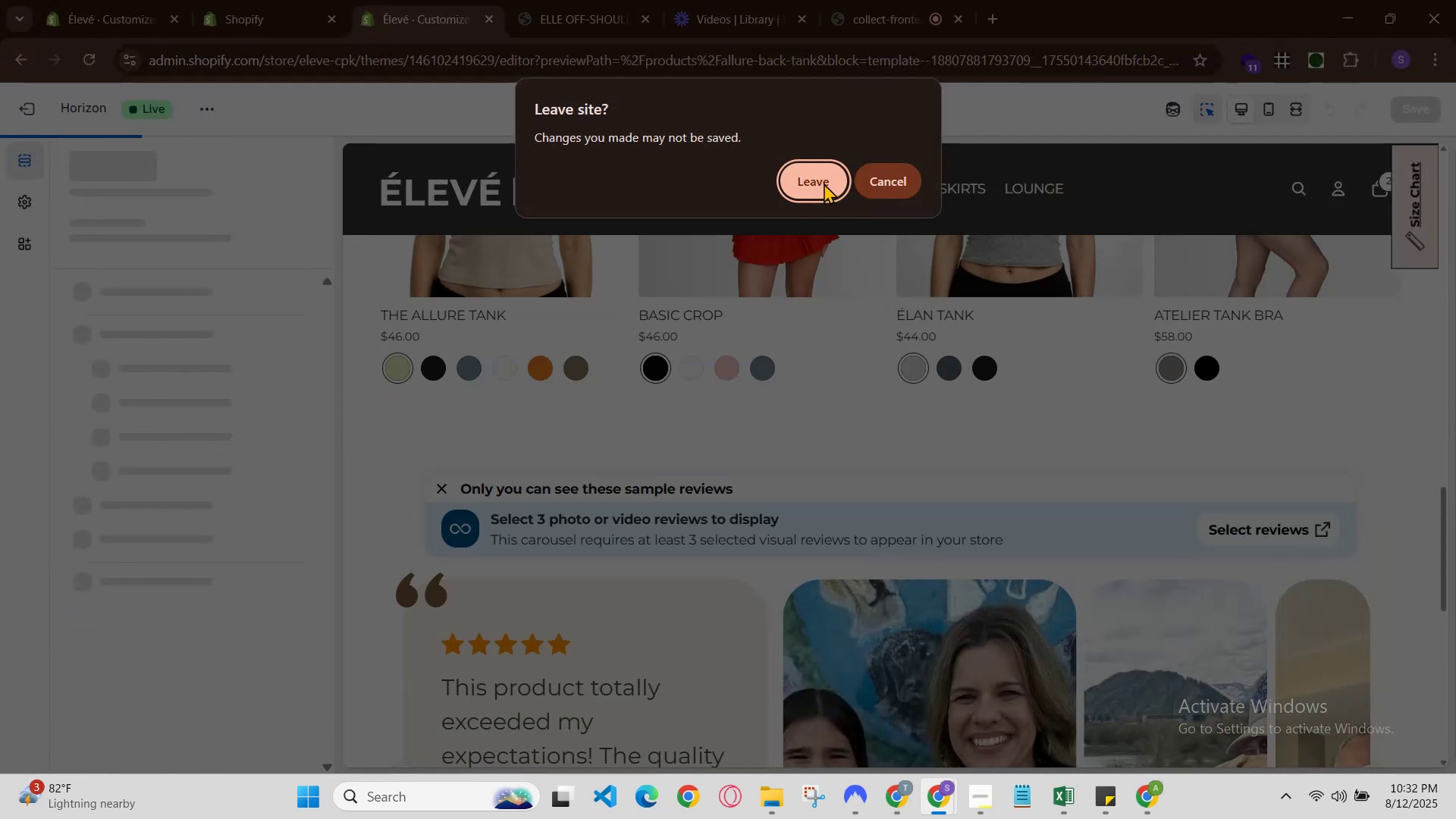 
left_click([822, 181])
 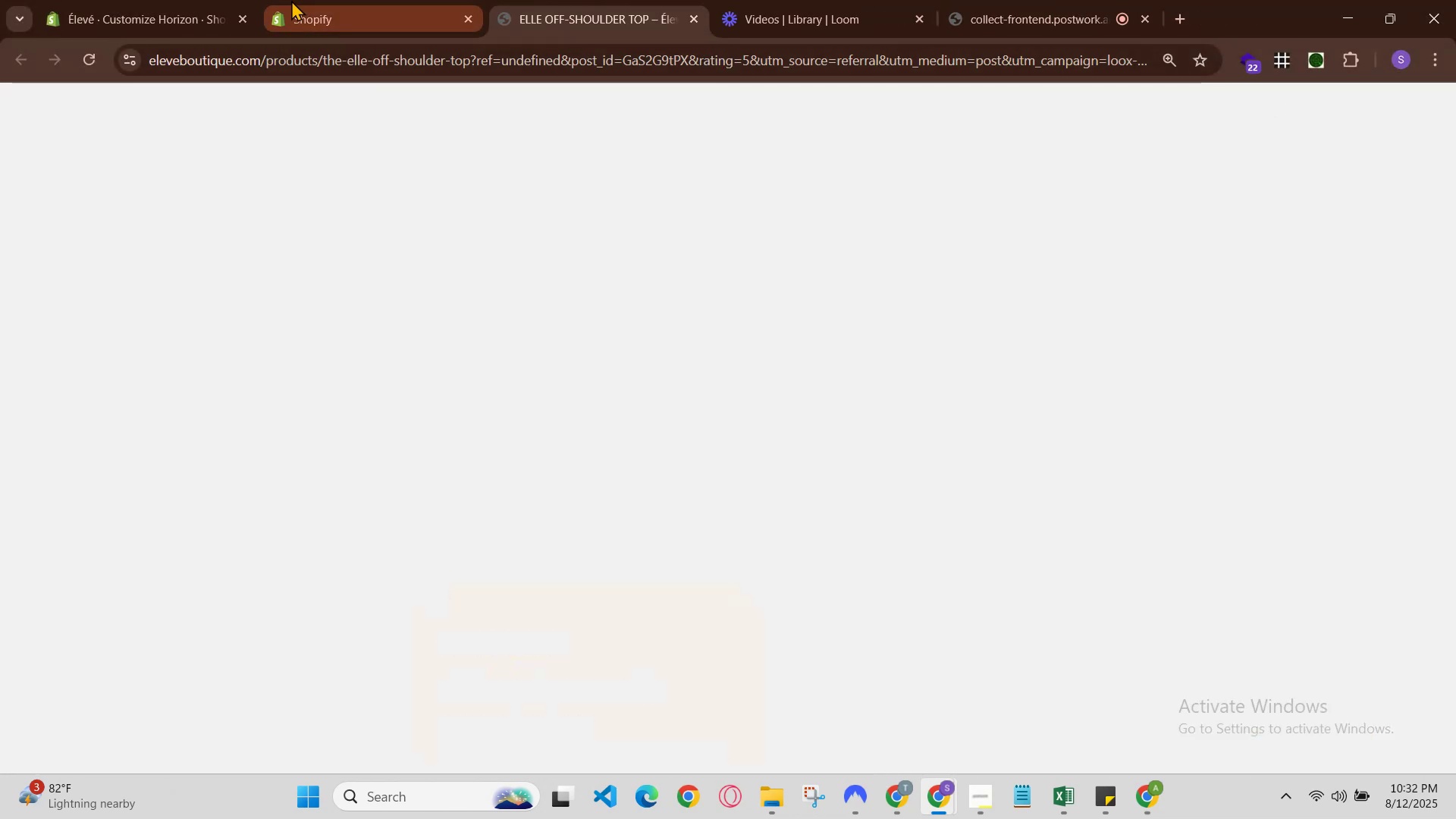 
left_click([218, 0])
 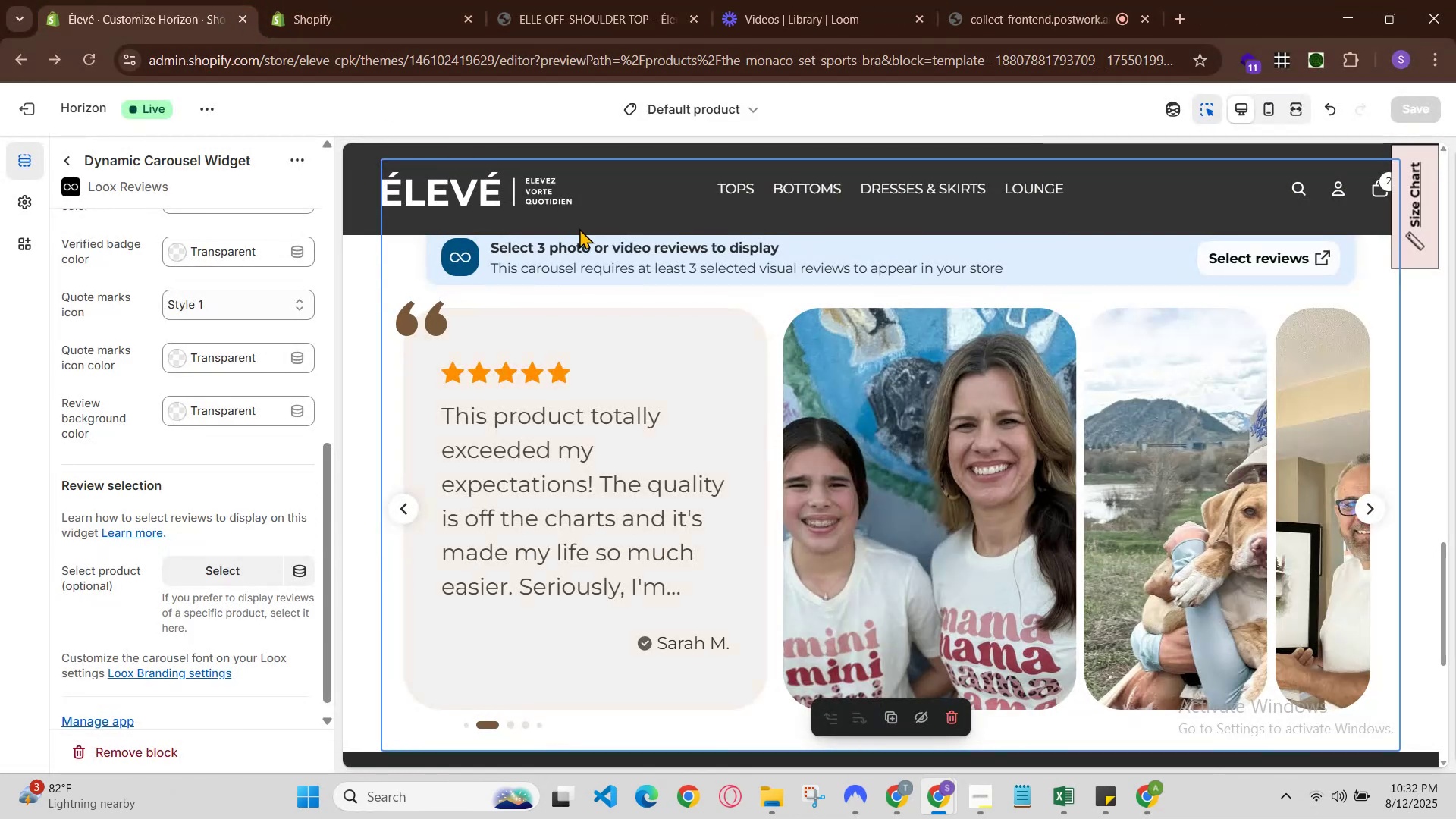 
left_click([366, 0])
 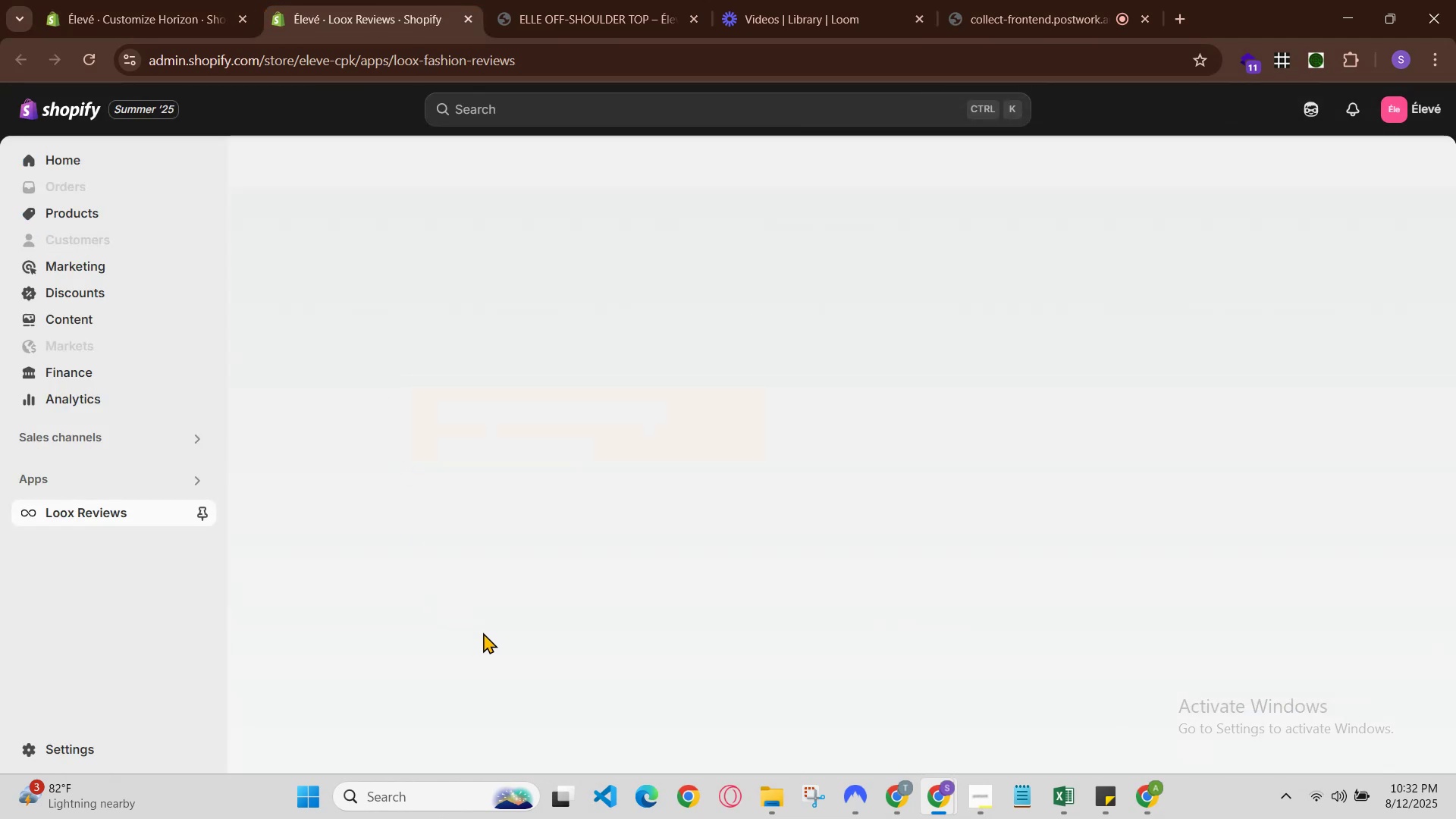 
scroll: coordinate [614, 418], scroll_direction: down, amount: 8.0
 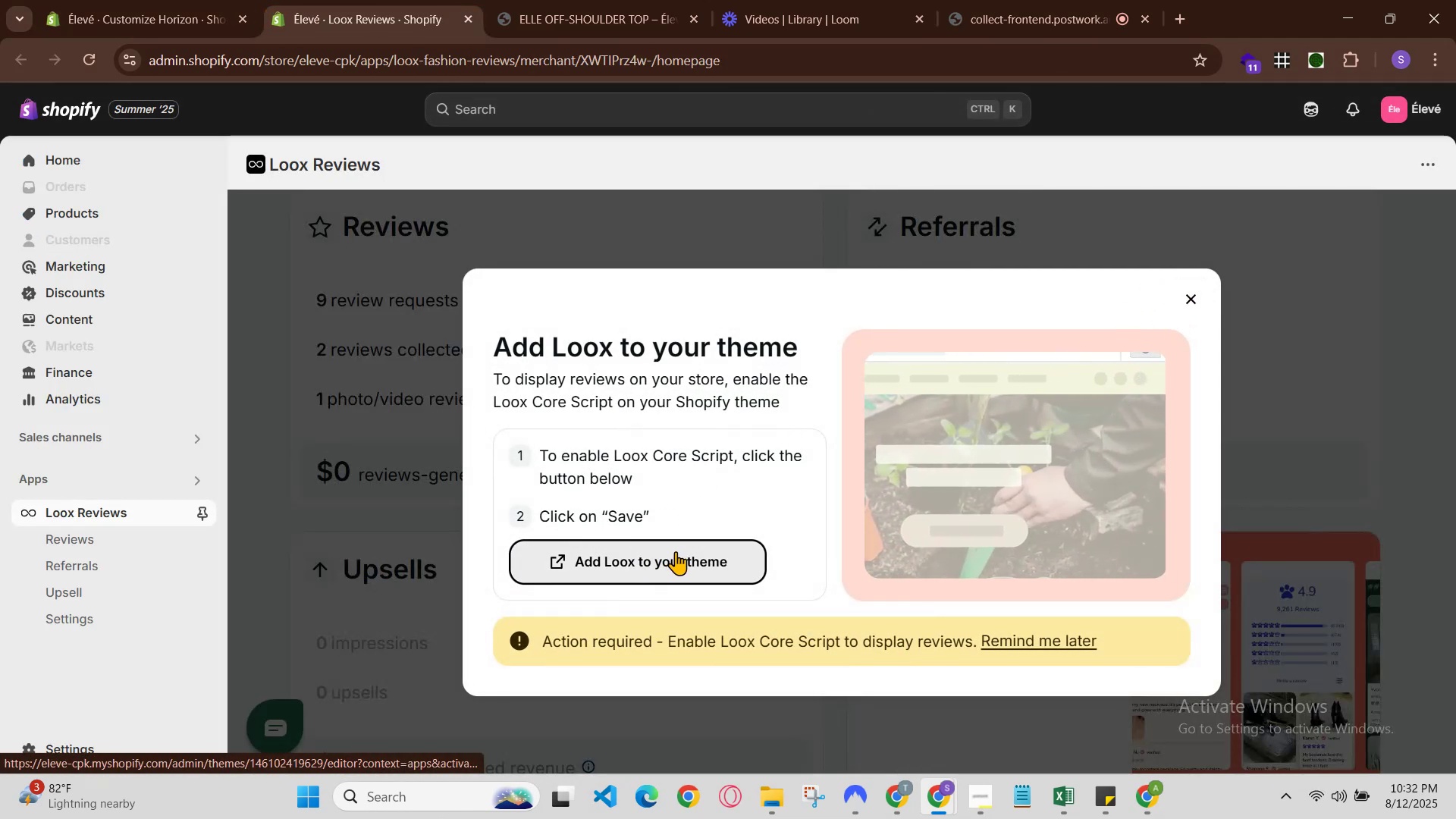 
wait(5.22)
 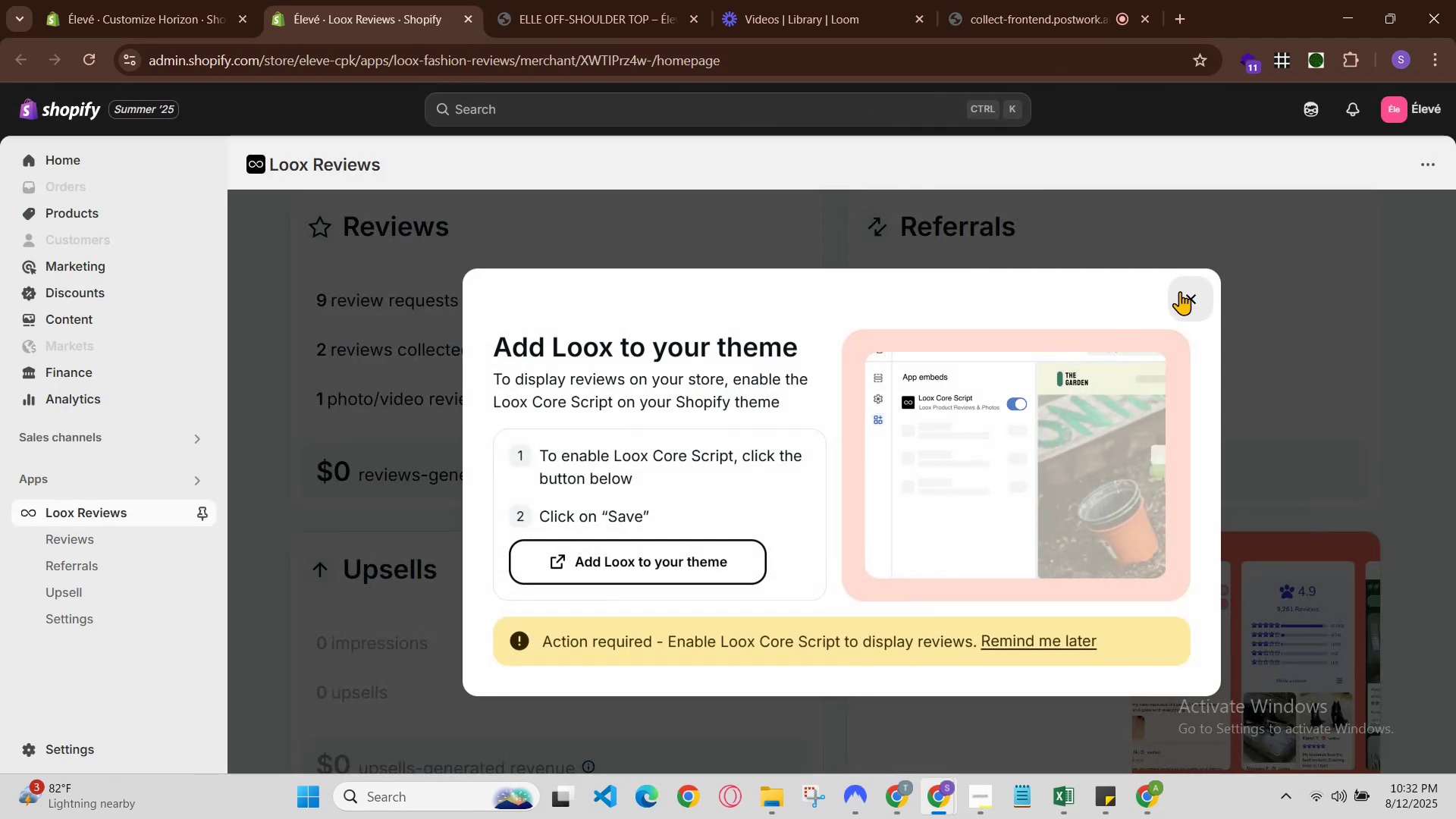 
mouse_move([410, 17])
 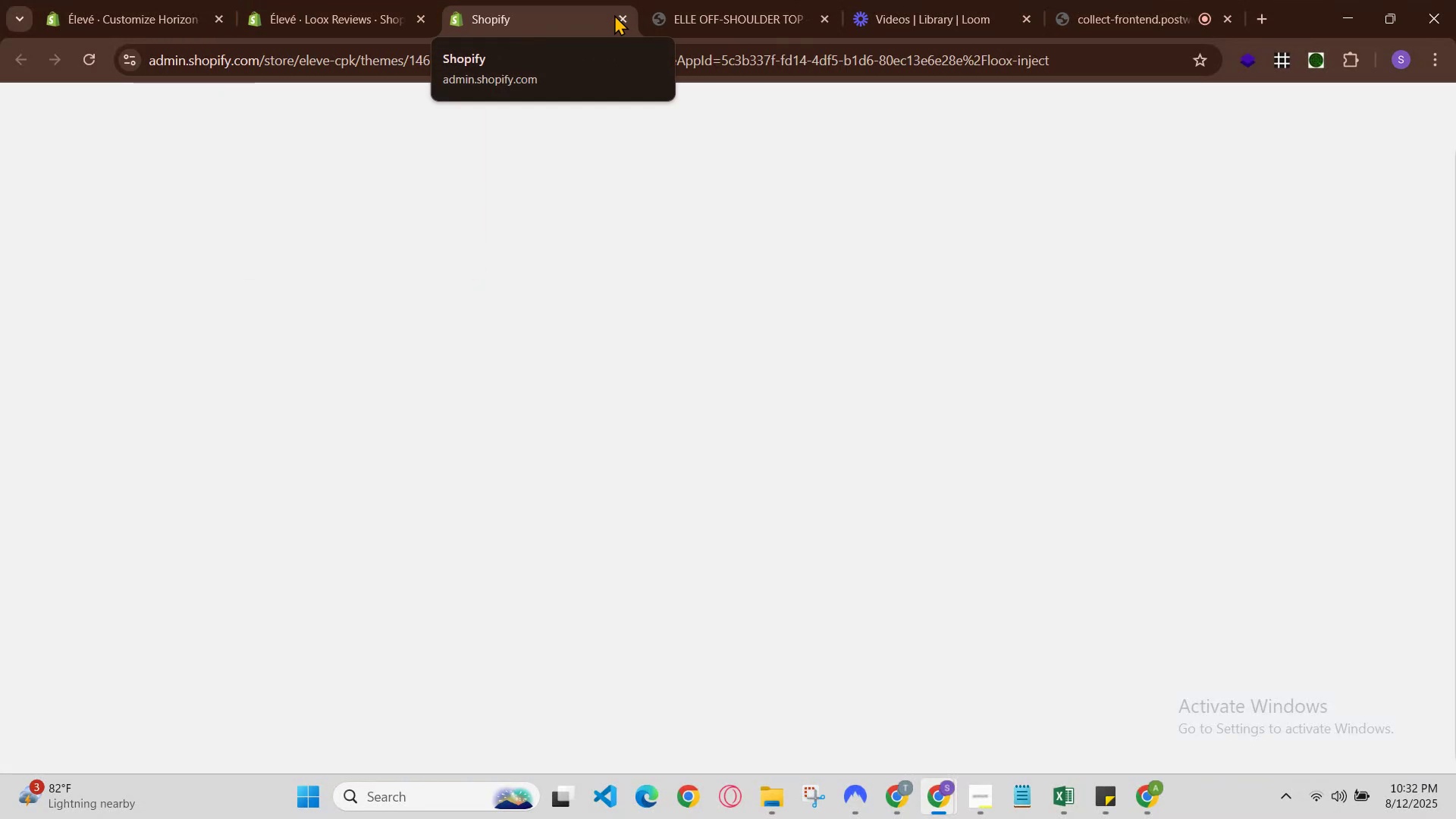 
left_click([614, 14])
 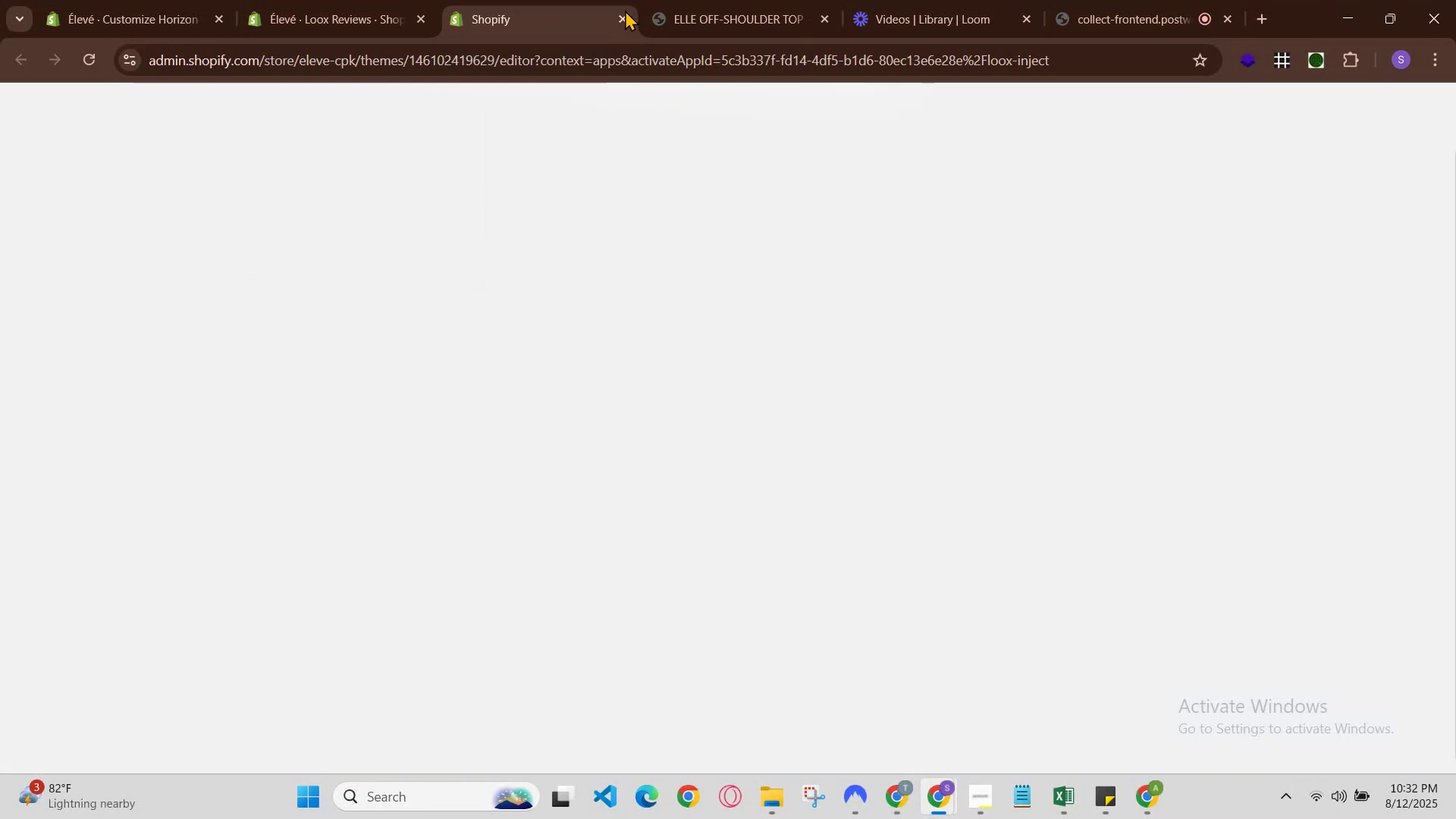 
left_click([625, 10])
 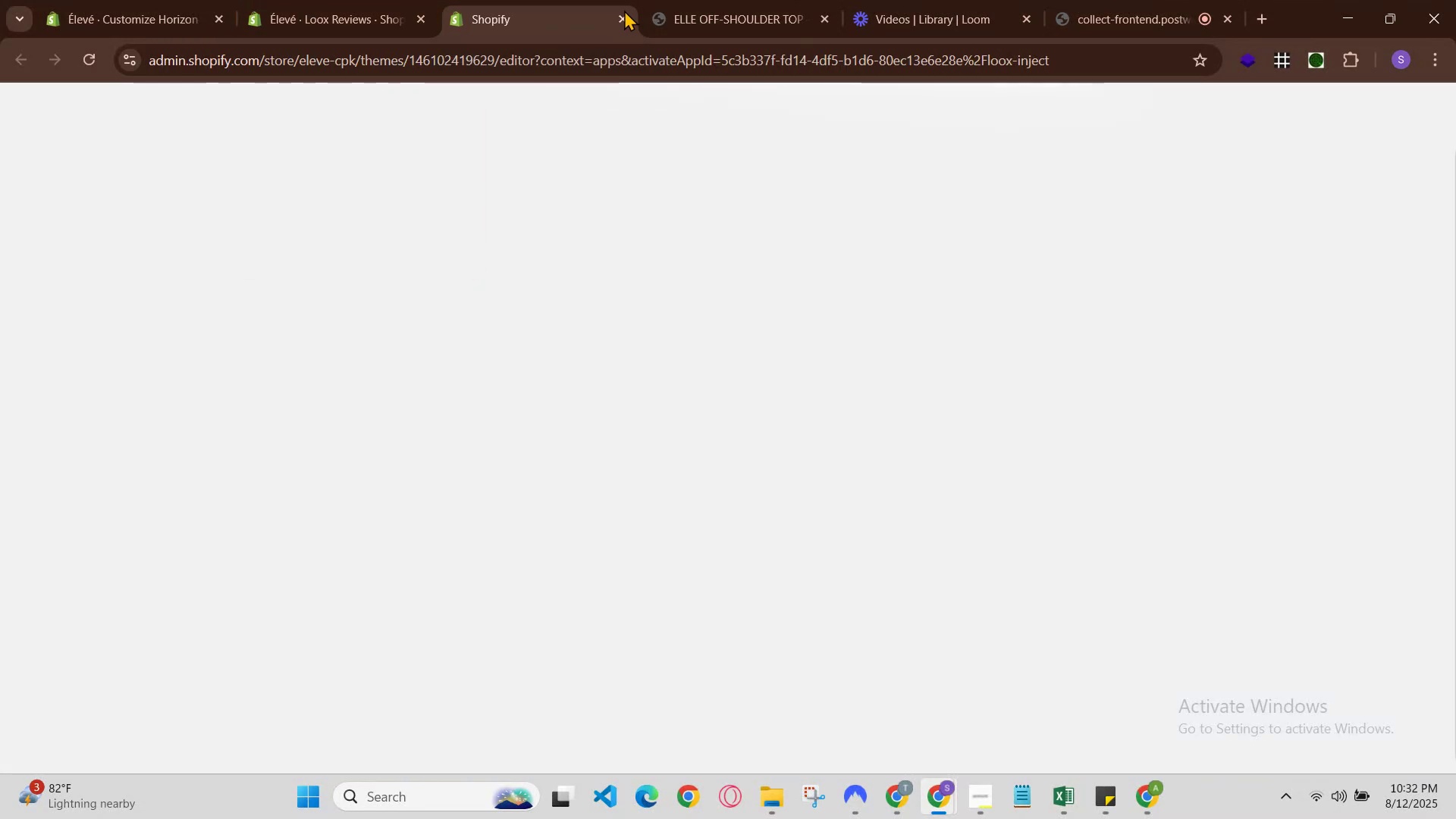 
left_click([622, 15])
 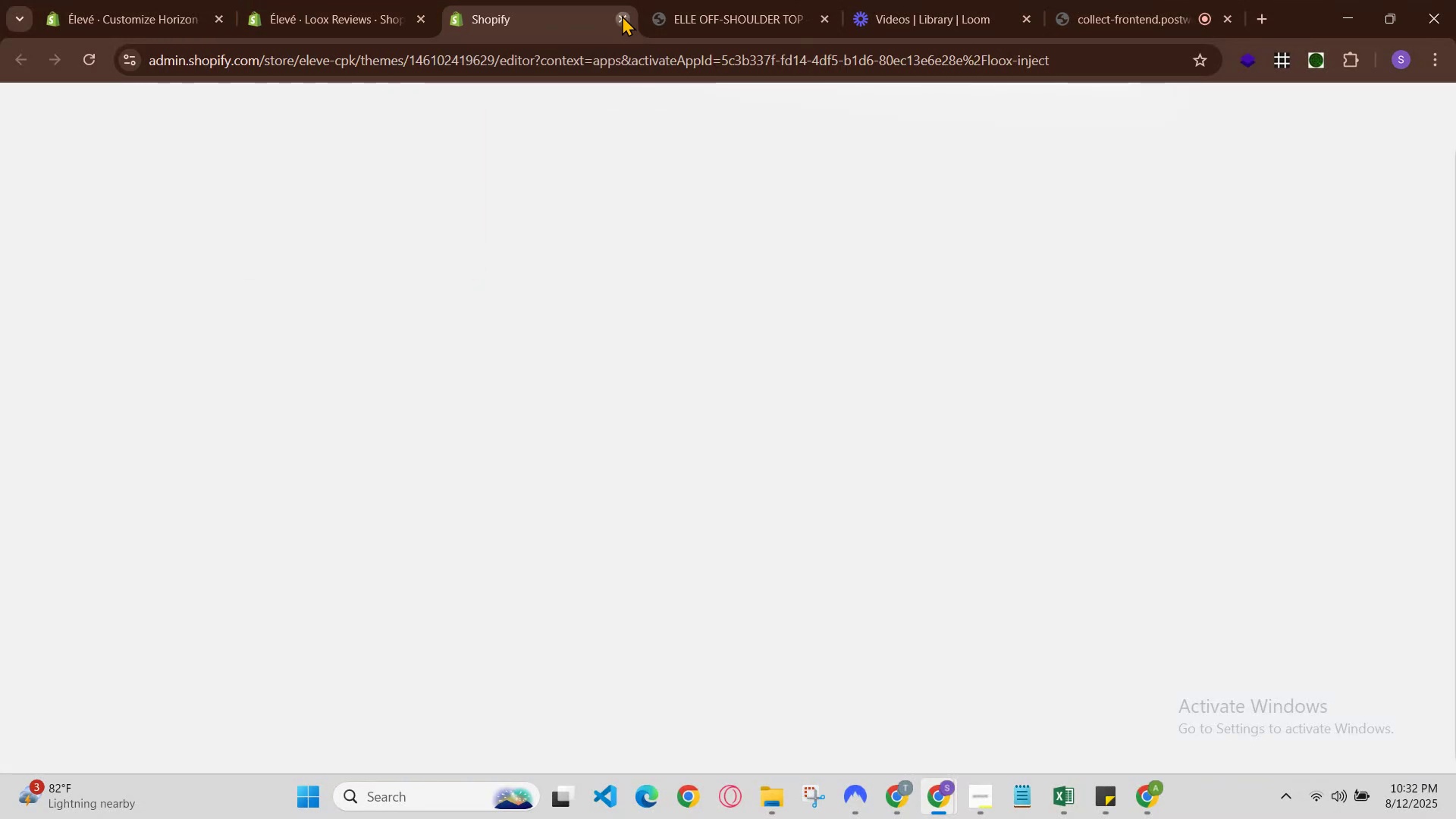 
left_click([622, 15])
 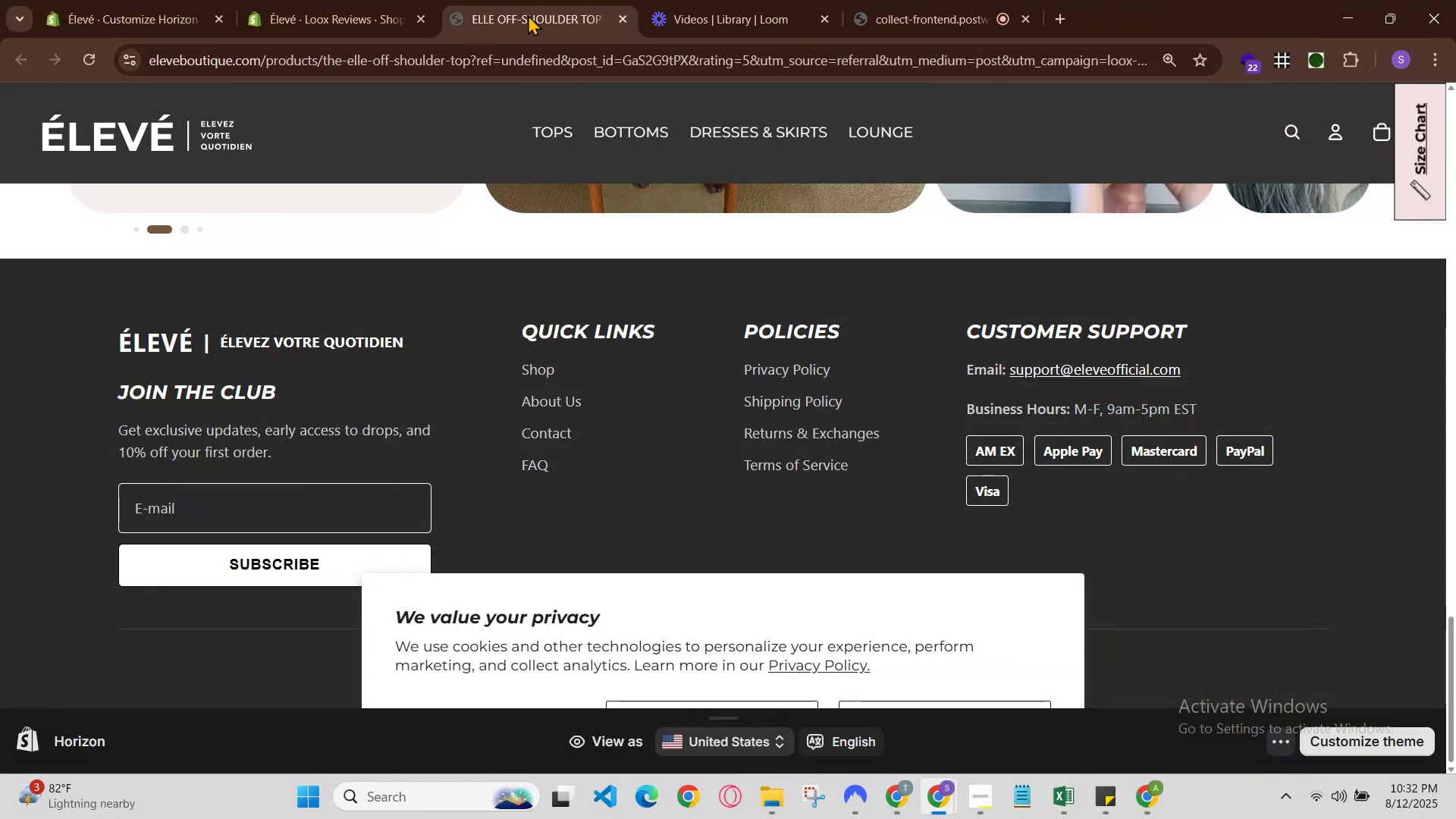 
left_click([370, 0])
 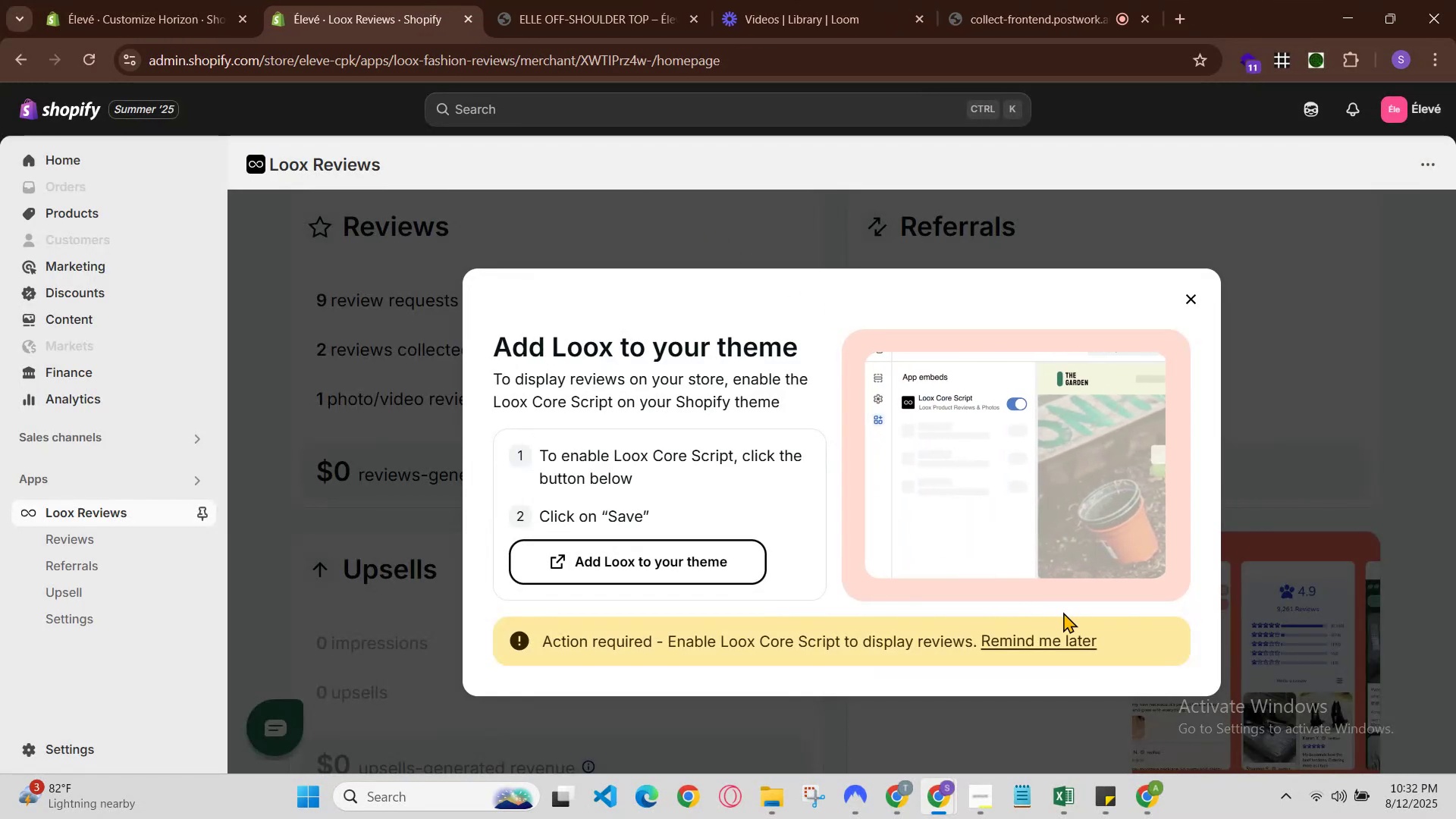 
left_click([1068, 628])
 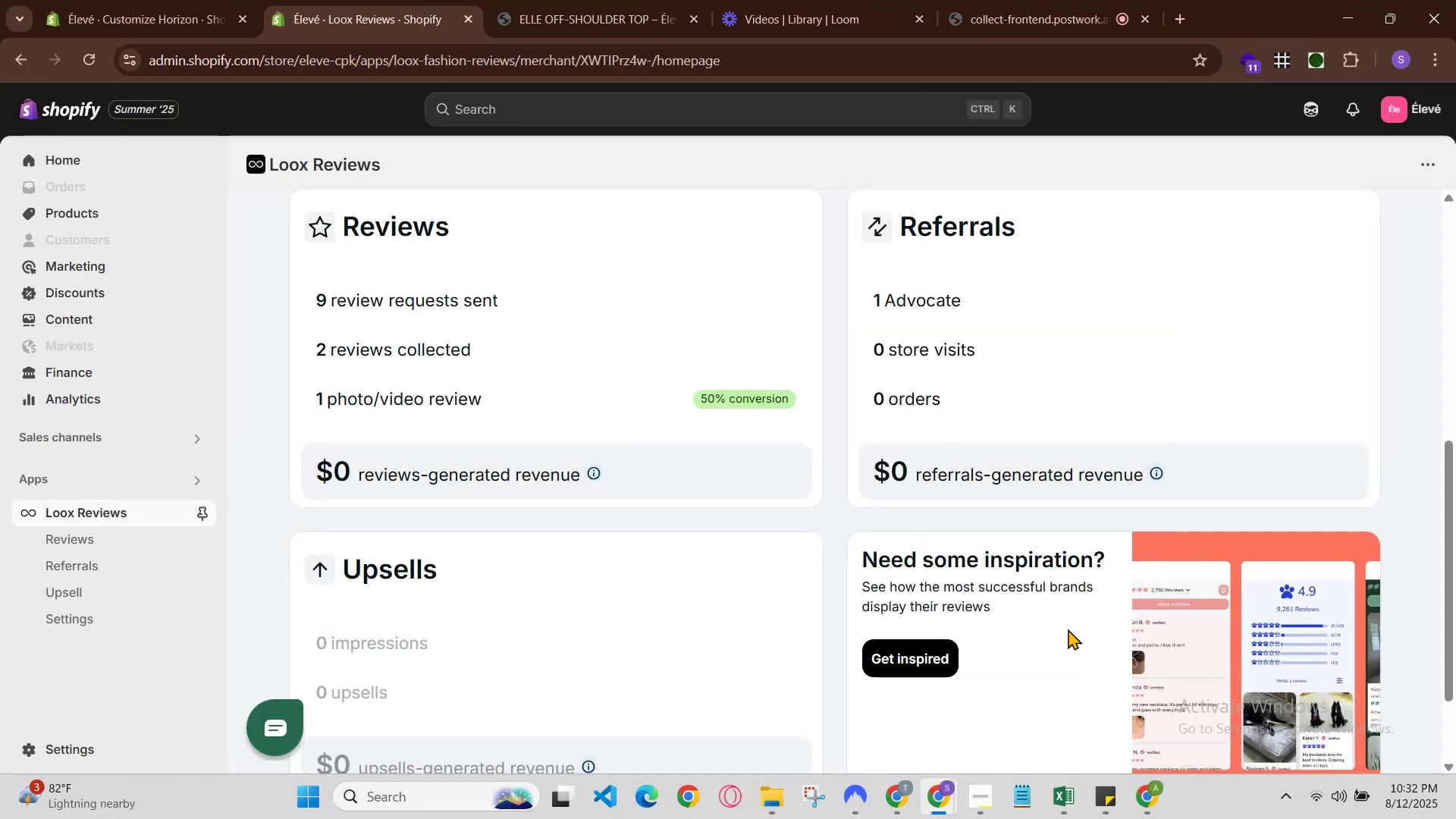 
scroll: coordinate [1068, 629], scroll_direction: down, amount: 5.0
 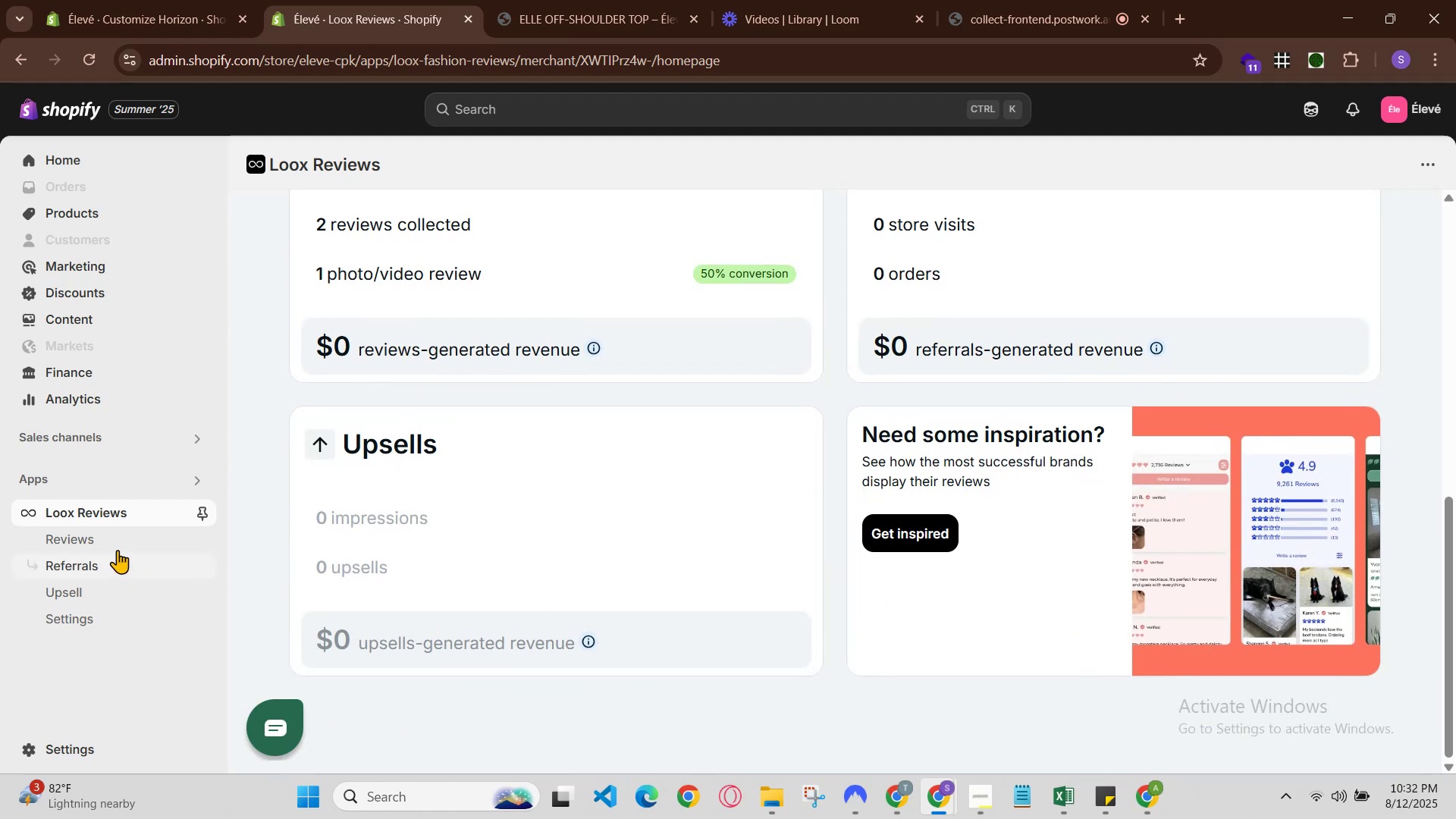 
left_click([115, 544])
 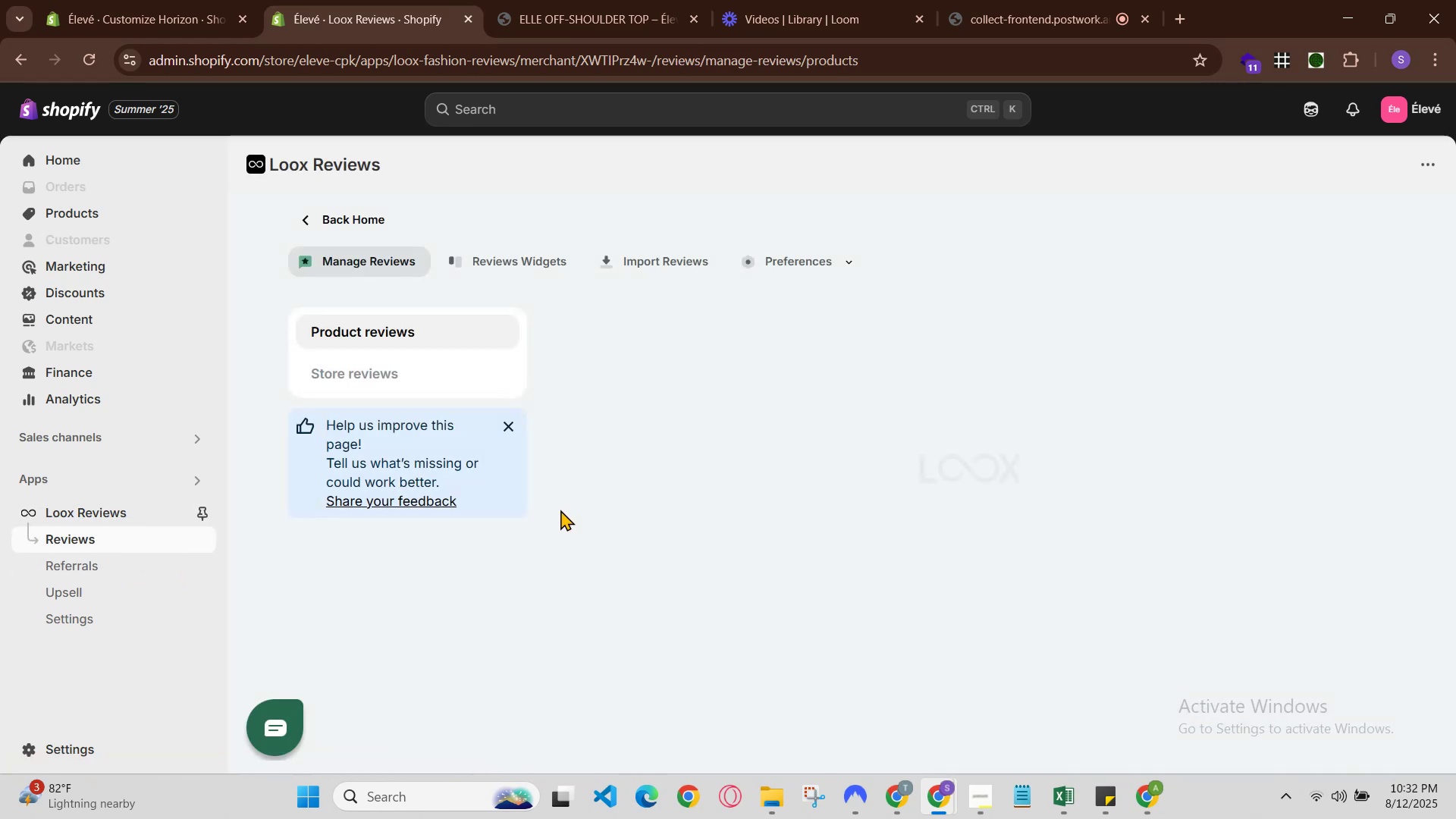 
scroll: coordinate [915, 506], scroll_direction: down, amount: 5.0
 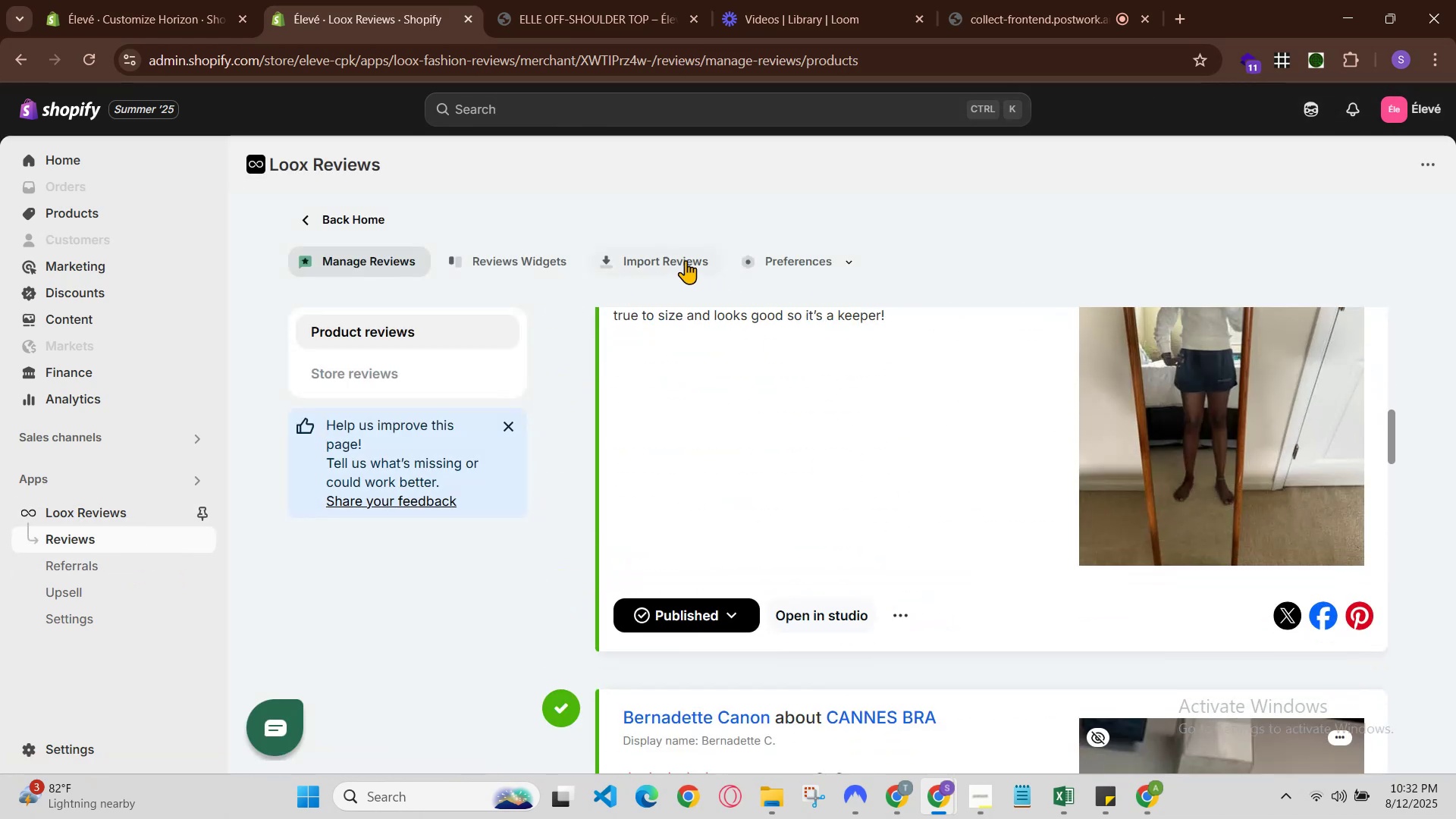 
left_click([527, 263])
 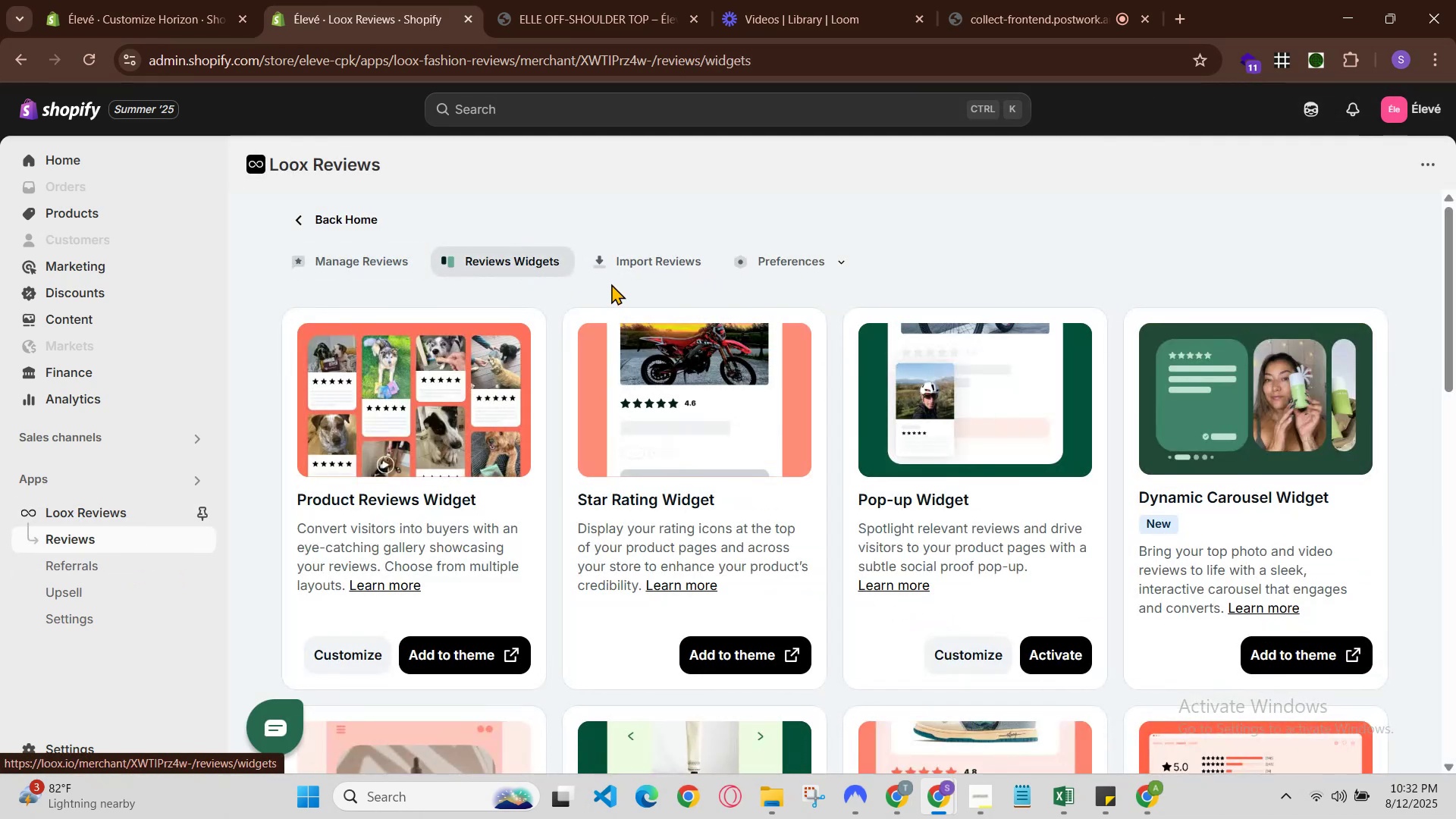 
left_click([637, 276])
 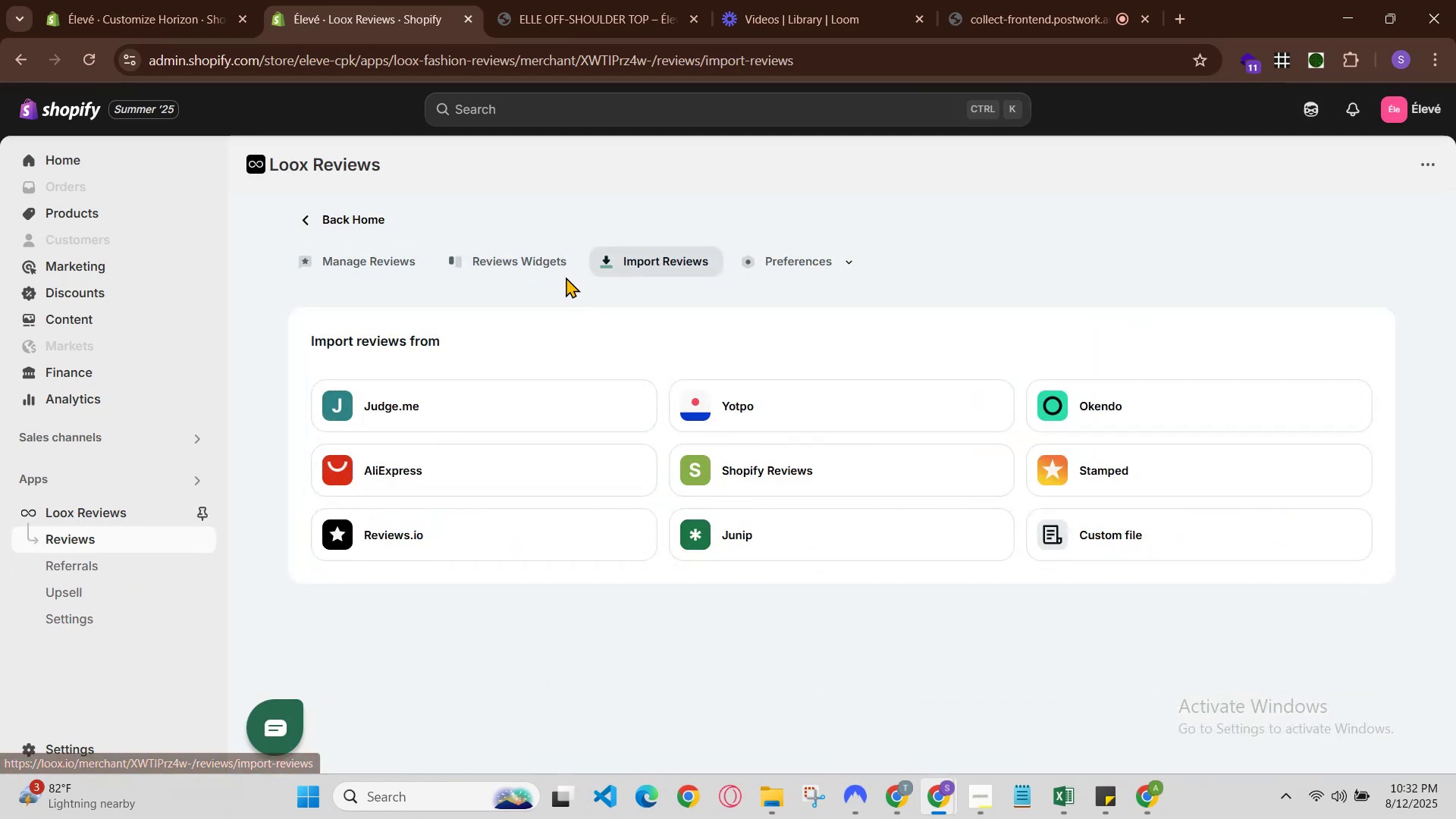 
left_click([543, 267])
 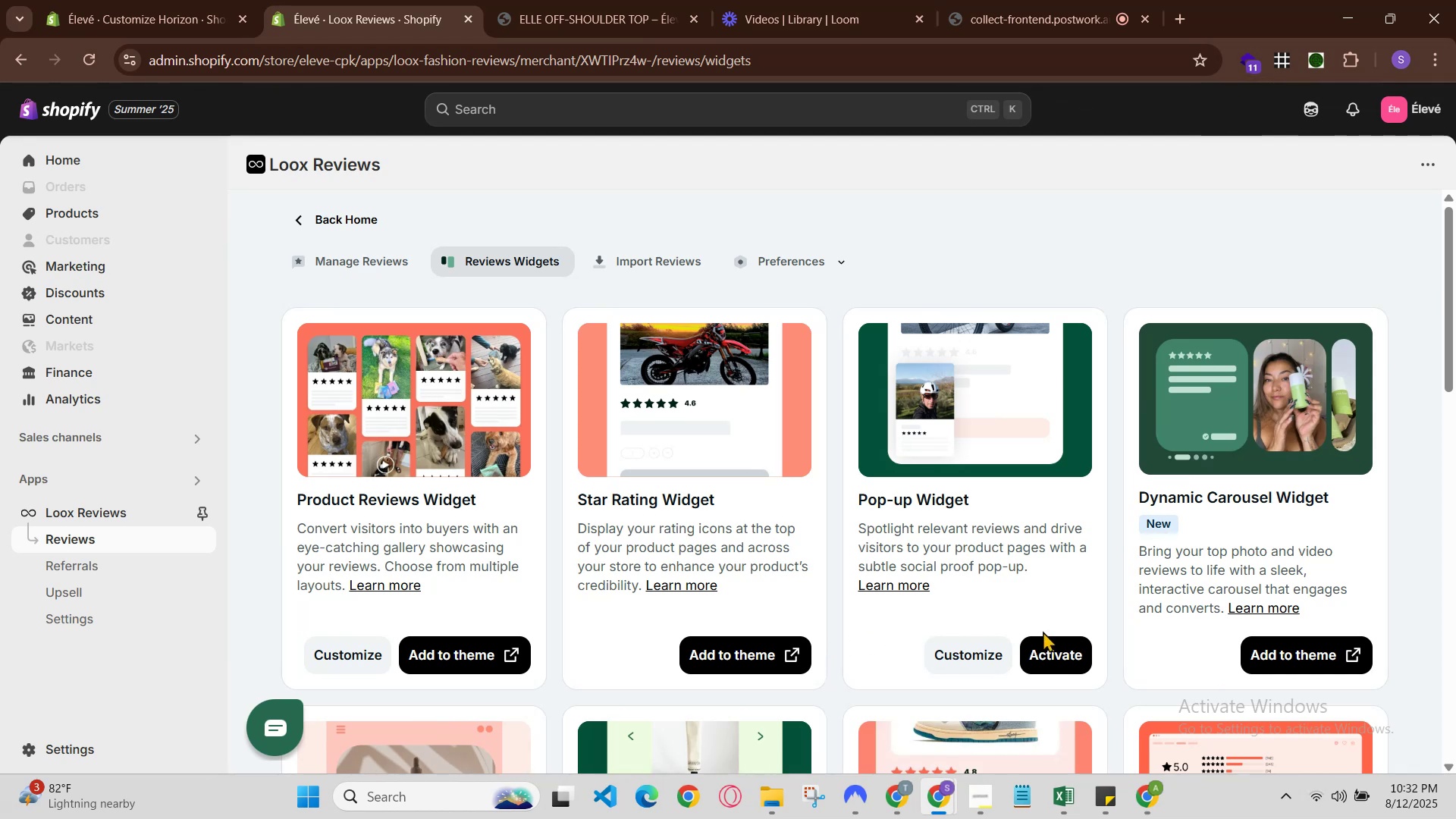 
left_click([1309, 651])
 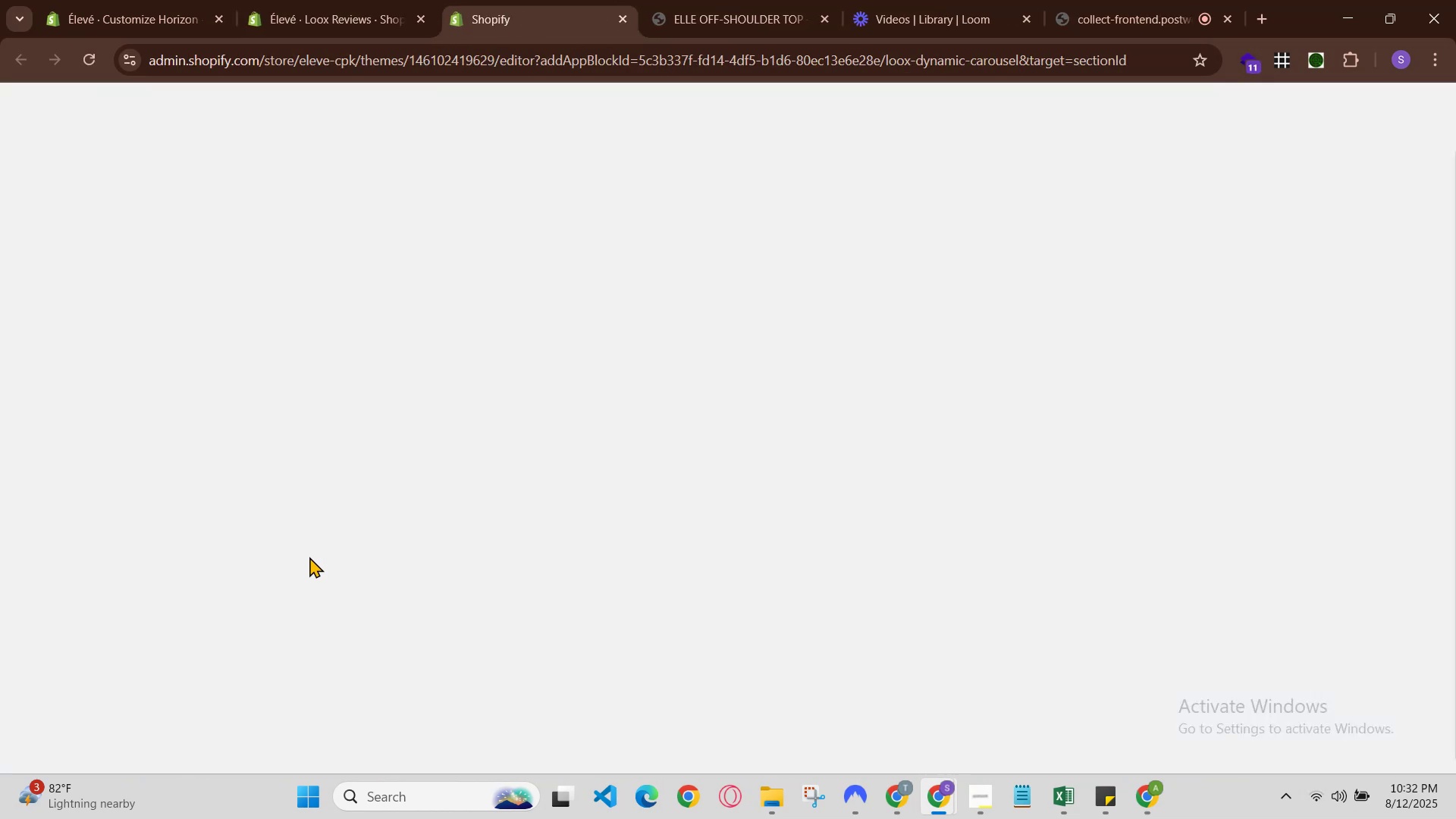 
wait(5.56)
 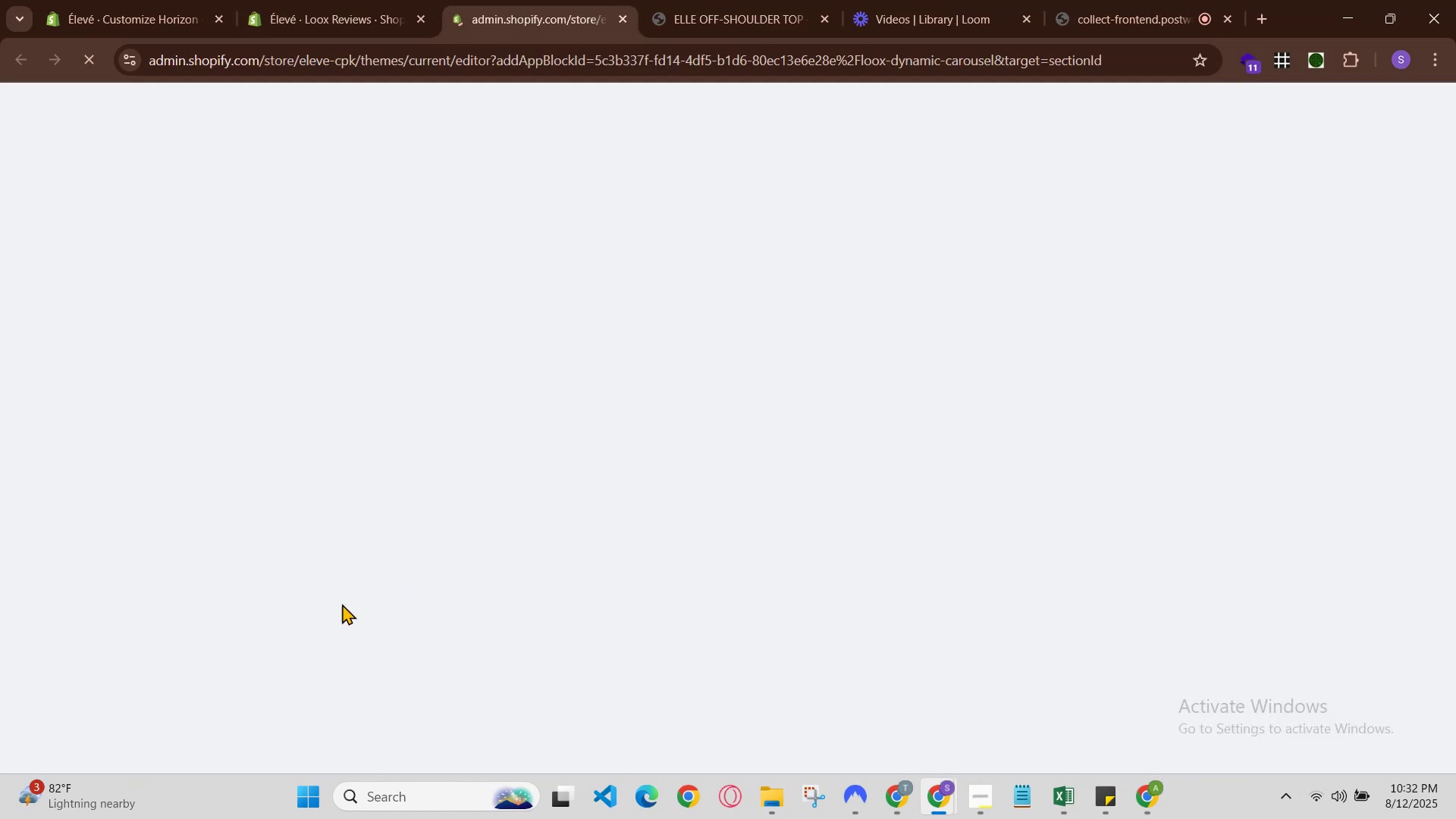 
left_click([297, 5])
 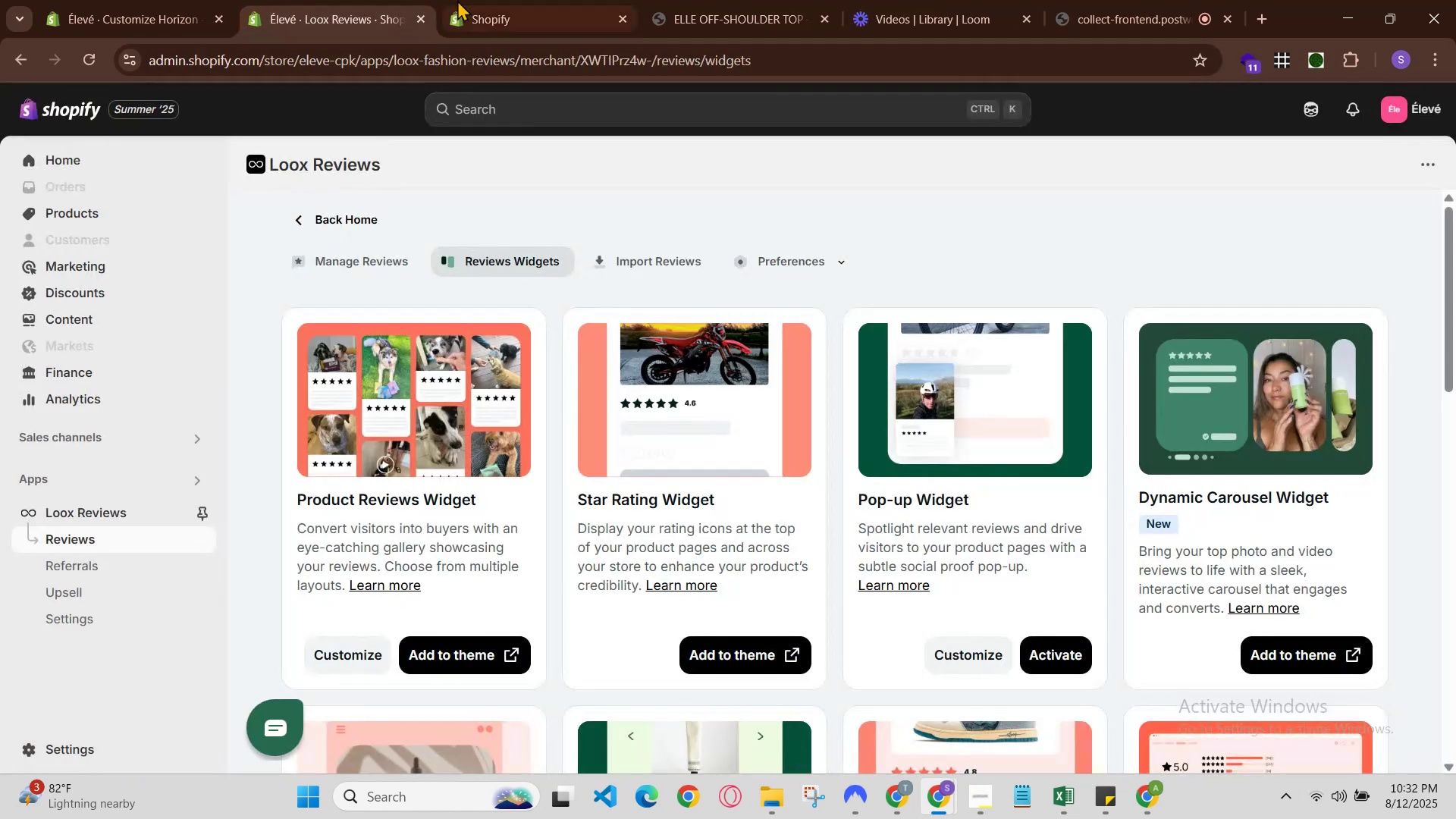 
left_click([461, 0])
 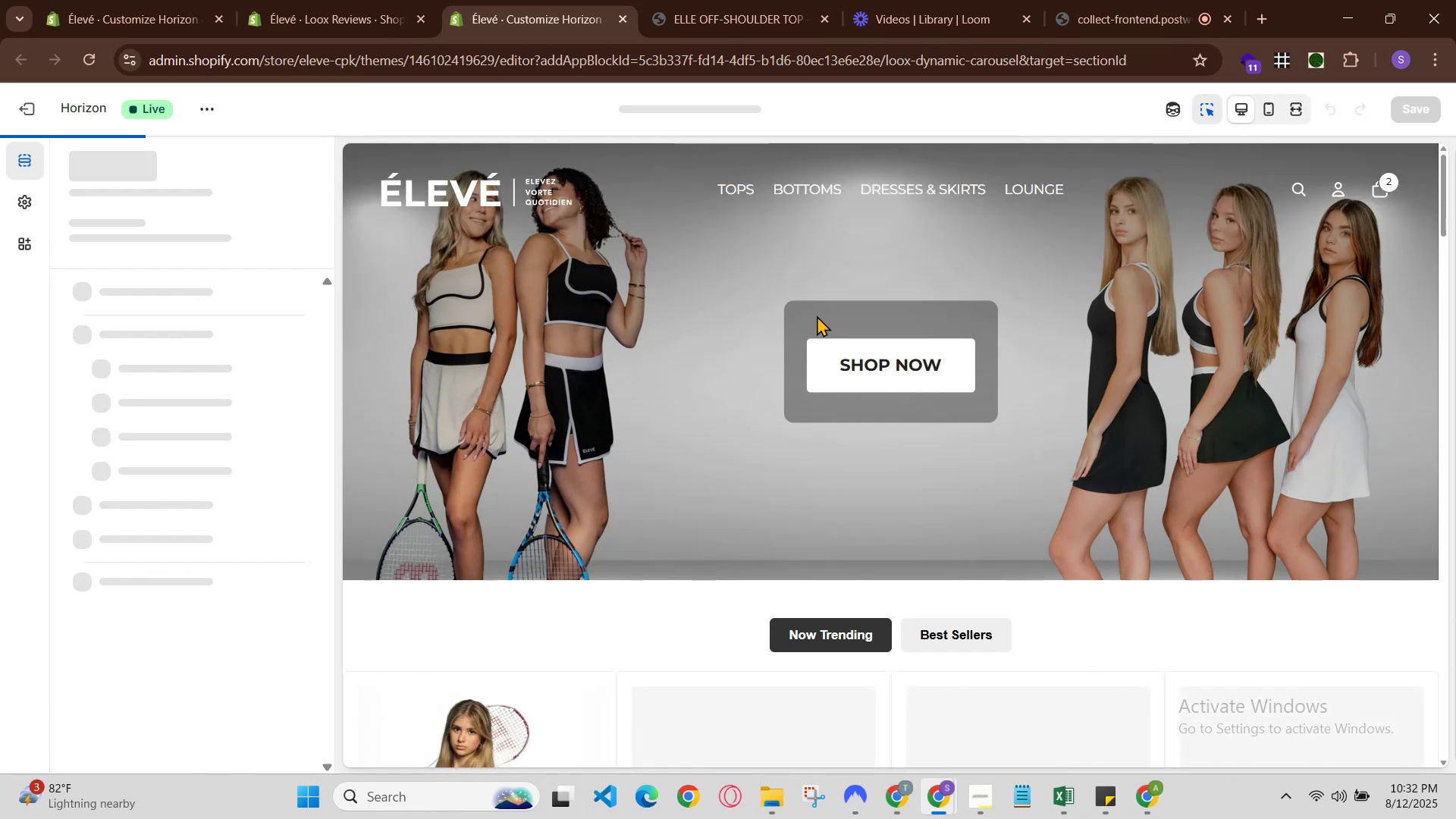 
wait(5.99)
 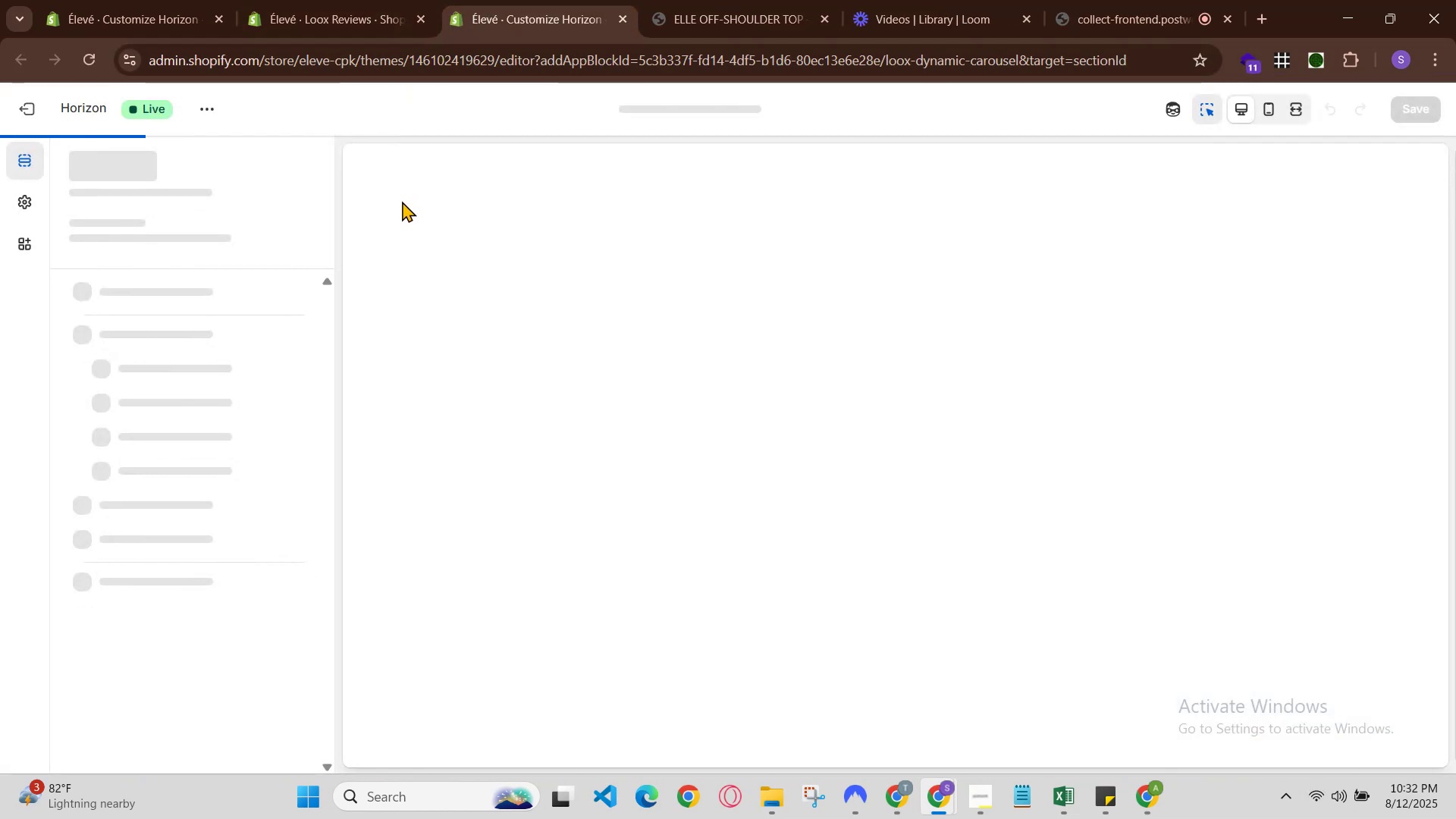 
scroll: coordinate [777, 490], scroll_direction: down, amount: 15.0
 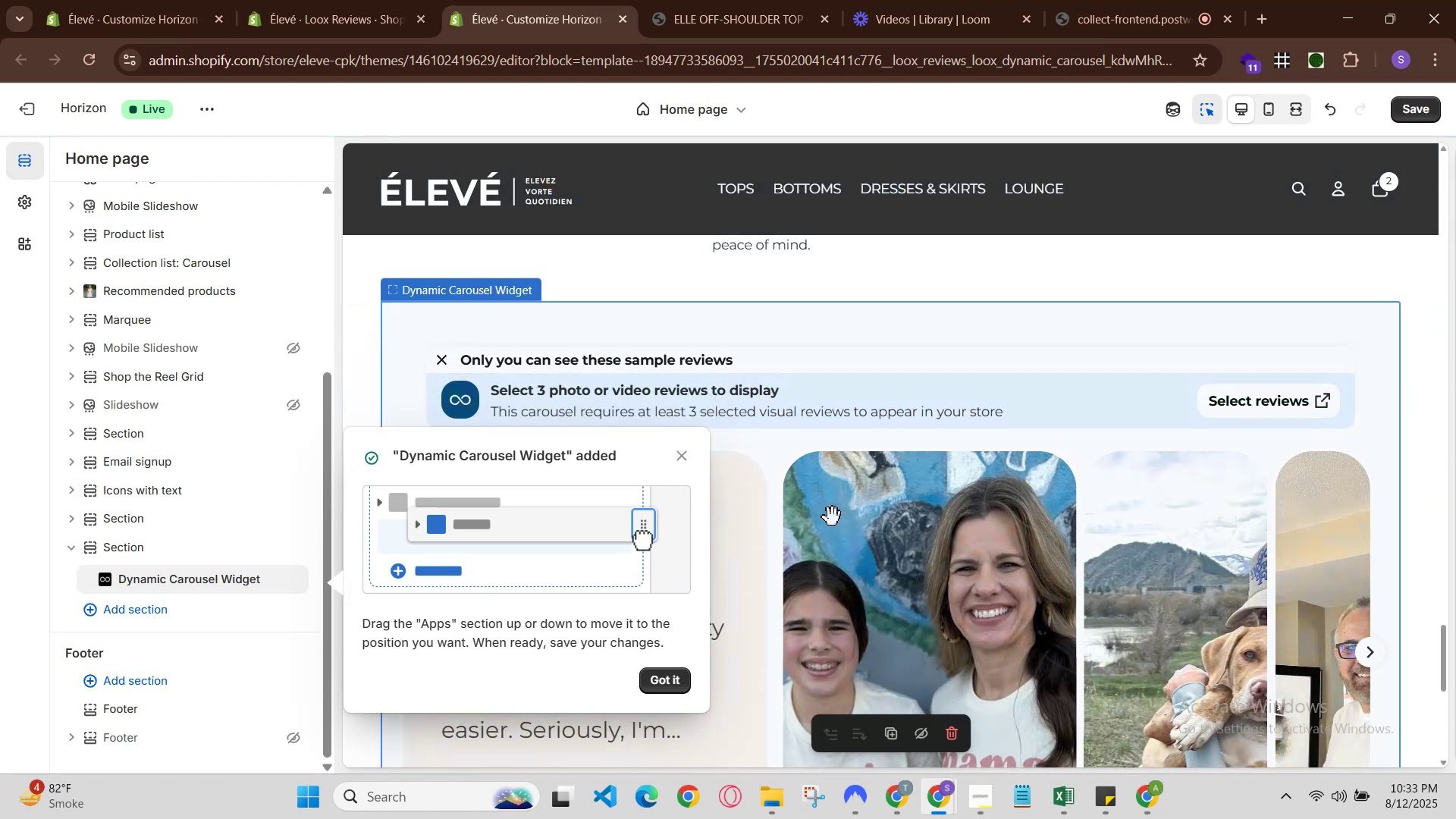 
scroll: coordinate [557, 513], scroll_direction: down, amount: 1.0
 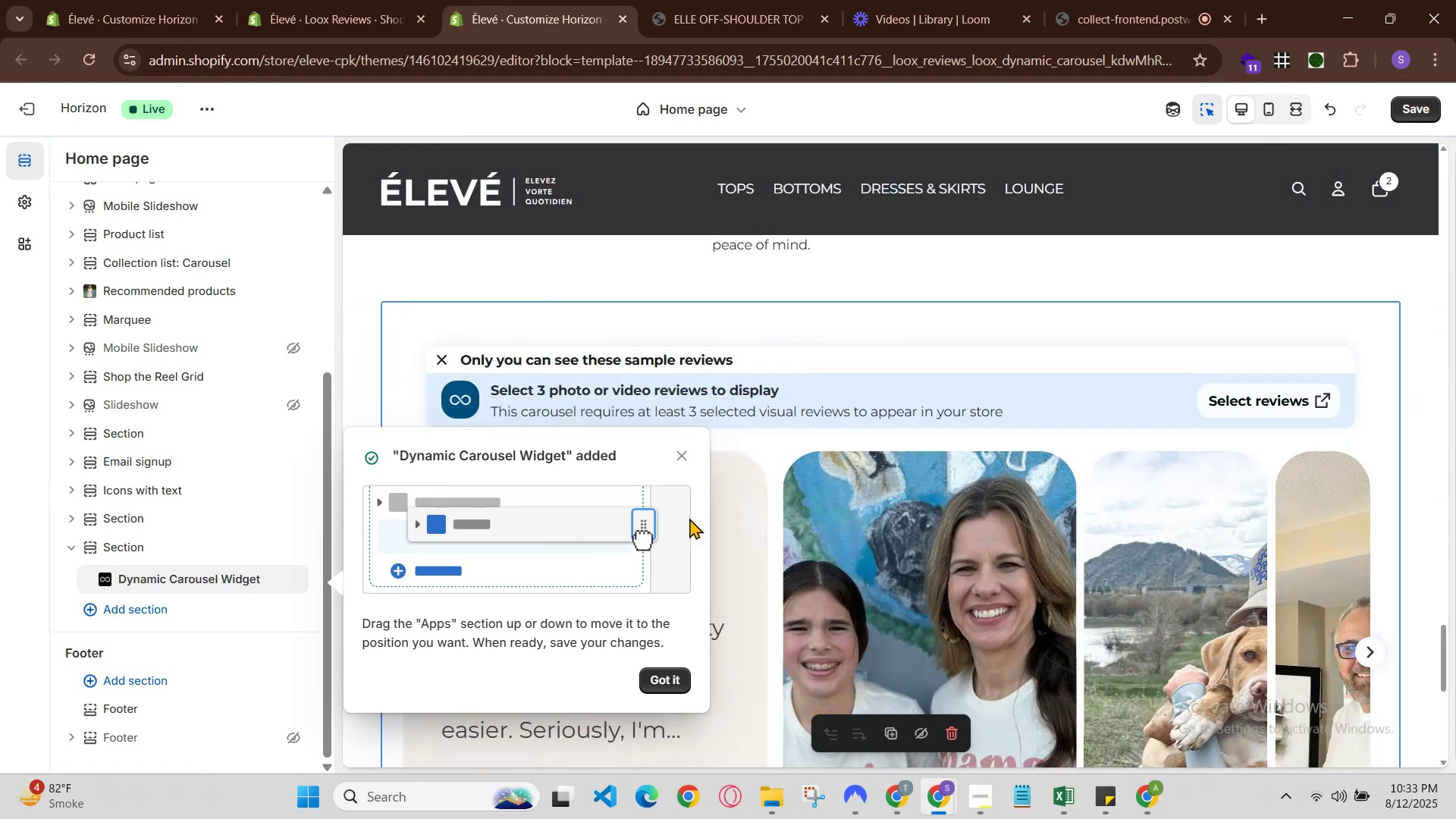 
scroll: coordinate [871, 495], scroll_direction: none, amount: 0.0
 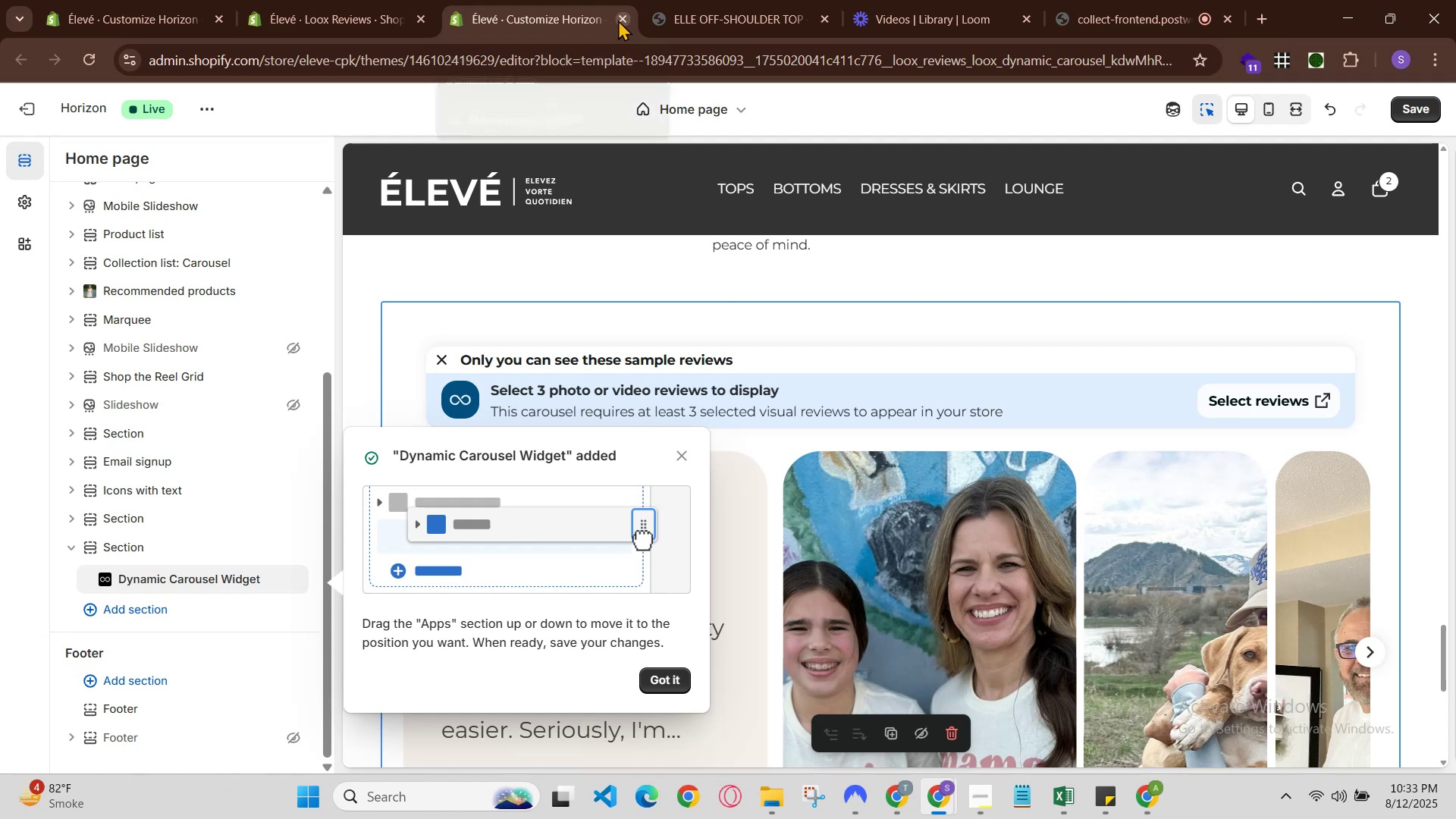 
left_click([522, 0])
 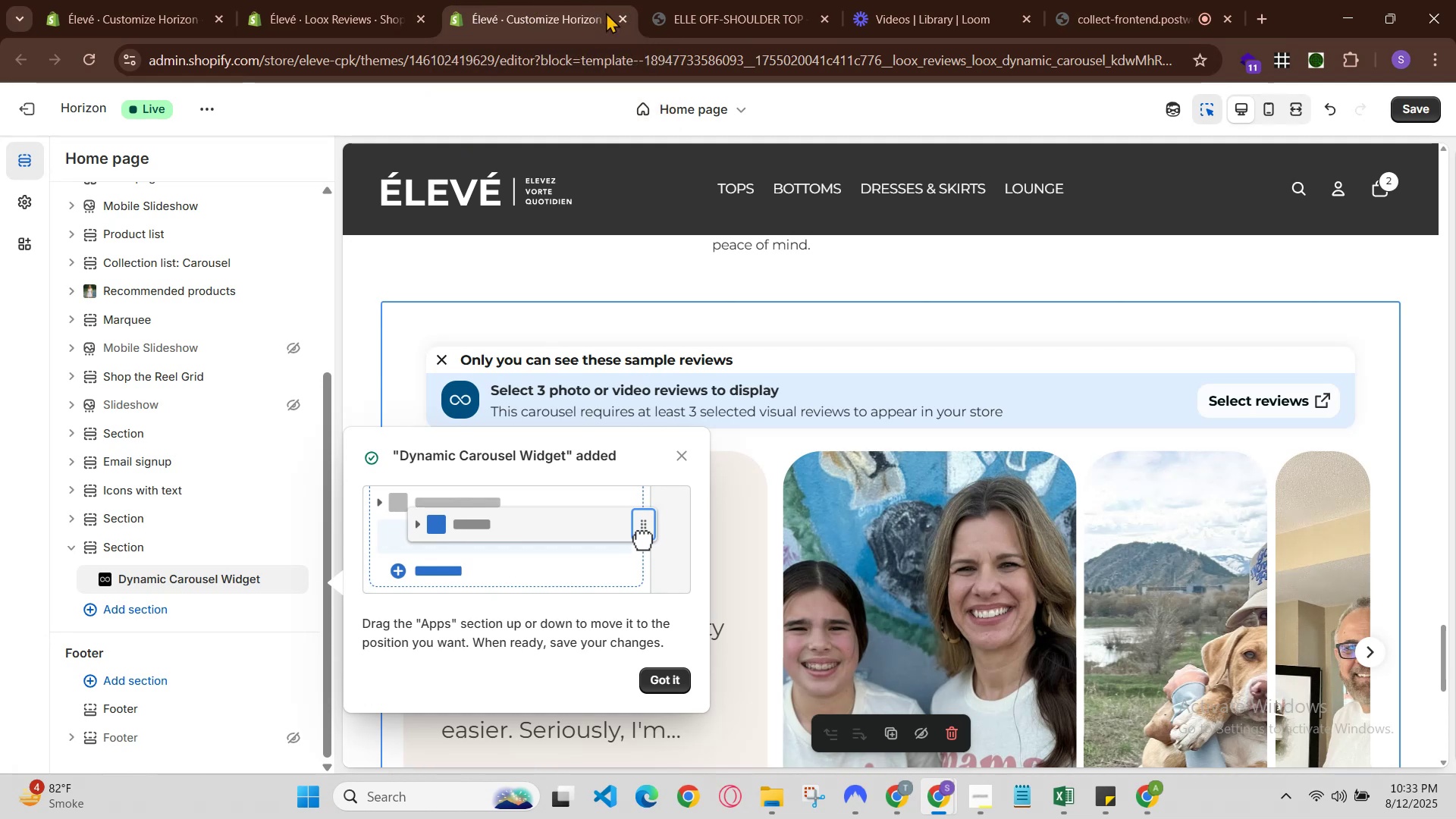 
left_click([623, 20])
 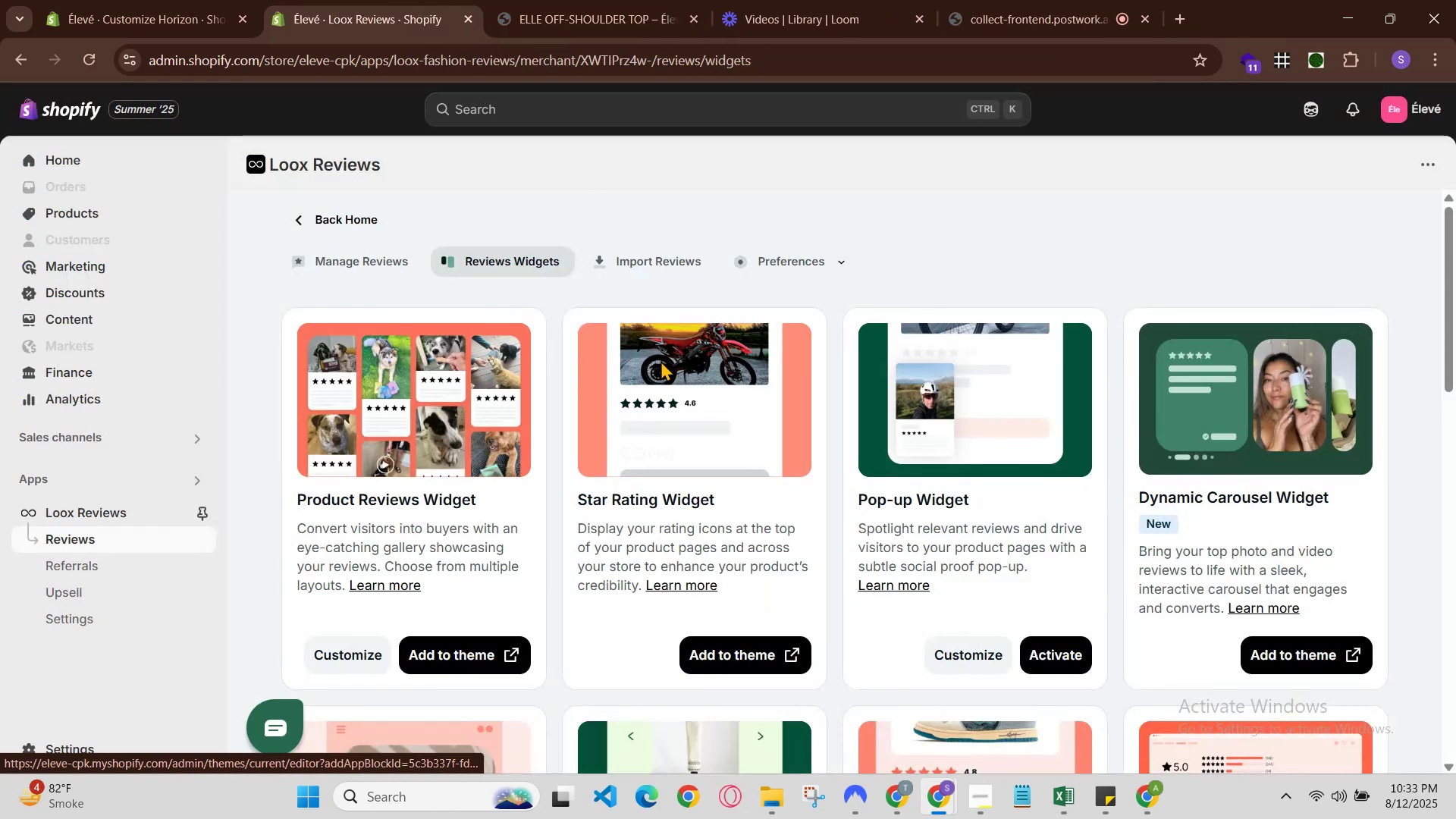 
scroll: coordinate [723, 400], scroll_direction: down, amount: 5.0
 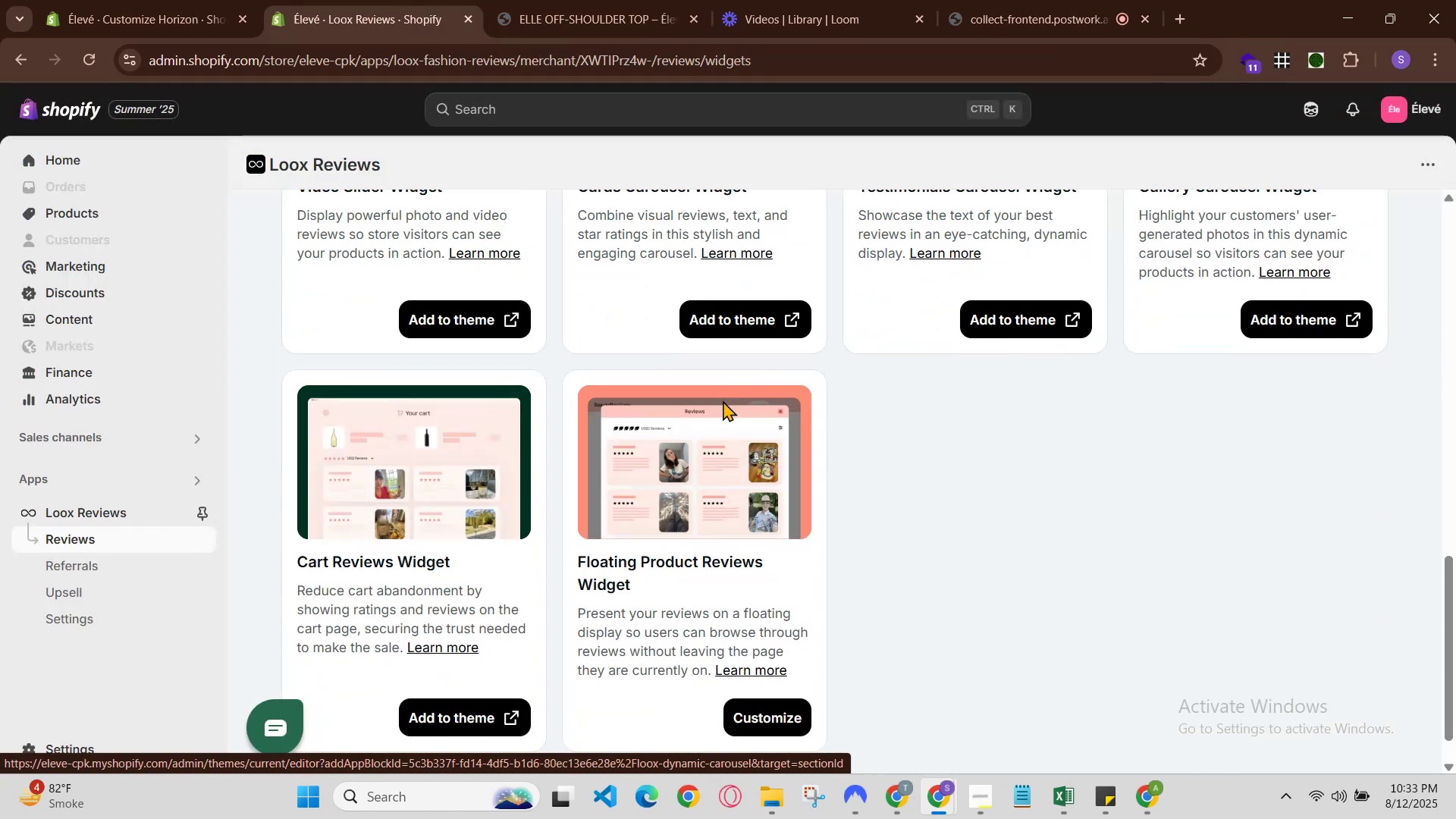 
scroll: coordinate [686, 419], scroll_direction: up, amount: 1.0
 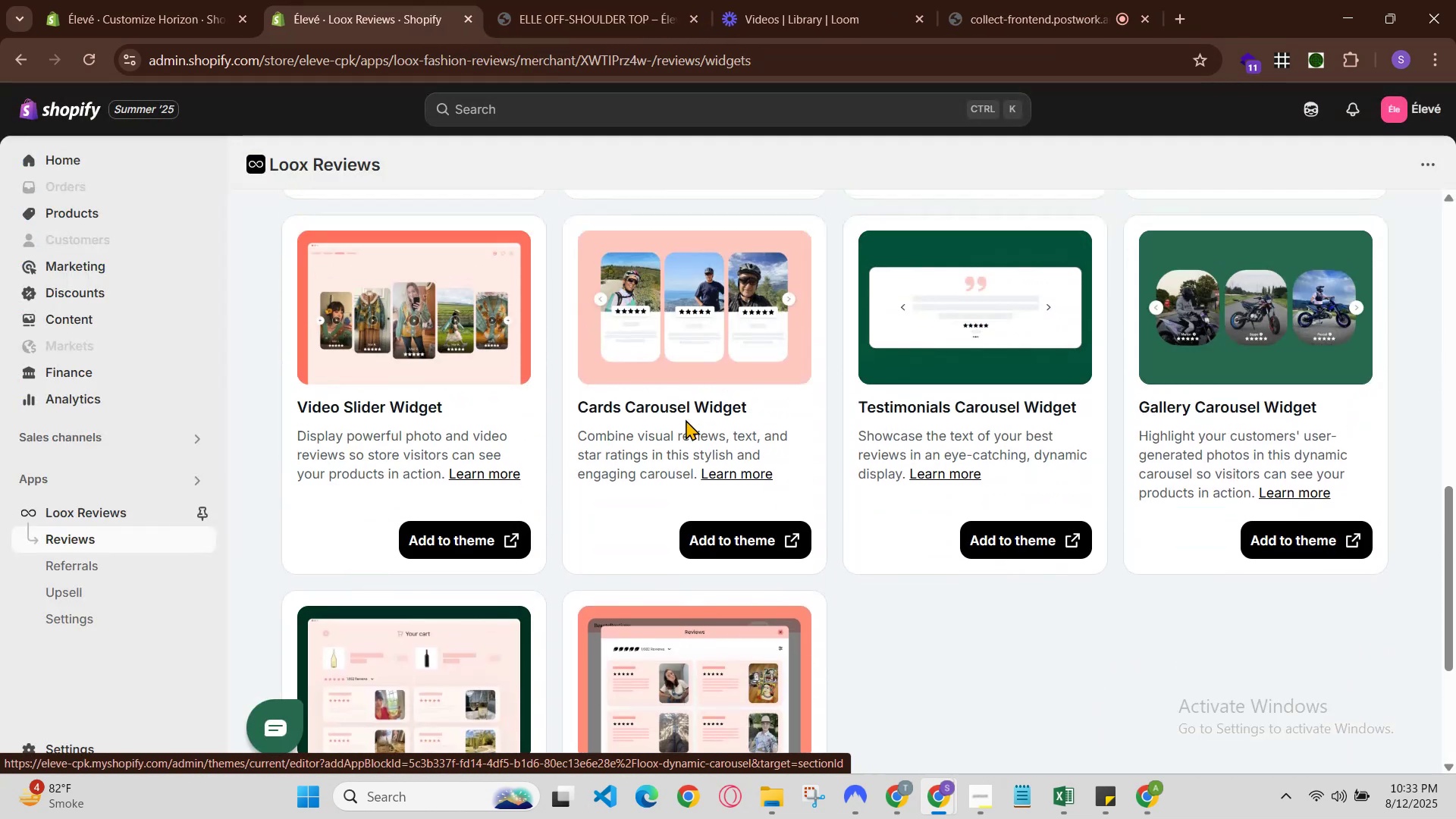 
scroll: coordinate [686, 419], scroll_direction: down, amount: 4.0
 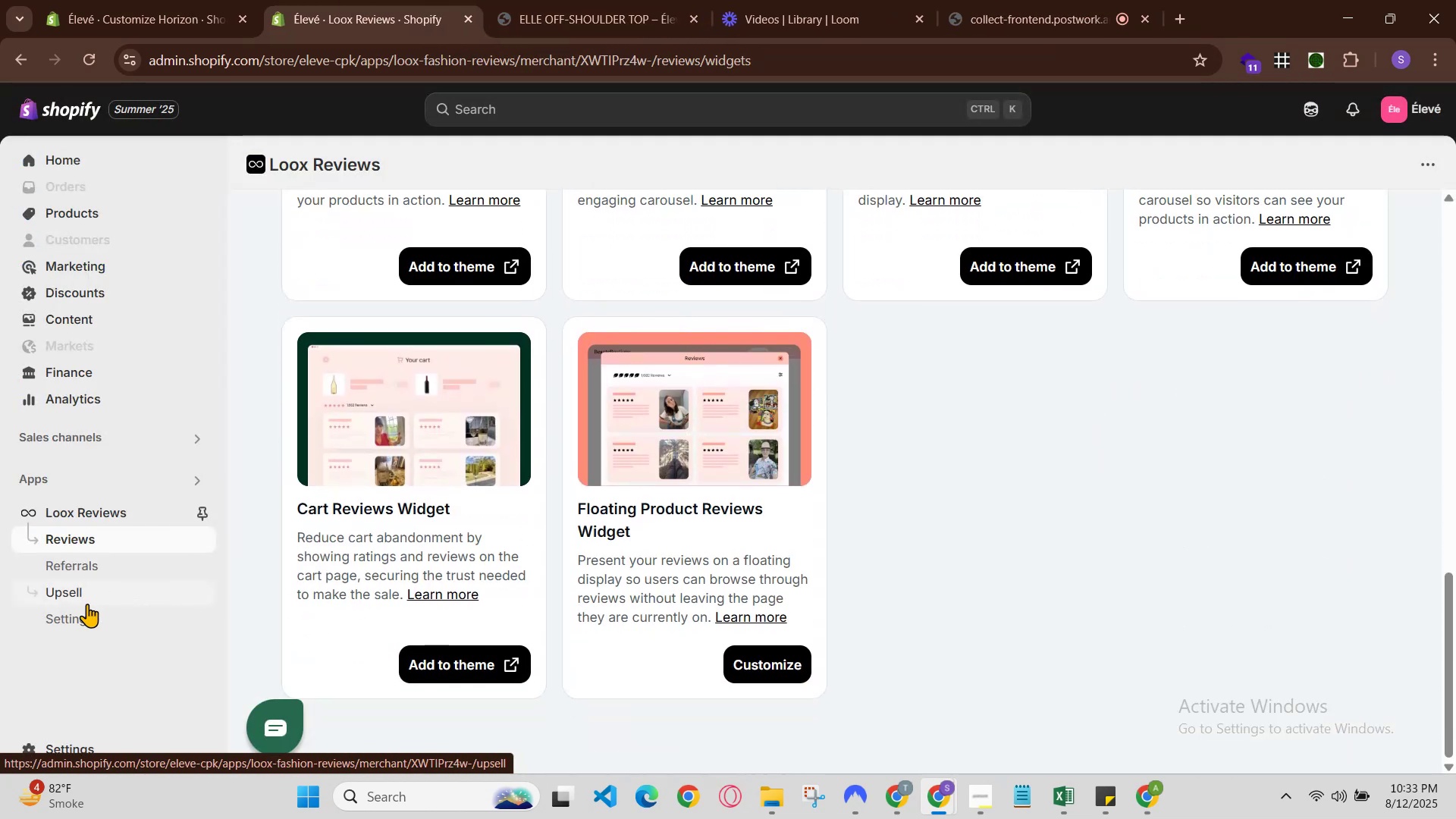 
left_click([96, 611])
 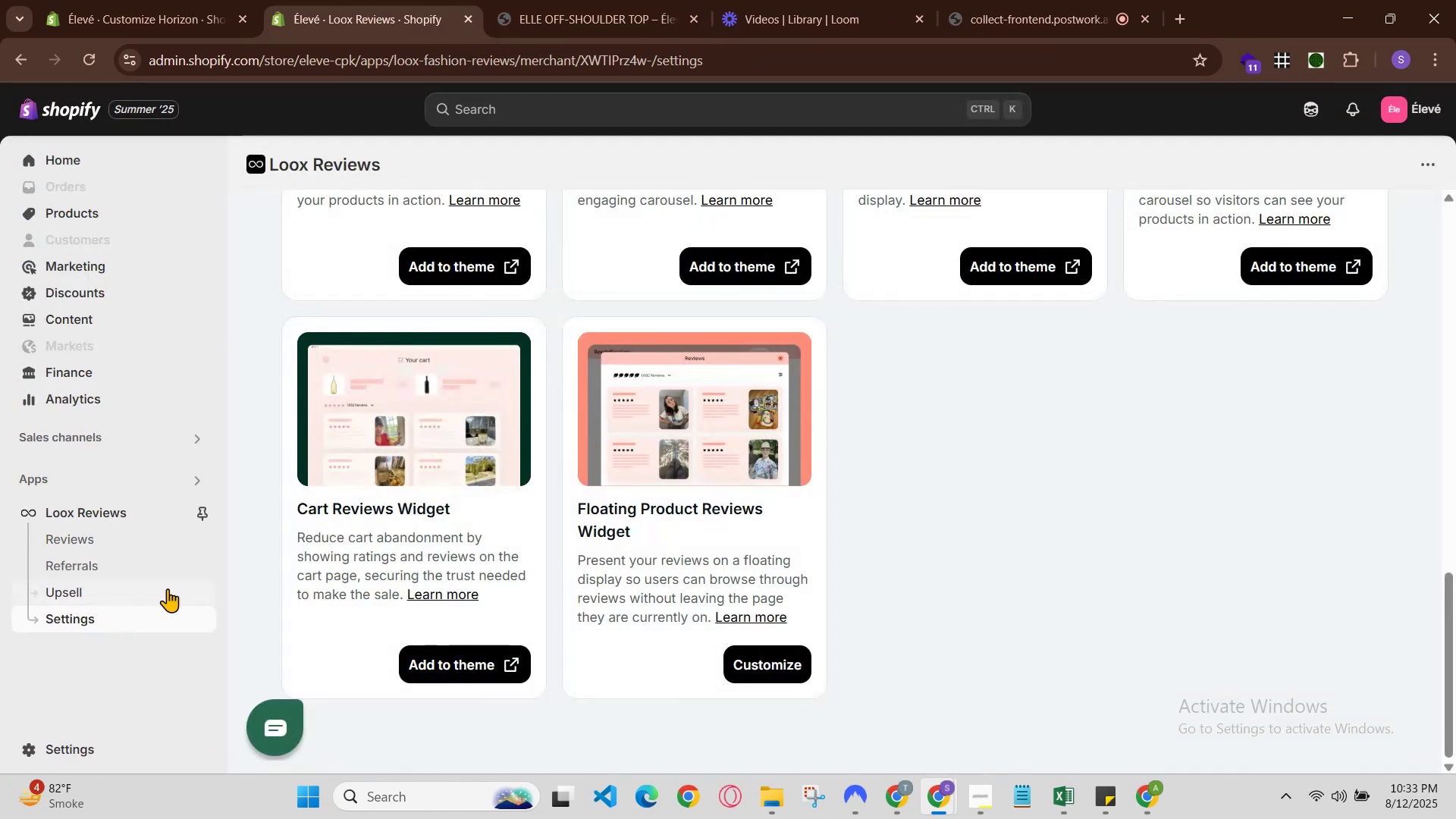 
scroll: coordinate [877, 425], scroll_direction: up, amount: 6.0
 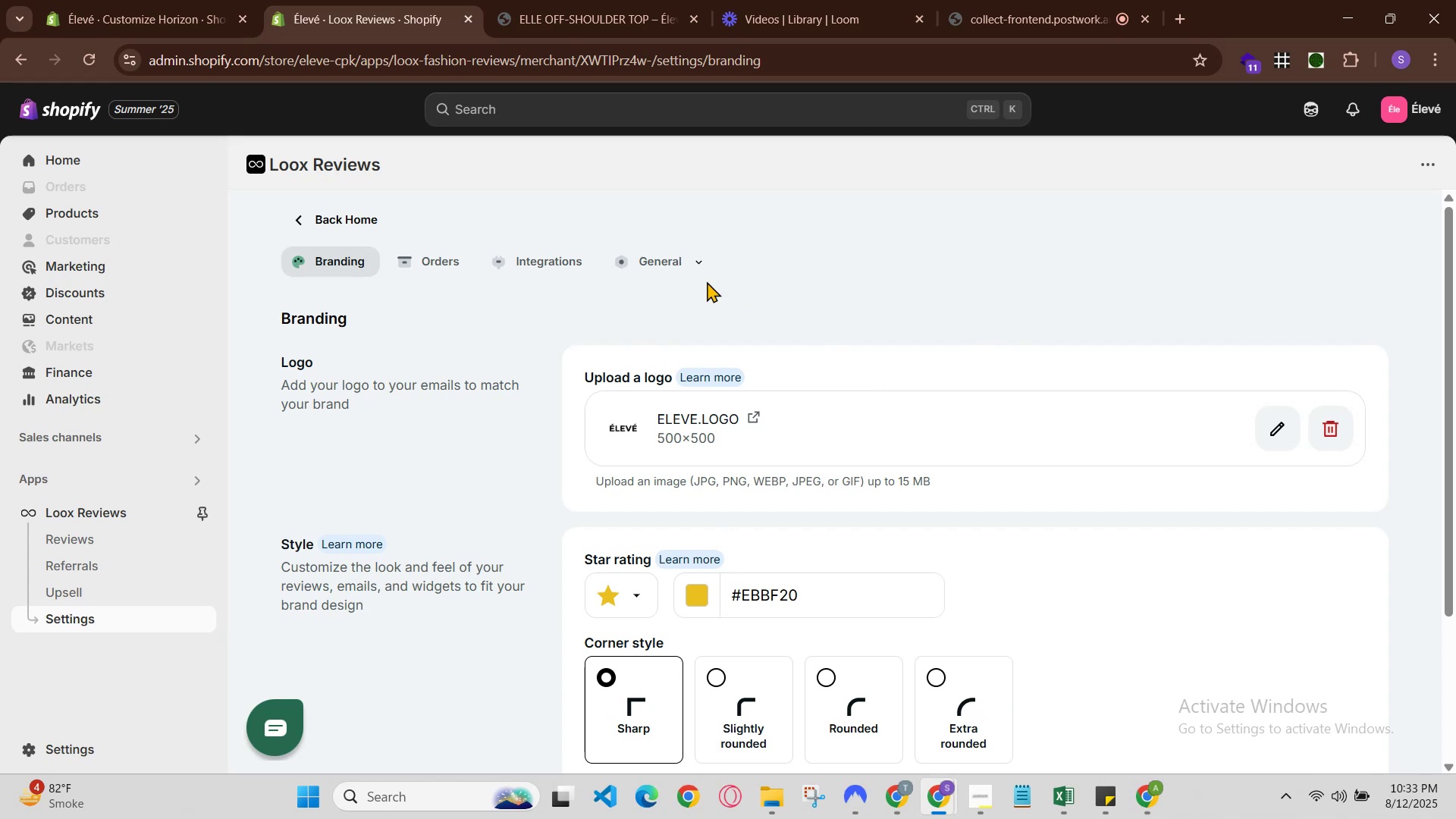 
left_click([648, 256])
 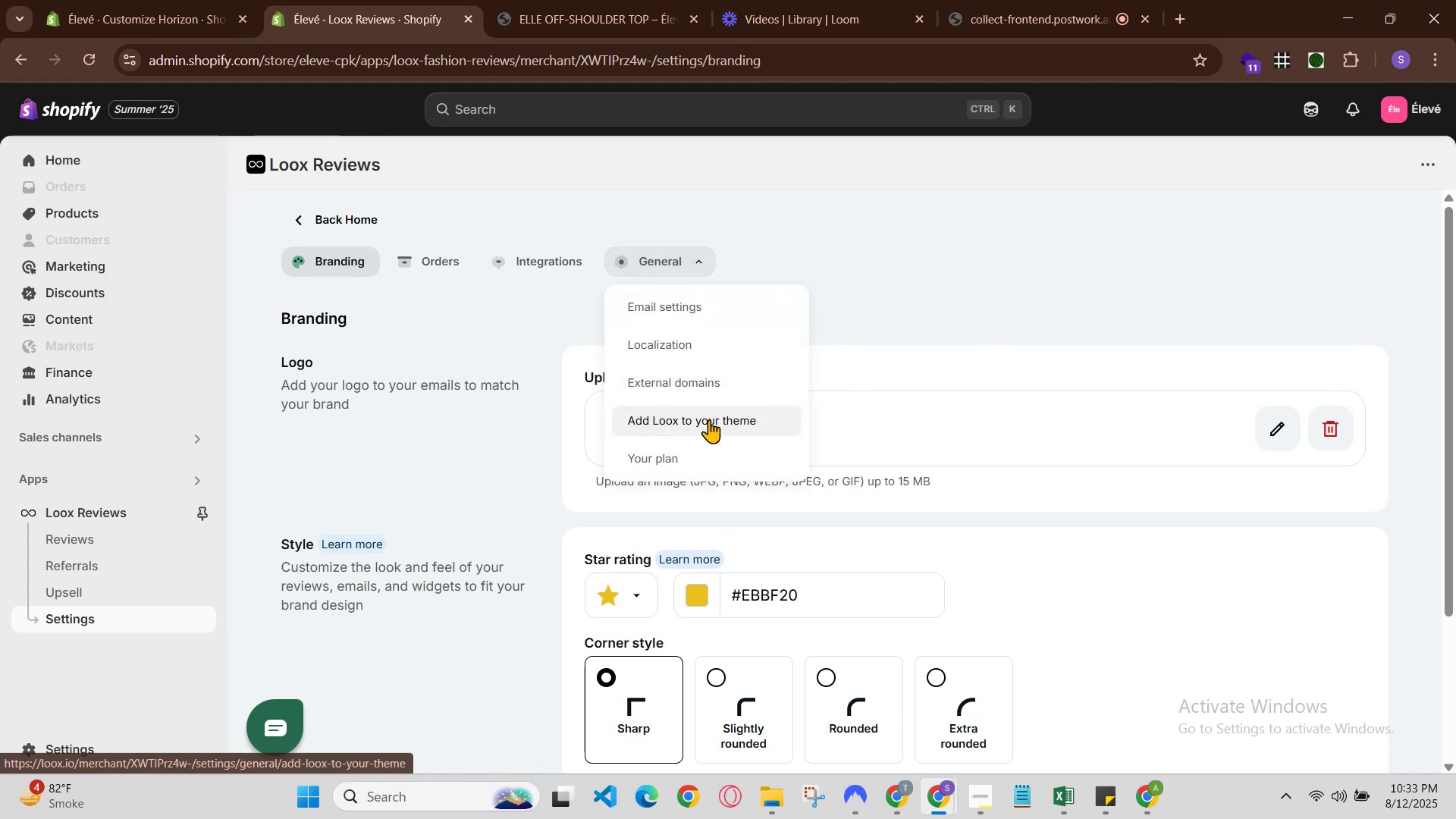 
left_click([709, 419])
 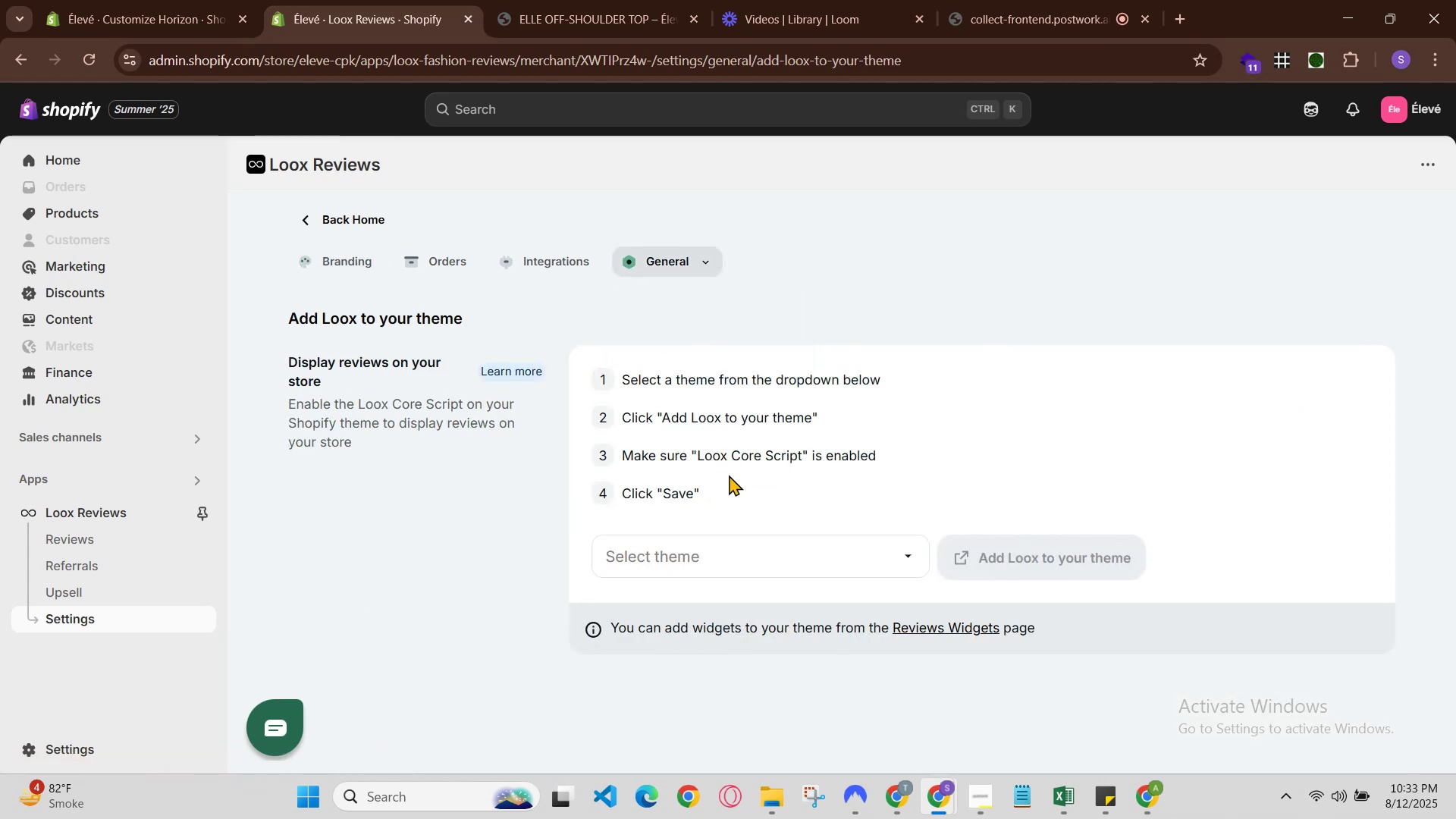 
left_click([725, 559])
 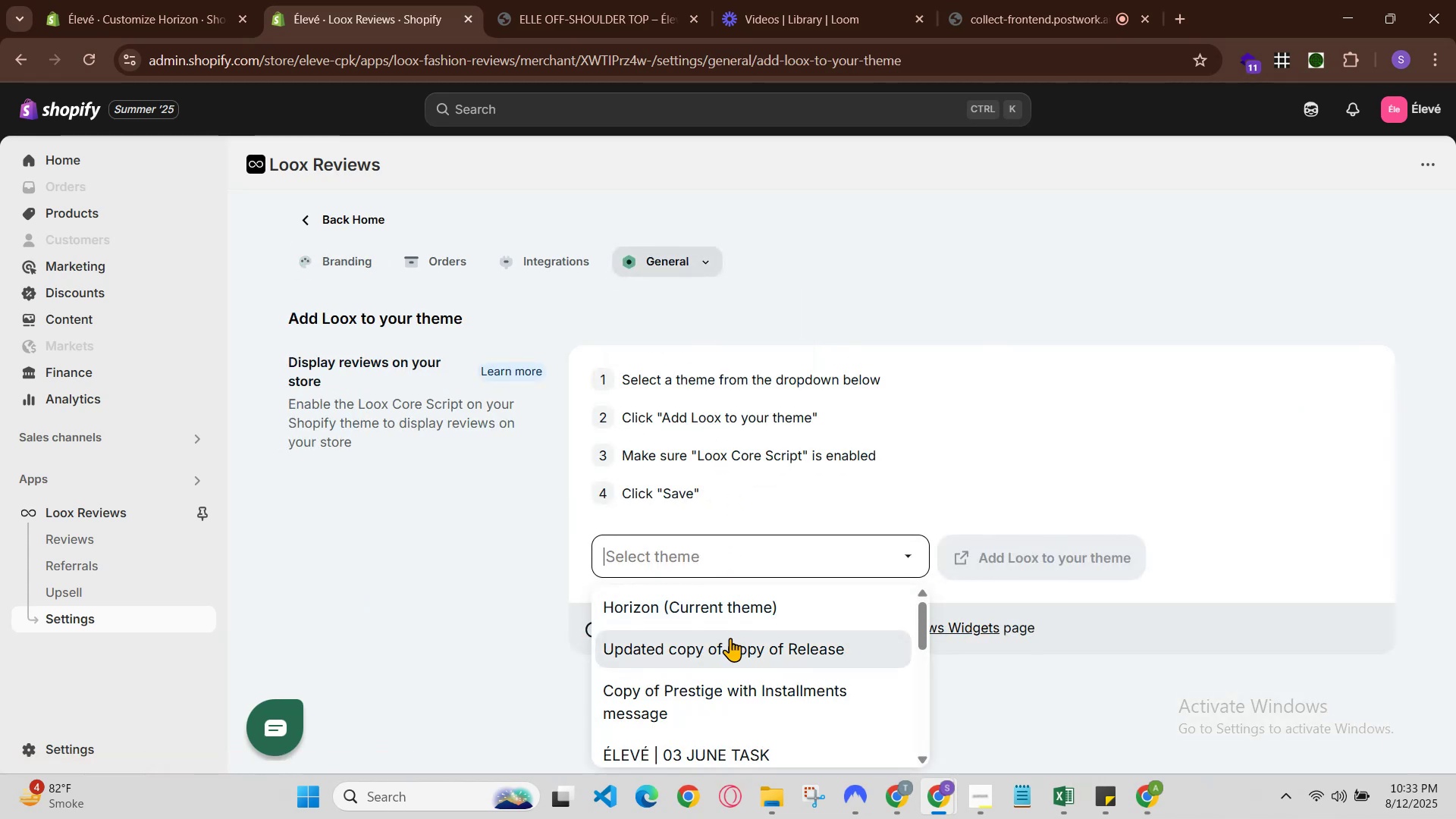 
scroll: coordinate [734, 664], scroll_direction: down, amount: 2.0
 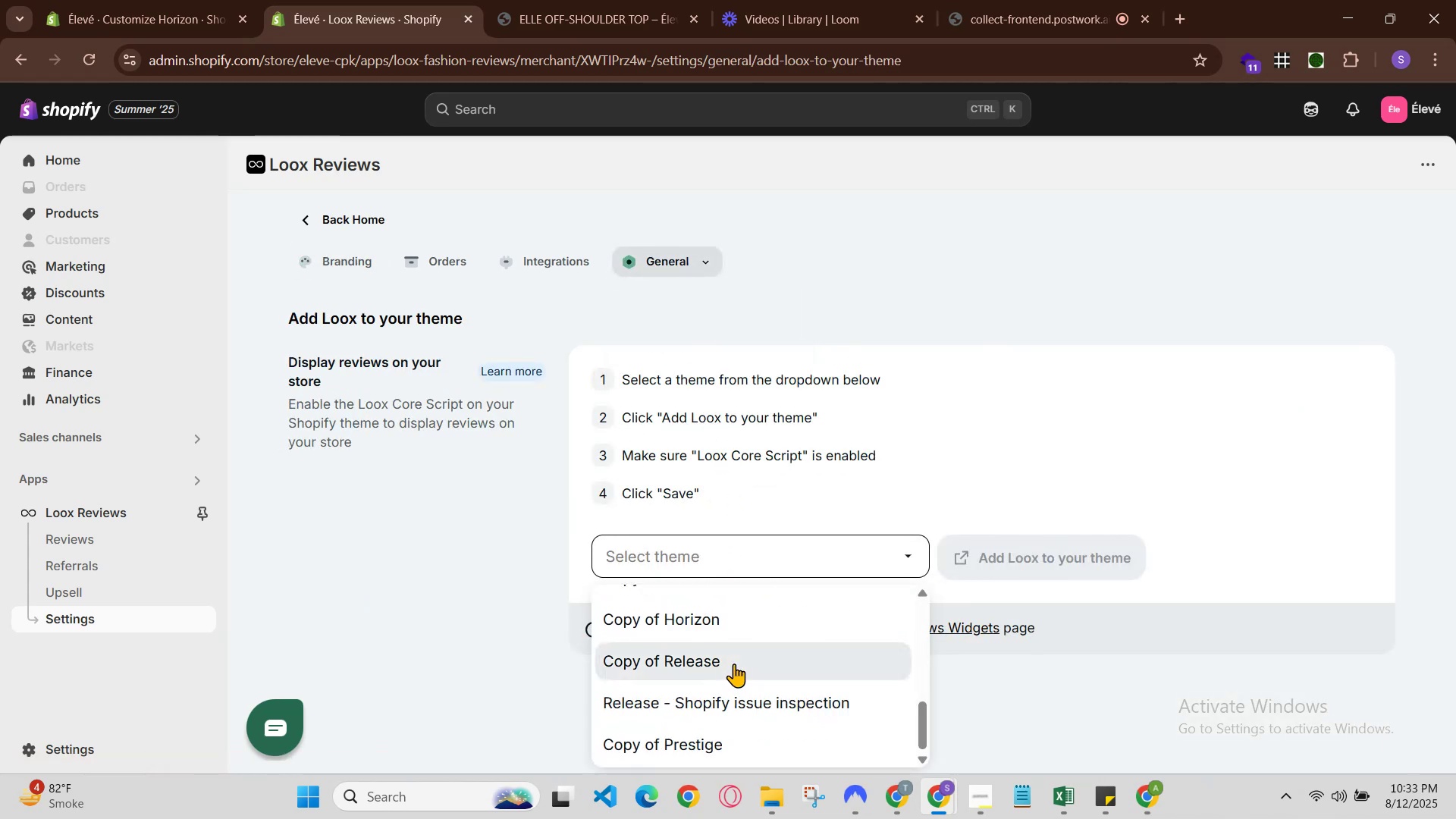 
scroll: coordinate [734, 664], scroll_direction: up, amount: 3.0
 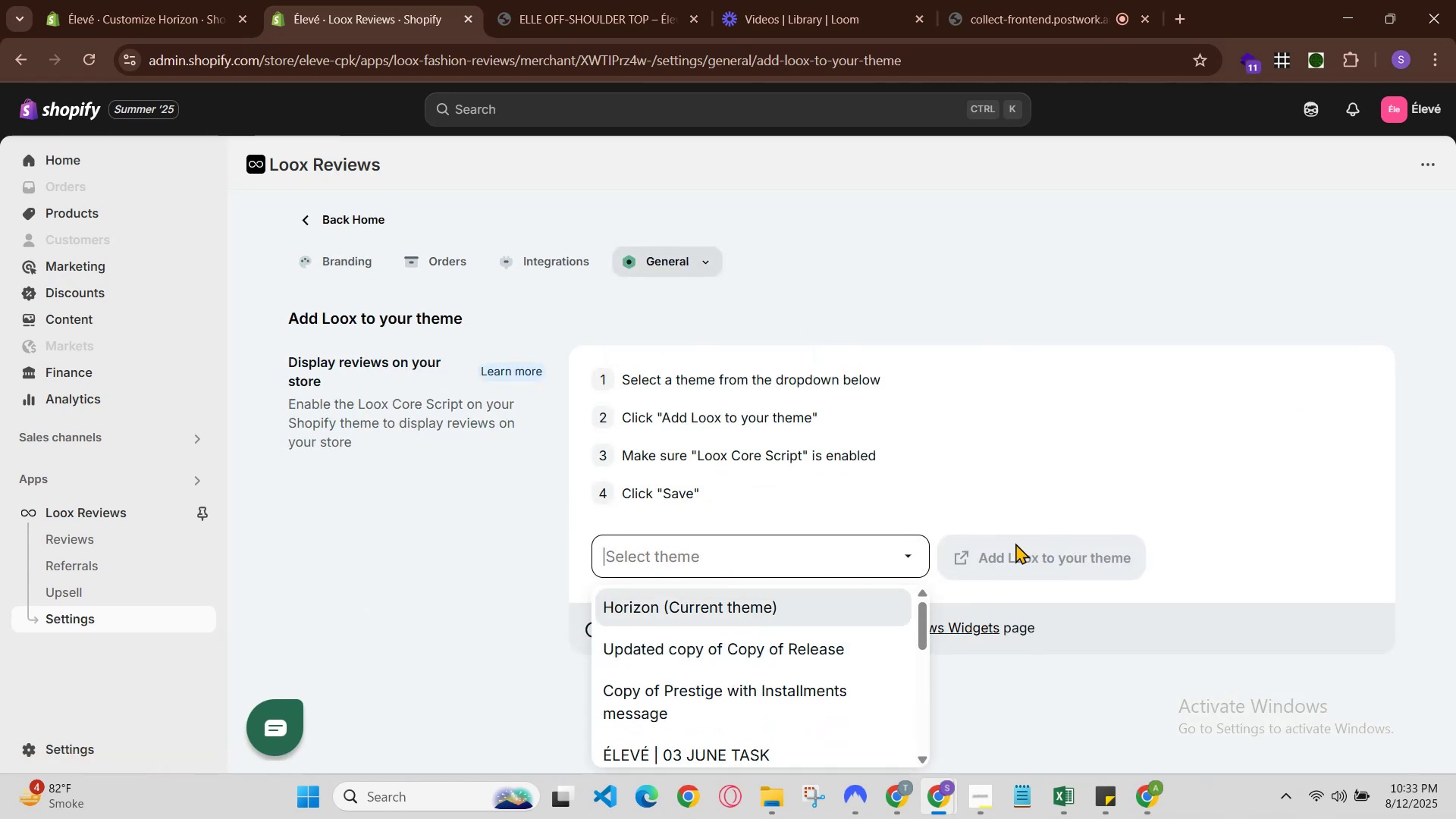 
left_click([1015, 500])
 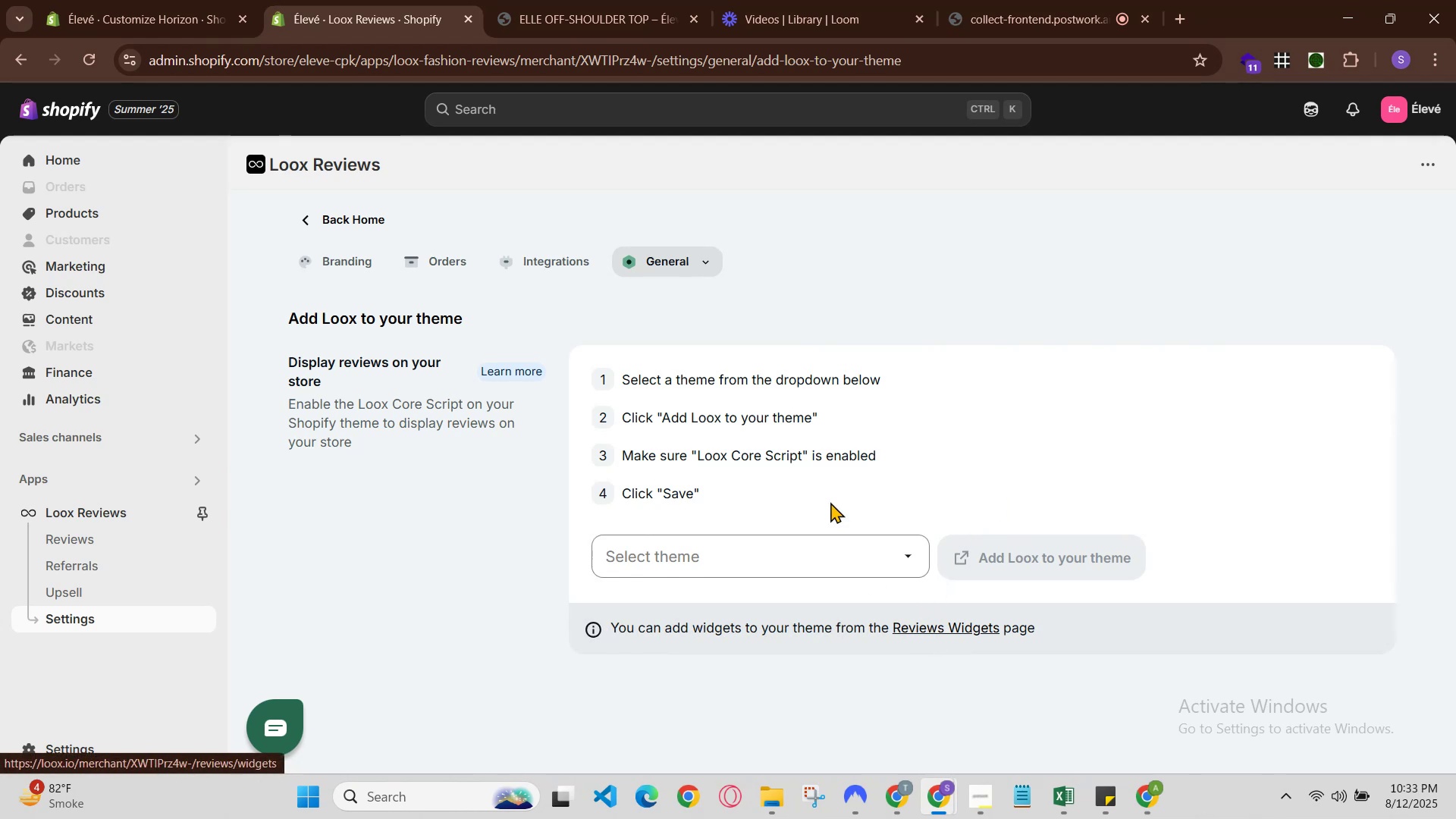 
left_click_drag(start_coordinate=[582, 260], to_coordinate=[578, 258])
 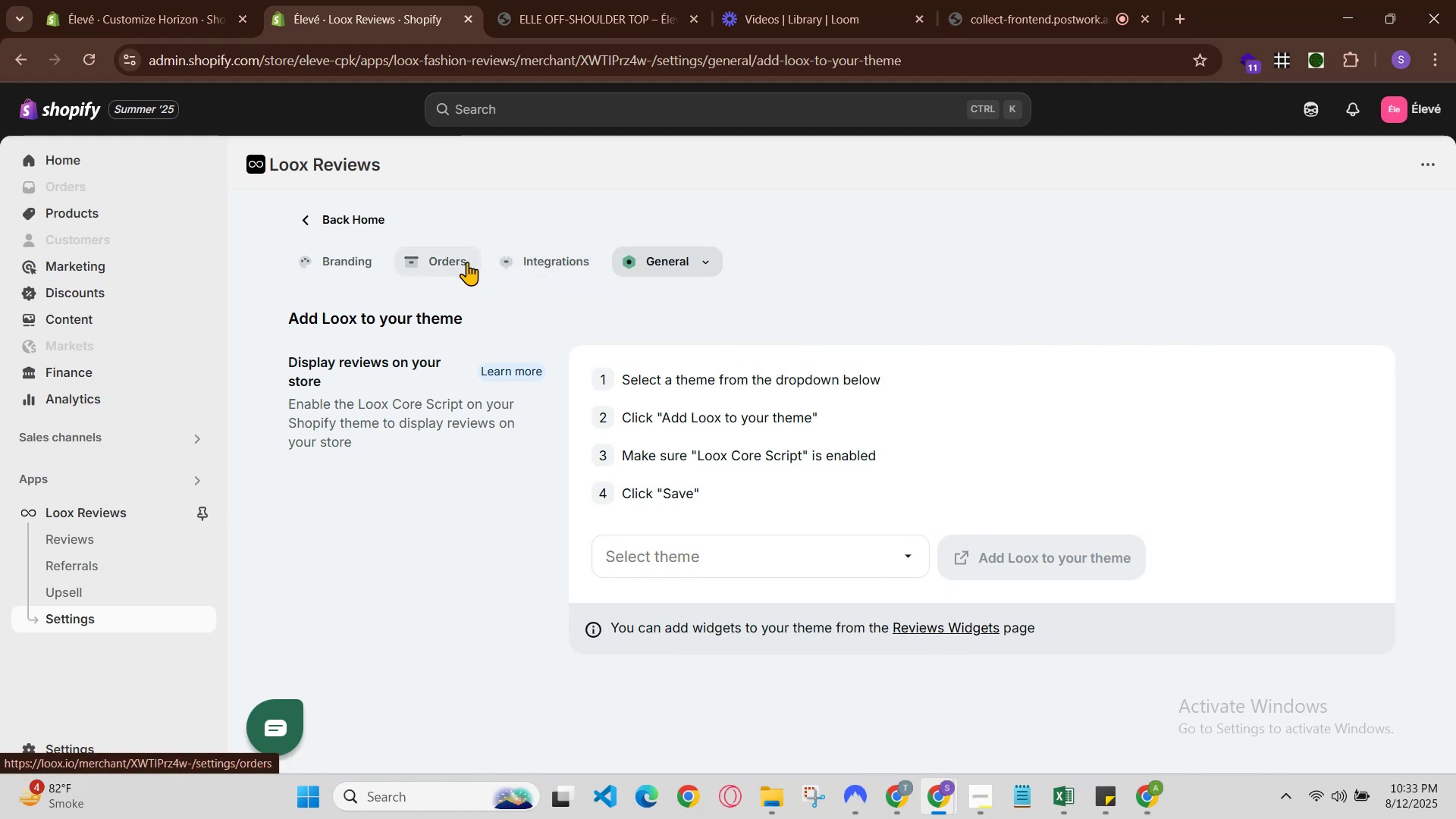 
left_click([455, 264])
 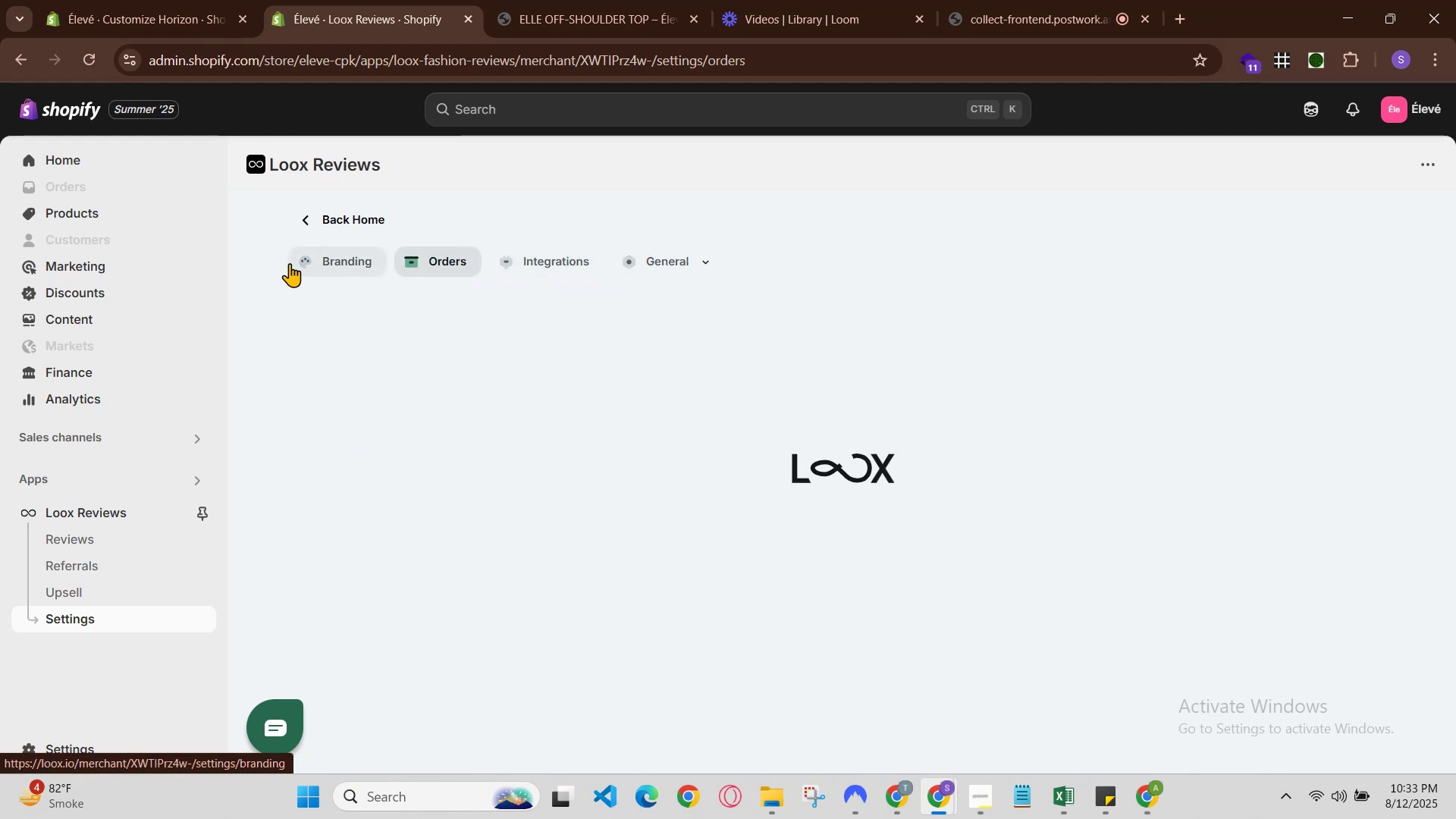 
left_click([328, 263])
 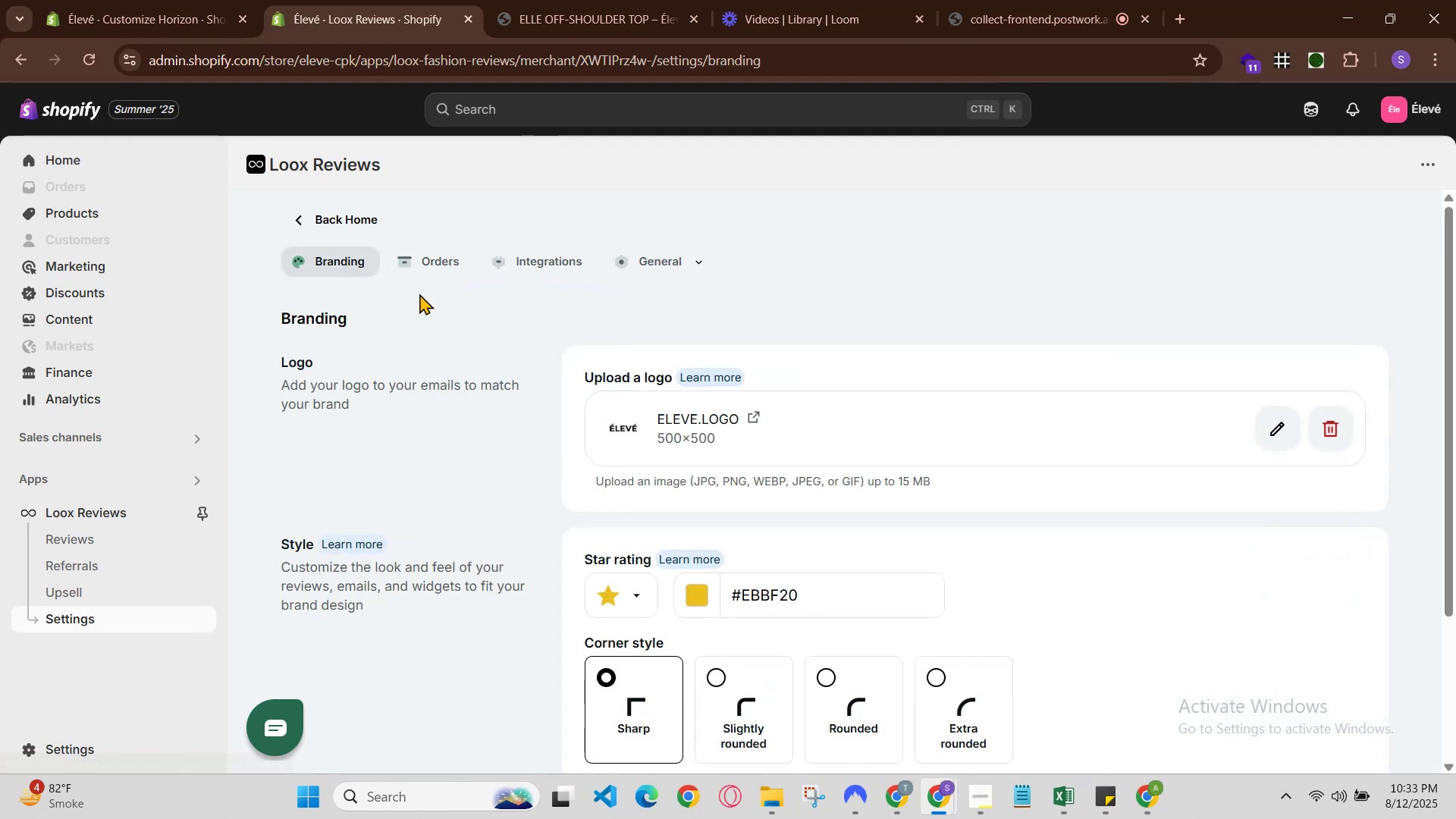 
scroll: coordinate [836, 431], scroll_direction: down, amount: 3.0
 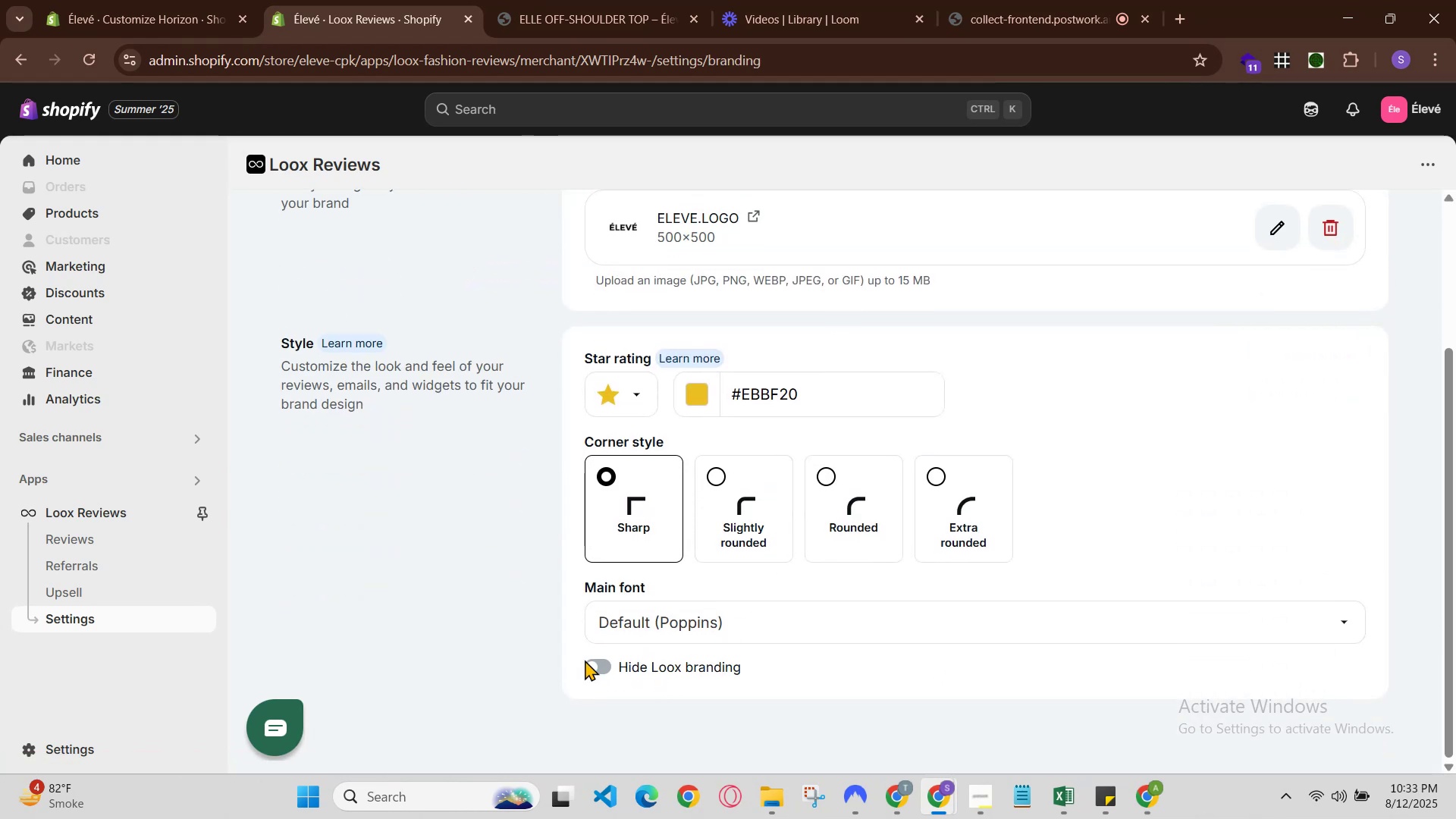 
double_click([591, 662])
 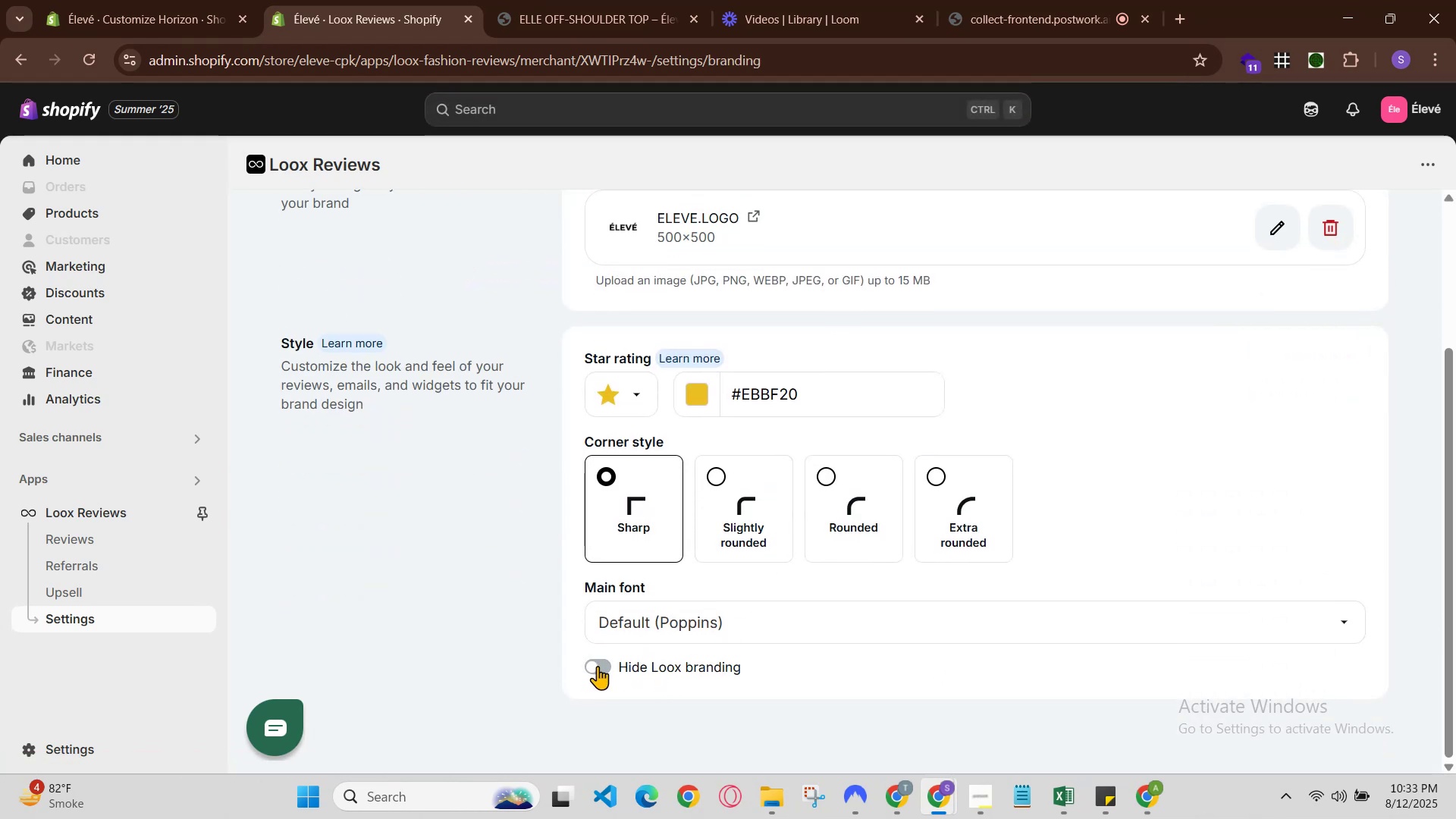 
left_click([599, 667])
 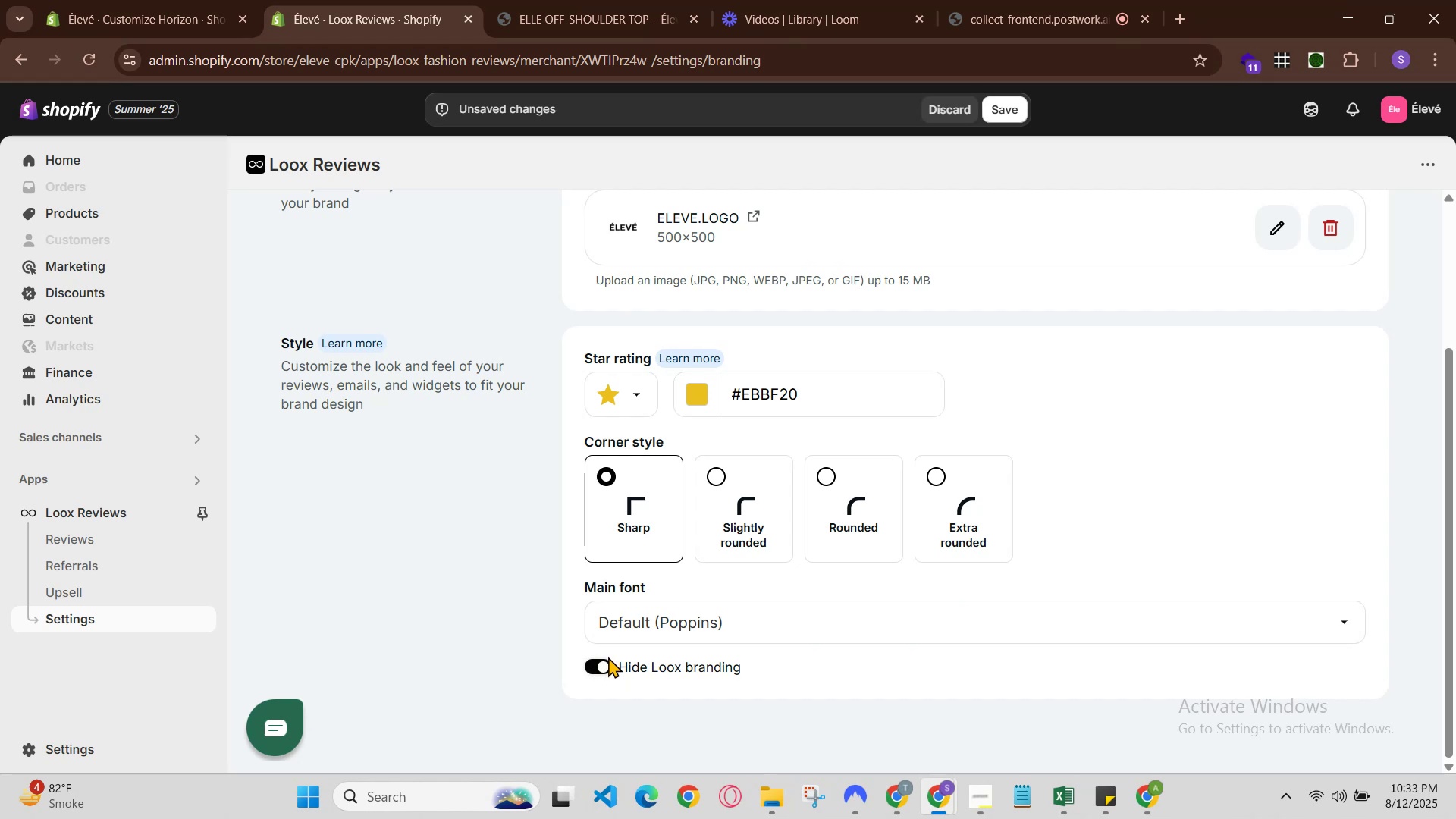 
left_click([607, 661])
 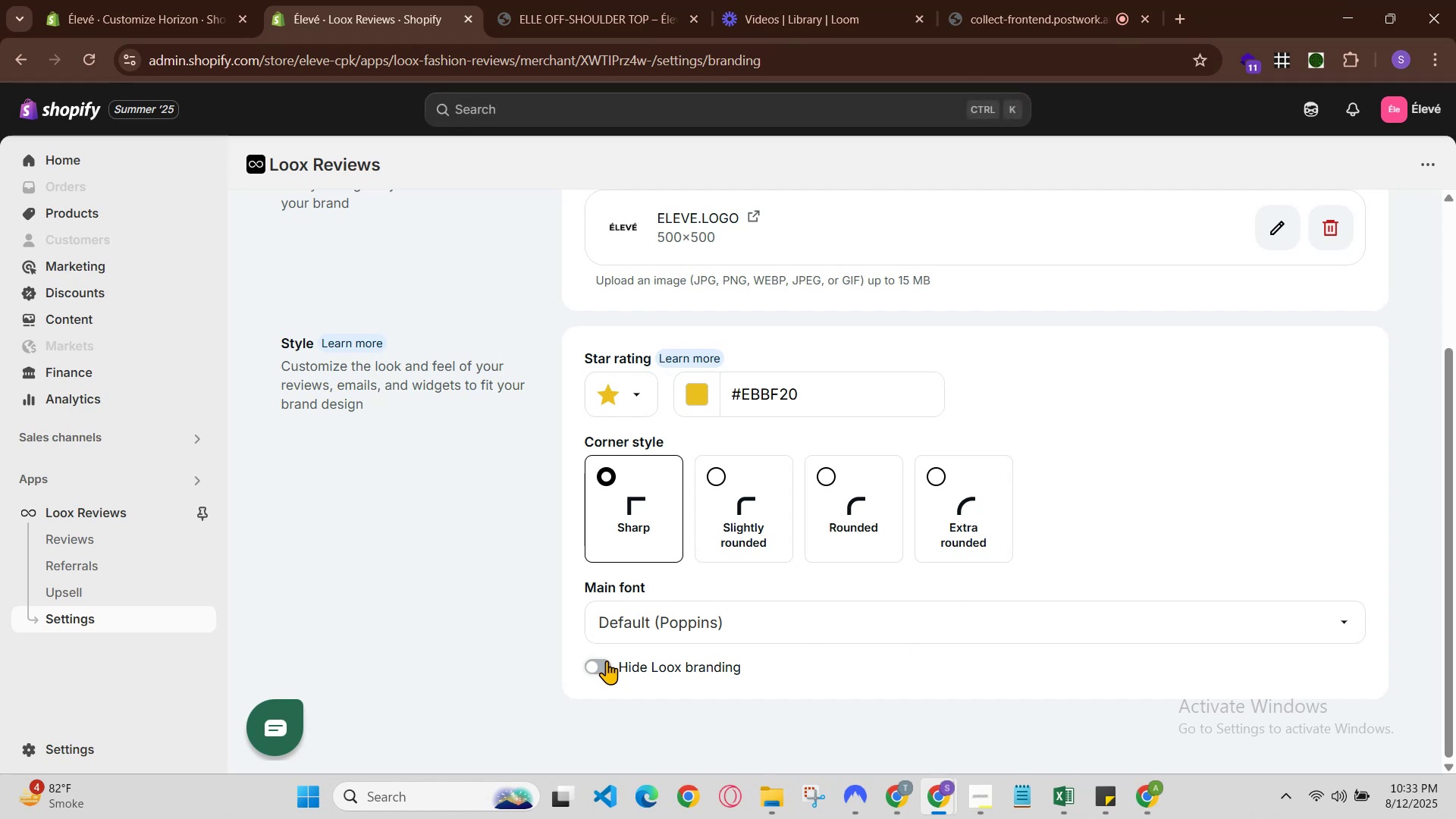 
scroll: coordinate [662, 554], scroll_direction: up, amount: 2.0
 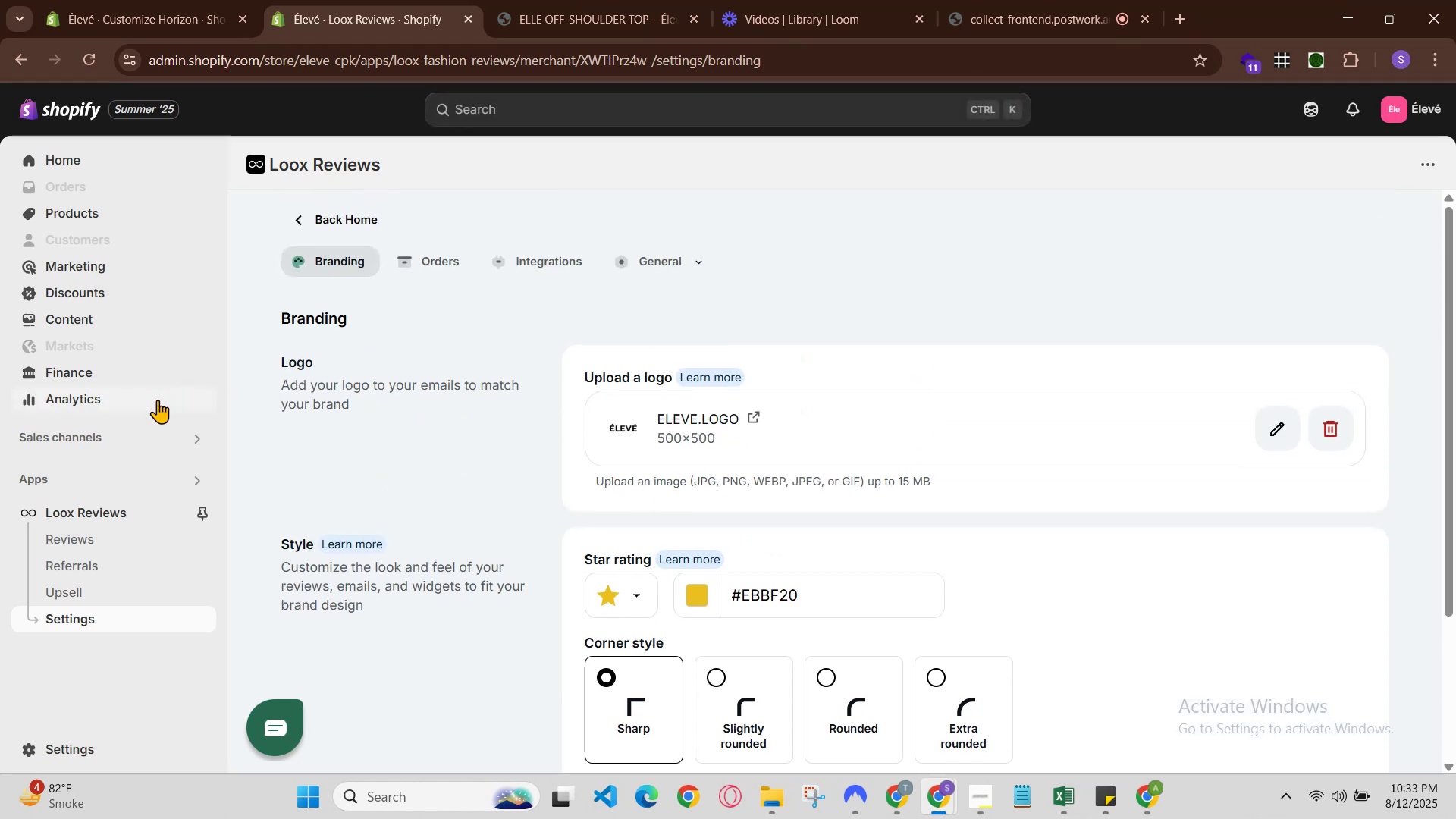 
left_click([99, 544])
 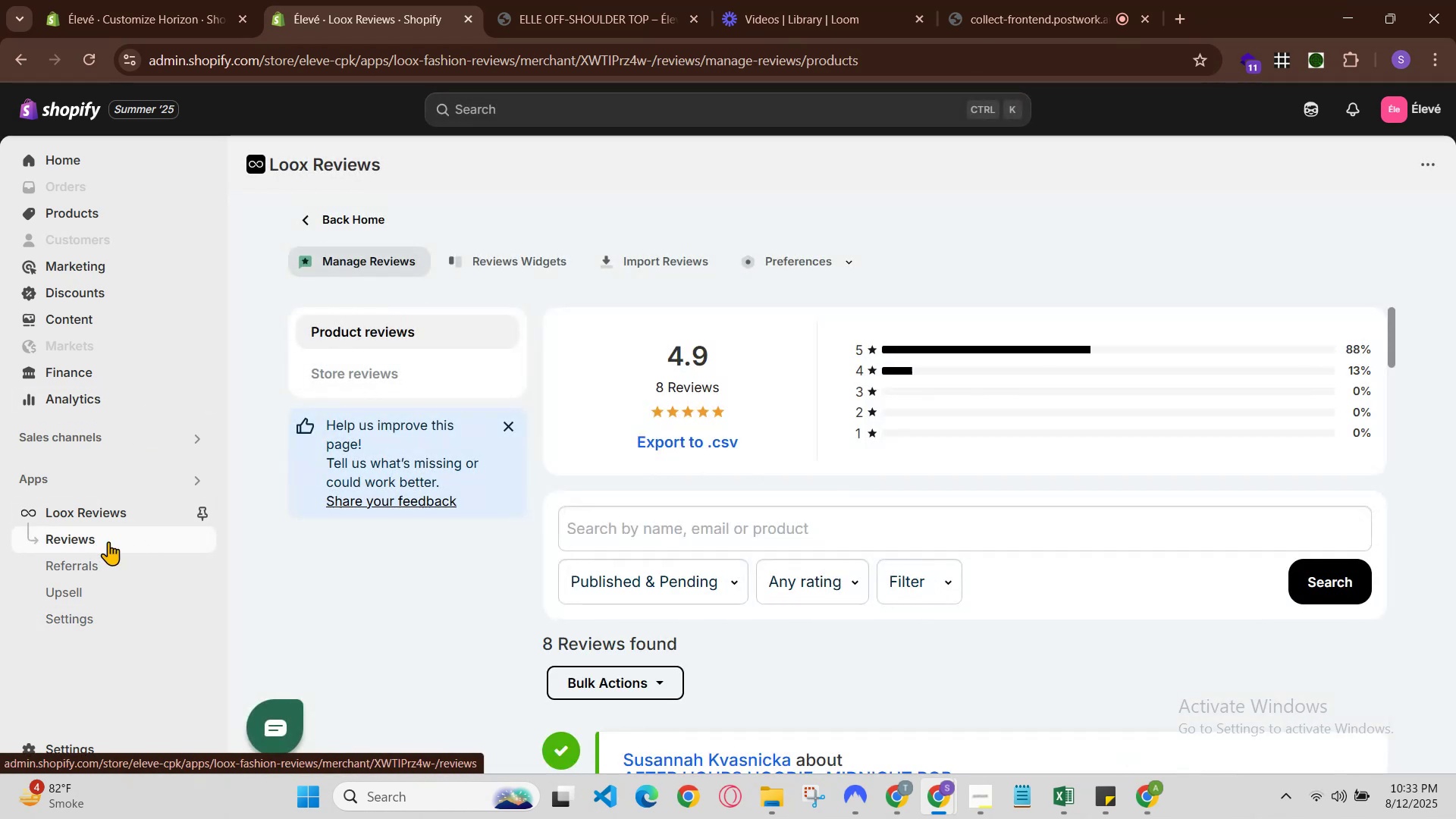 
scroll: coordinate [764, 522], scroll_direction: down, amount: 1.0
 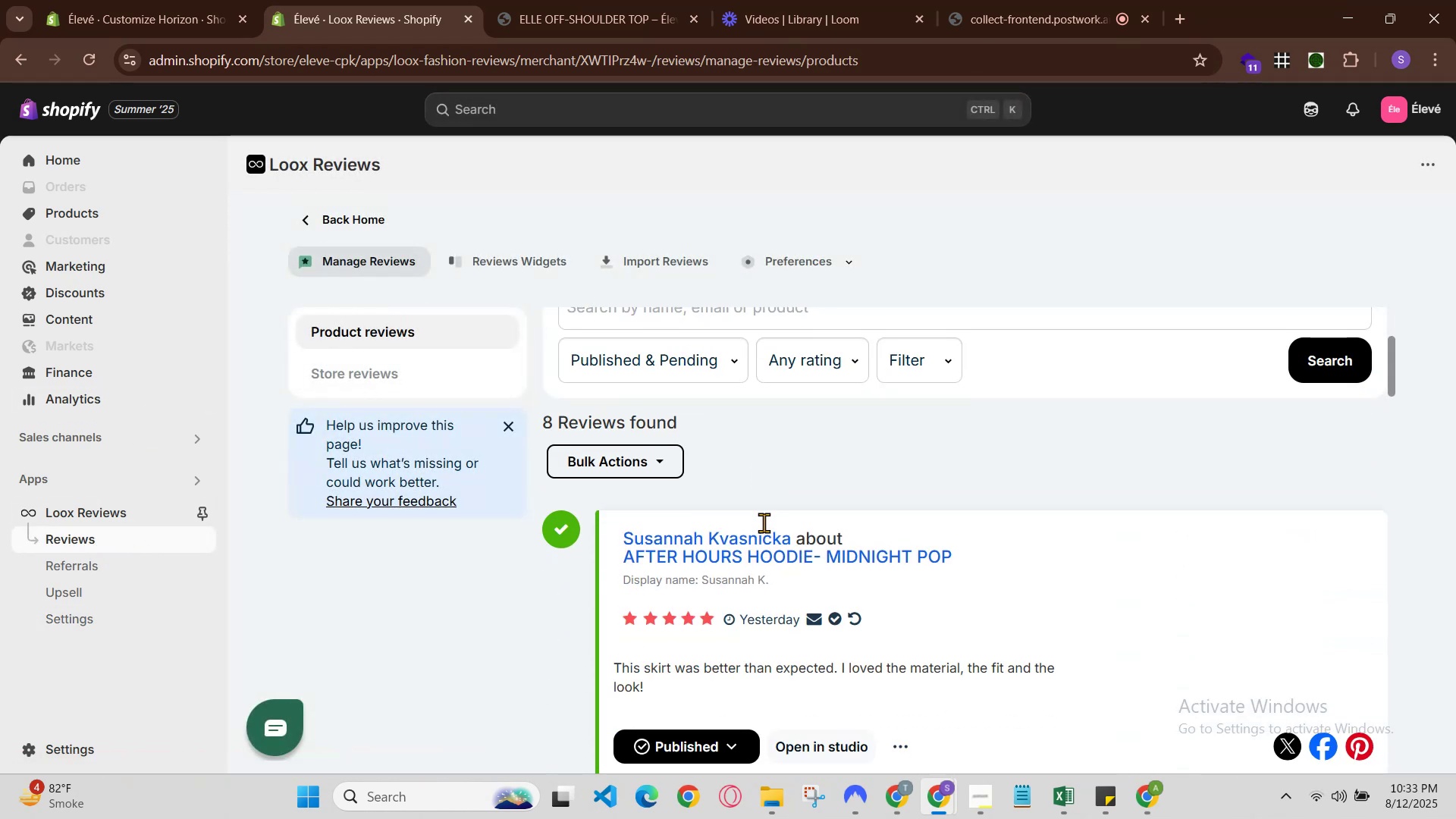 
scroll: coordinate [764, 522], scroll_direction: up, amount: 1.0
 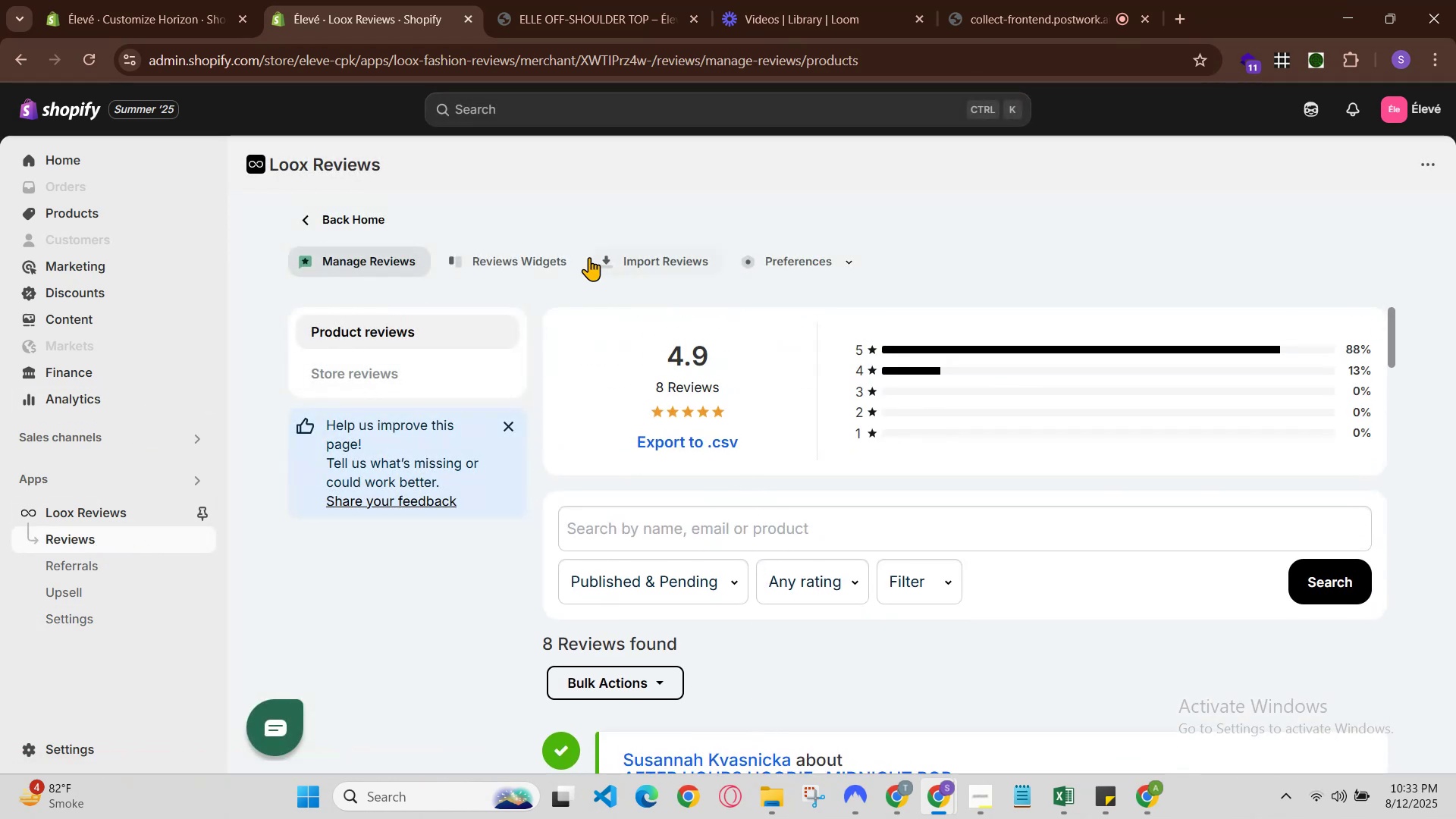 
left_click([576, 254])
 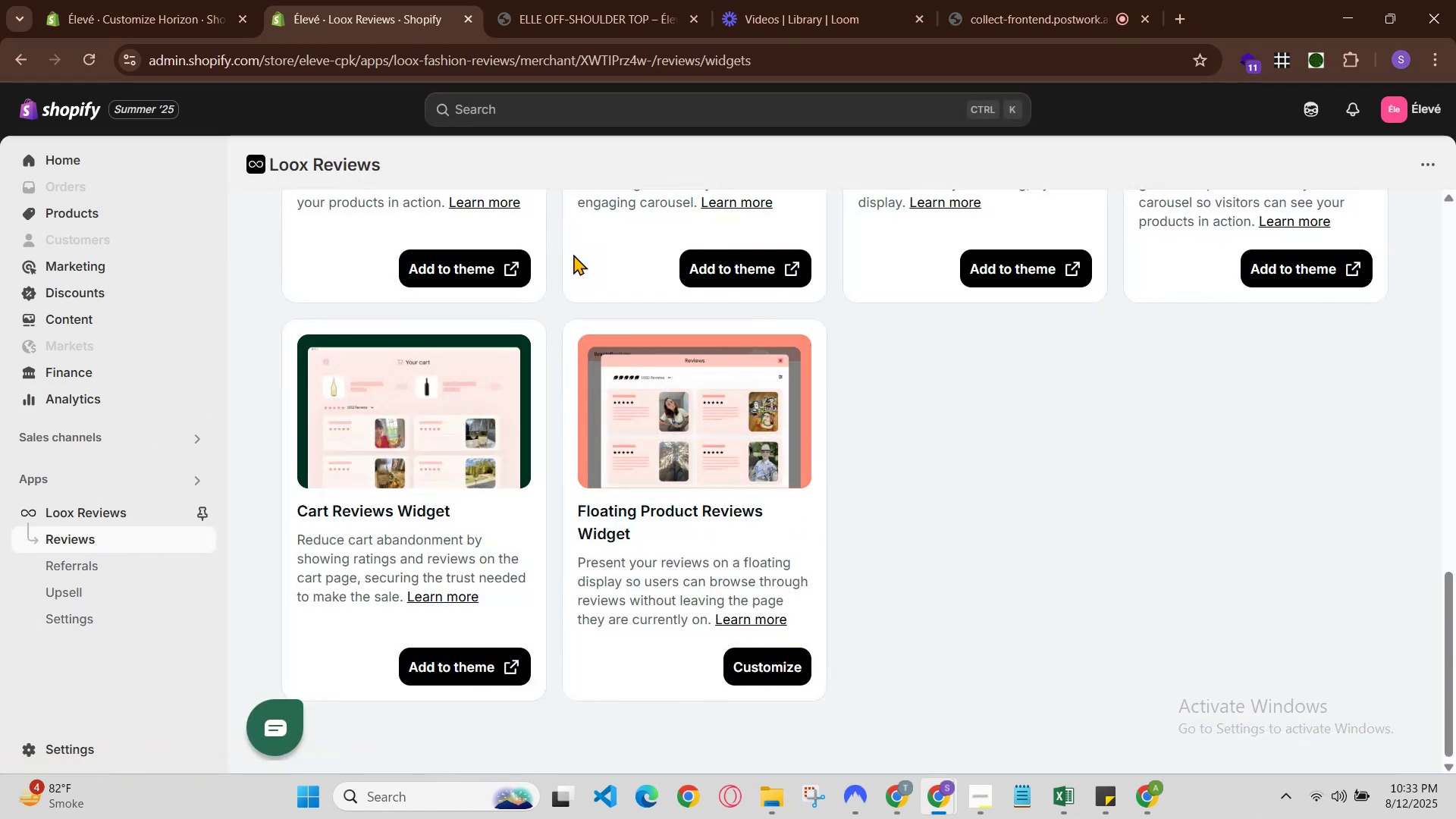 
scroll: coordinate [648, 252], scroll_direction: up, amount: 8.0
 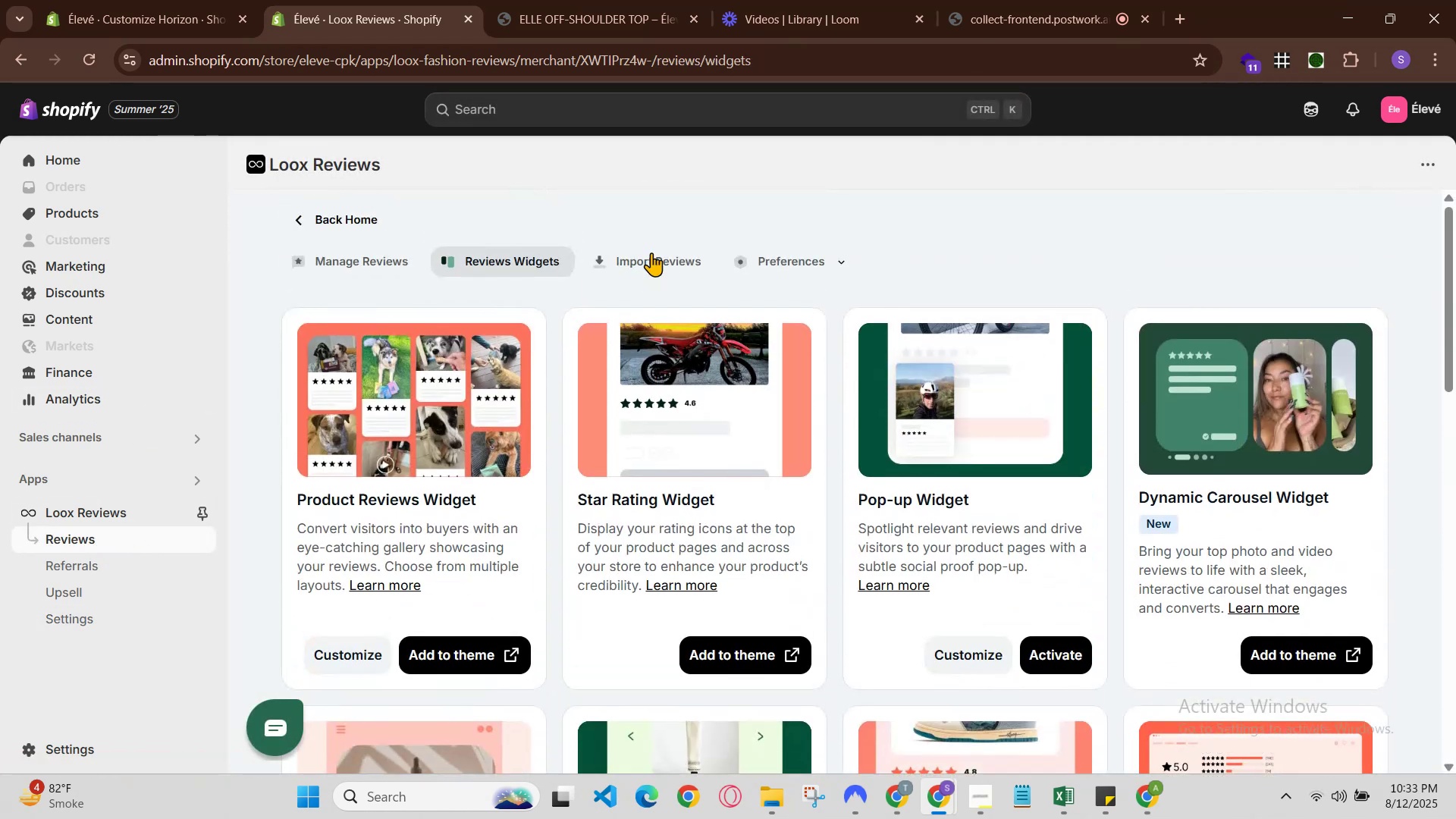 
double_click([653, 253])
 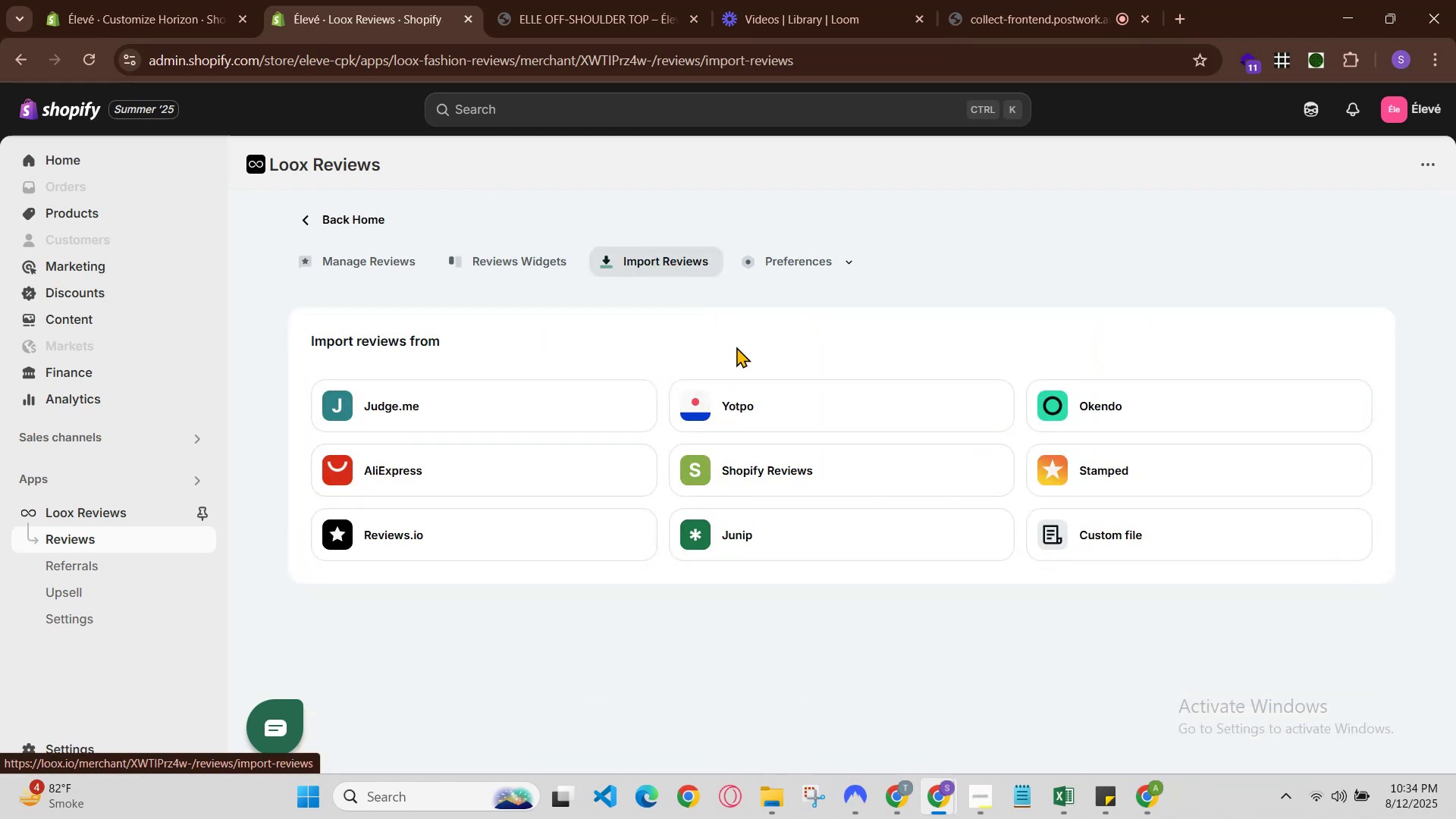 
left_click([777, 245])
 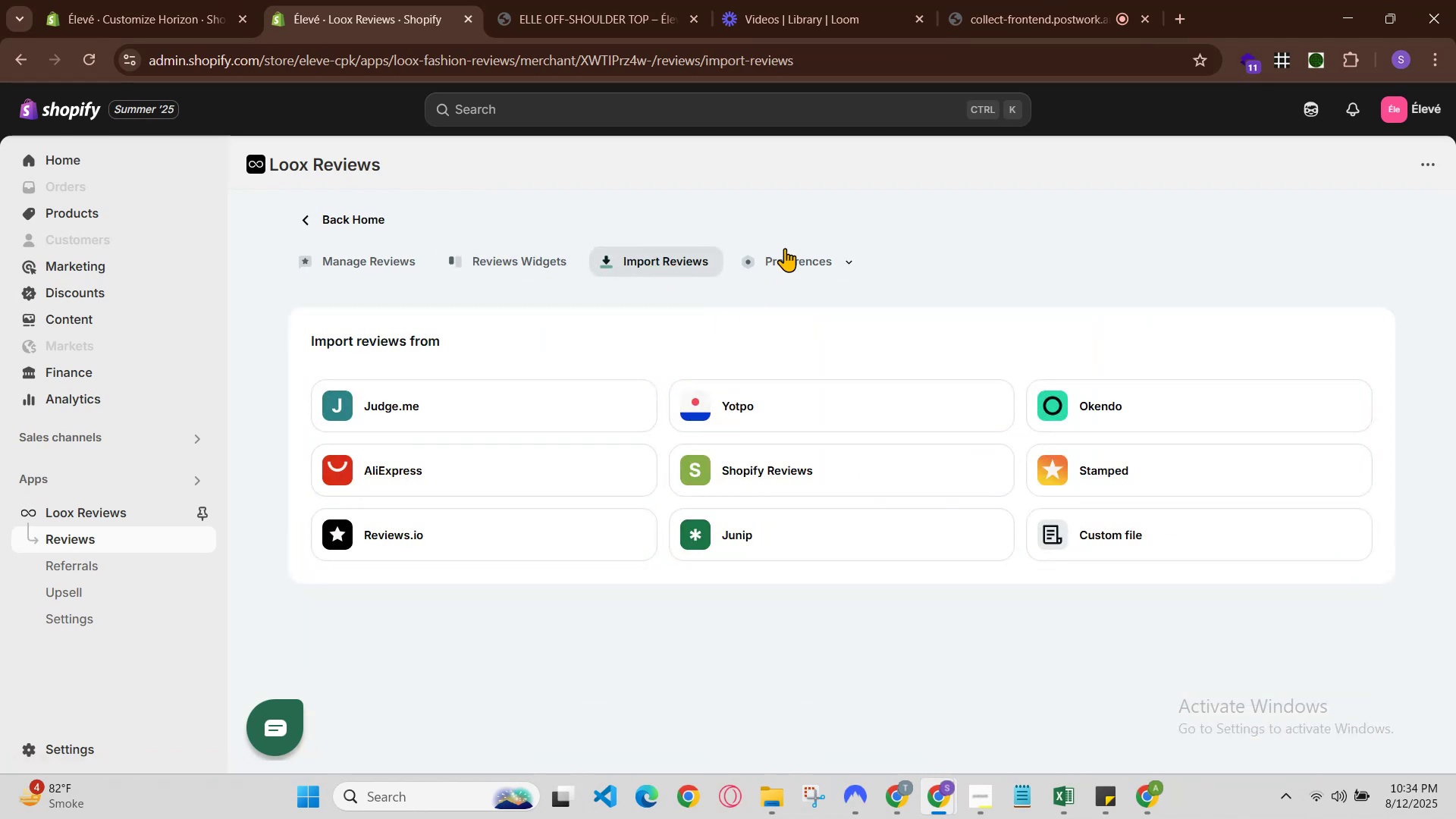 
double_click([792, 257])
 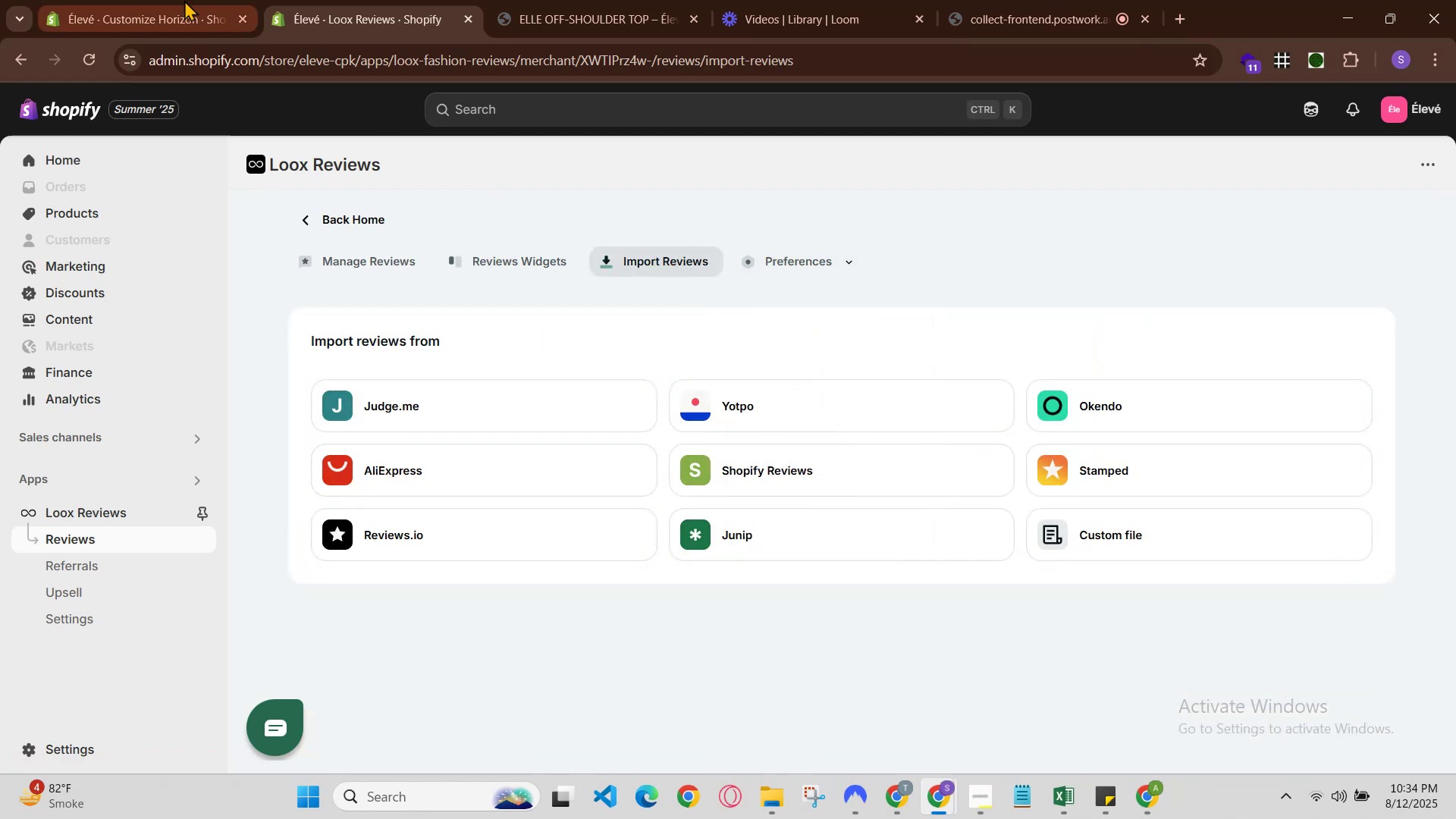 
left_click([153, 0])
 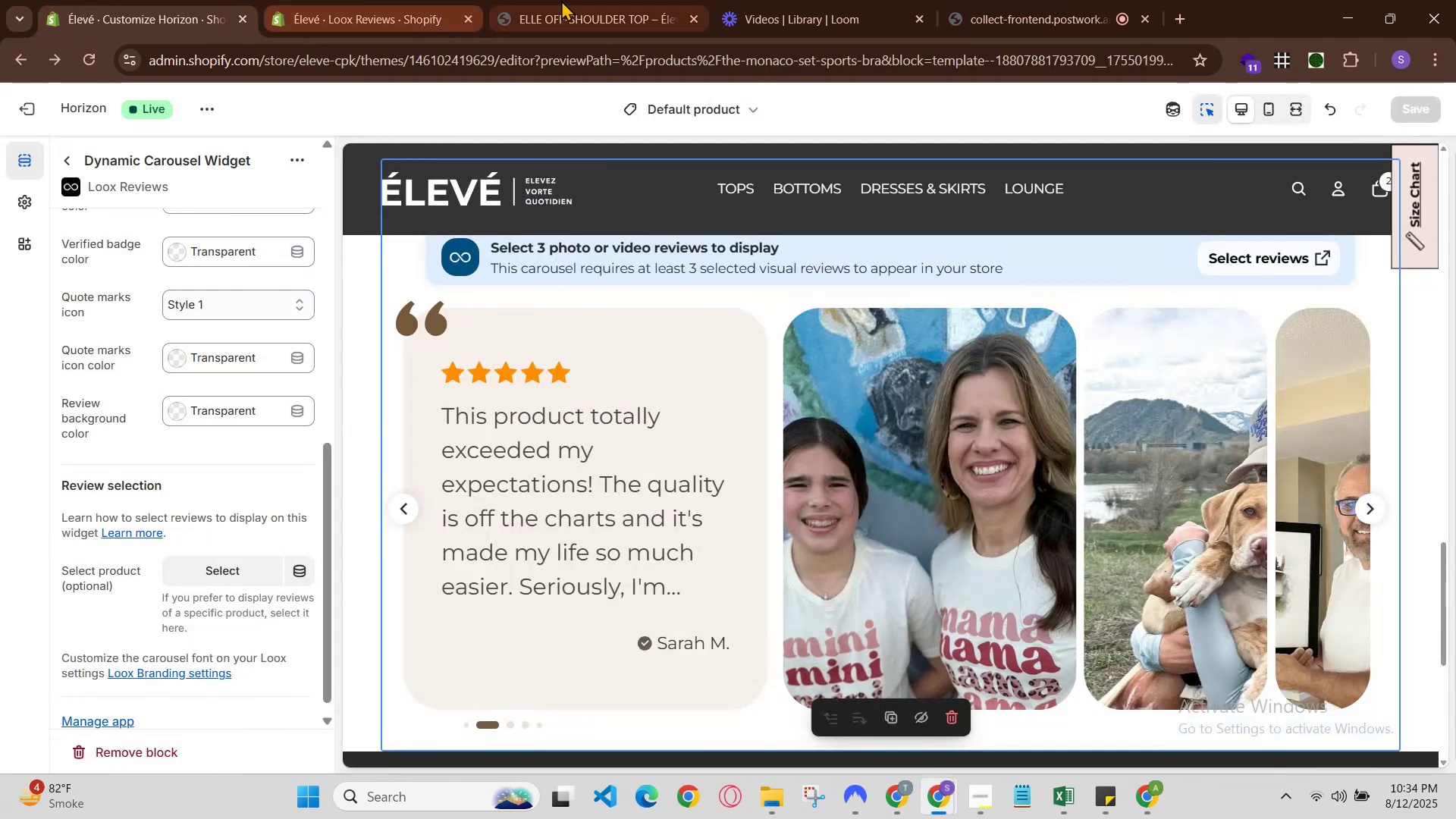 
left_click([600, 0])
 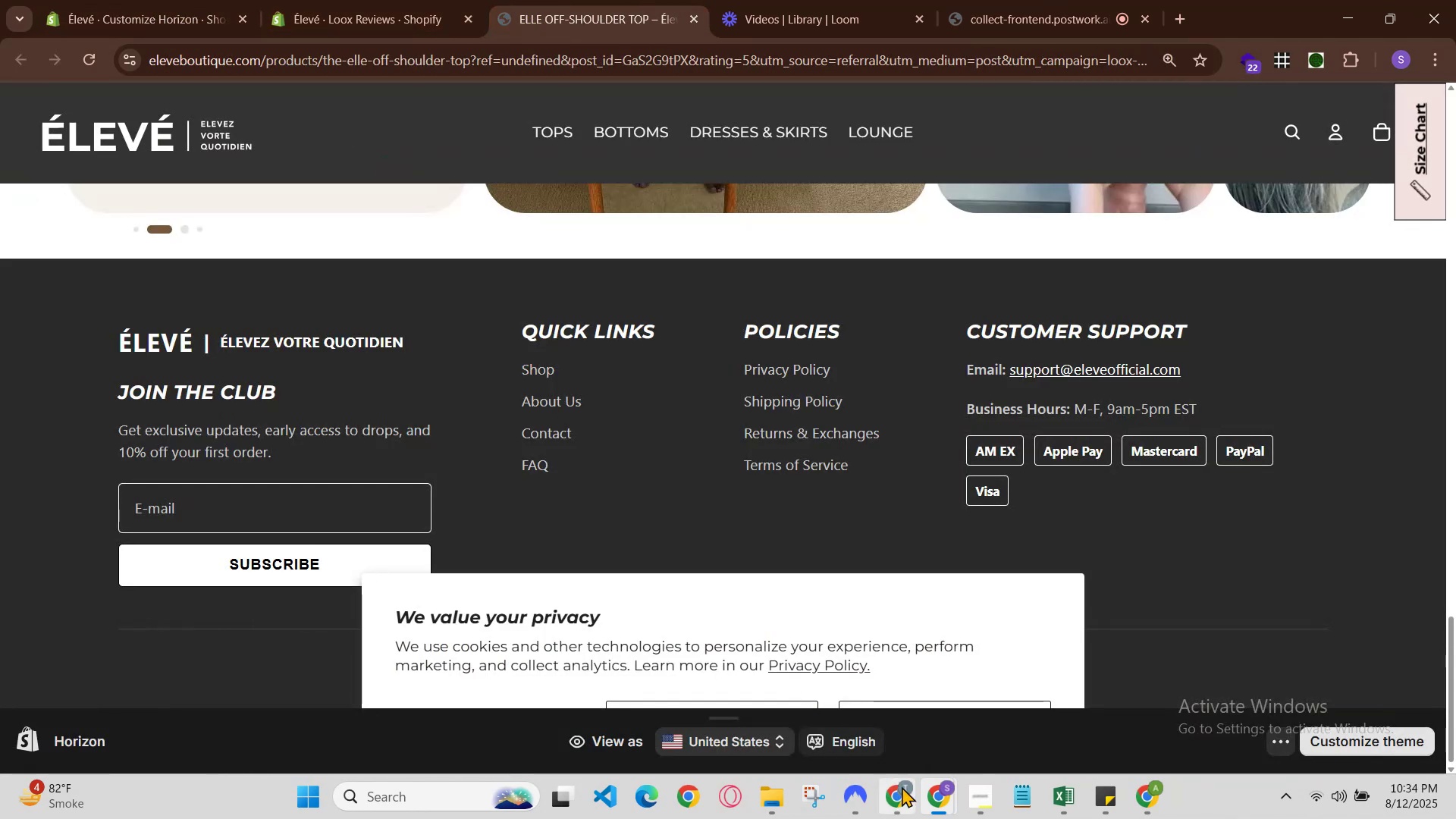 
left_click([939, 806])
 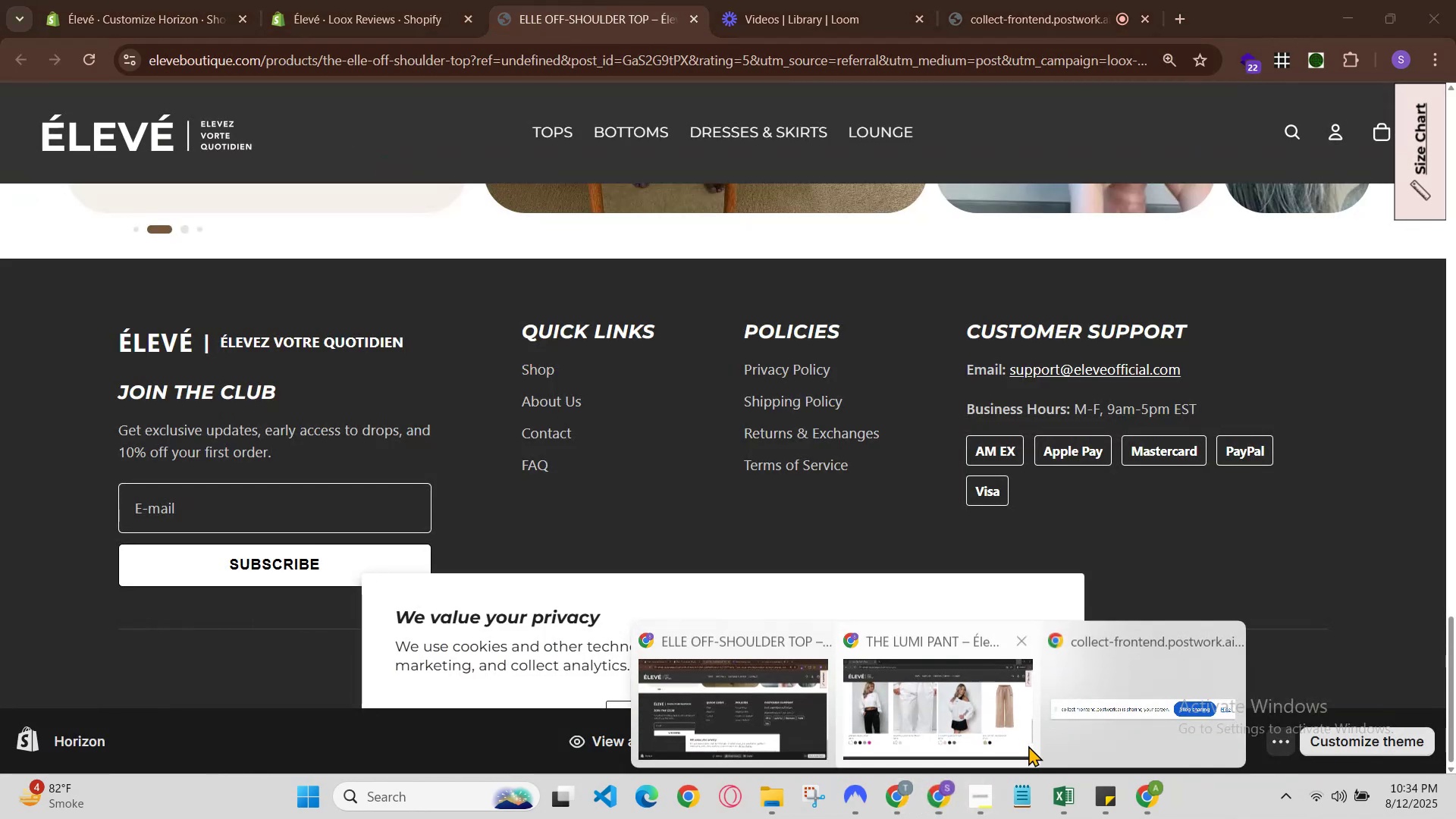 
left_click([1028, 745])
 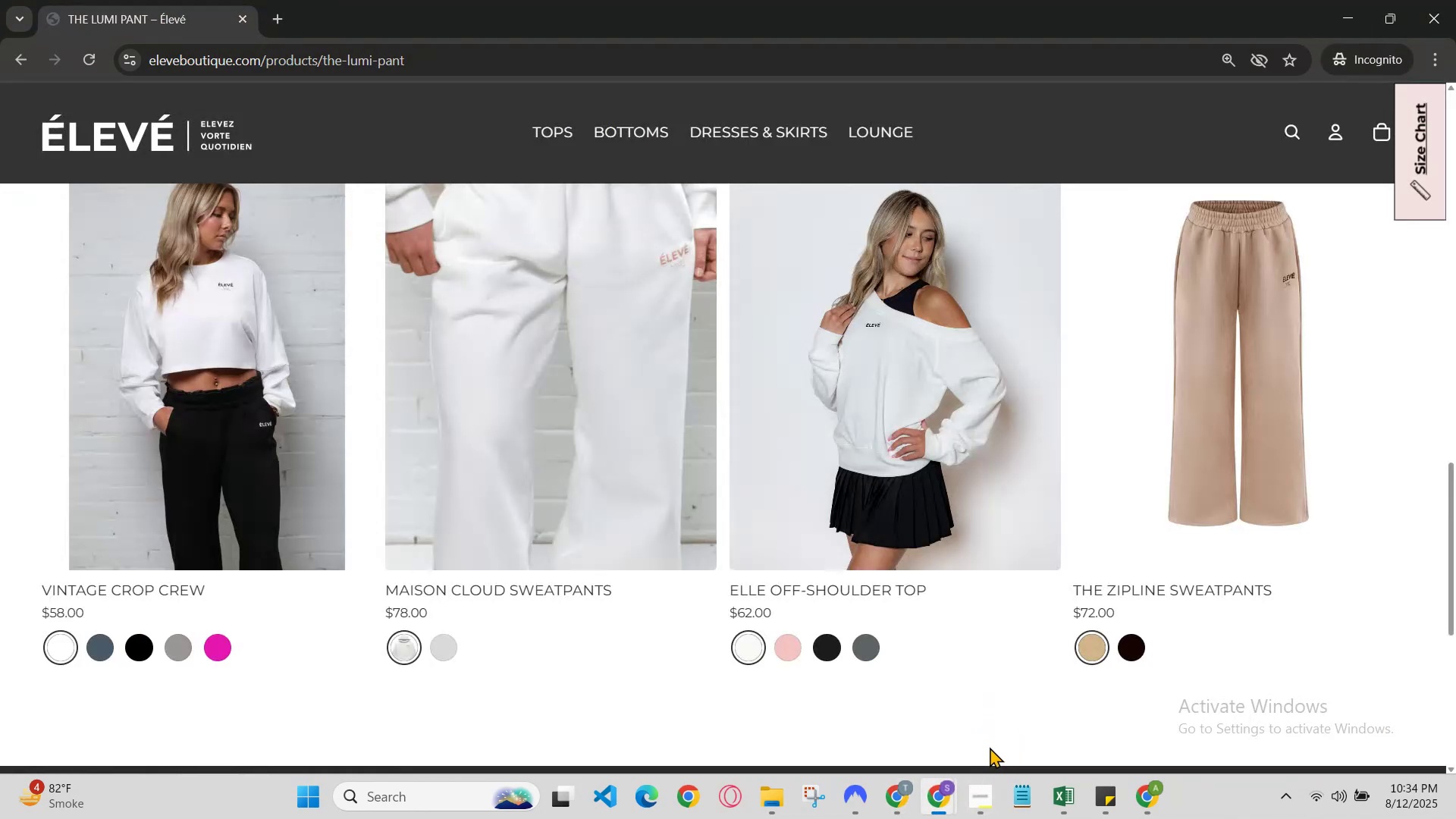 
key(Control+R)
 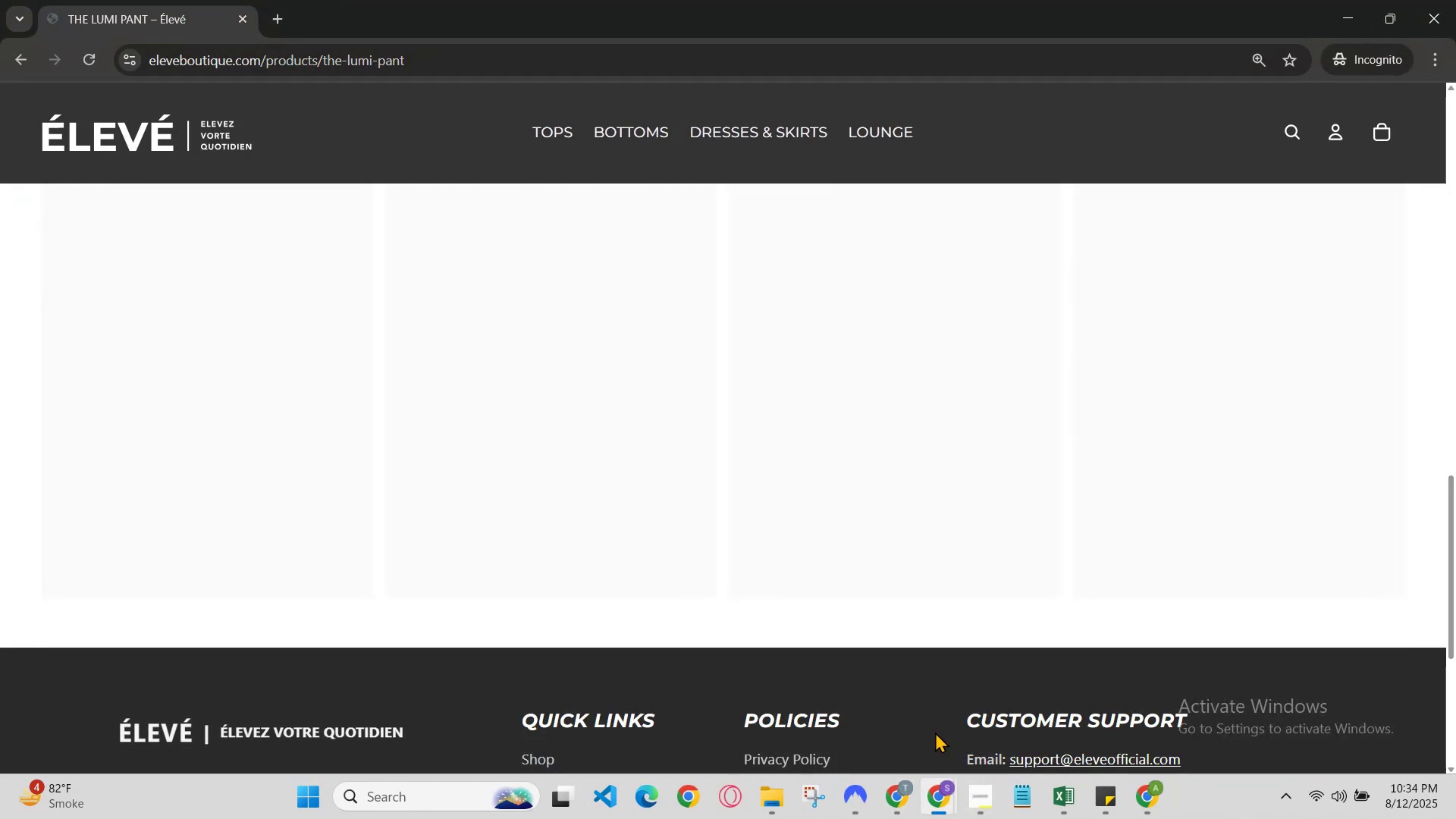 
scroll: coordinate [908, 429], scroll_direction: up, amount: 8.0
 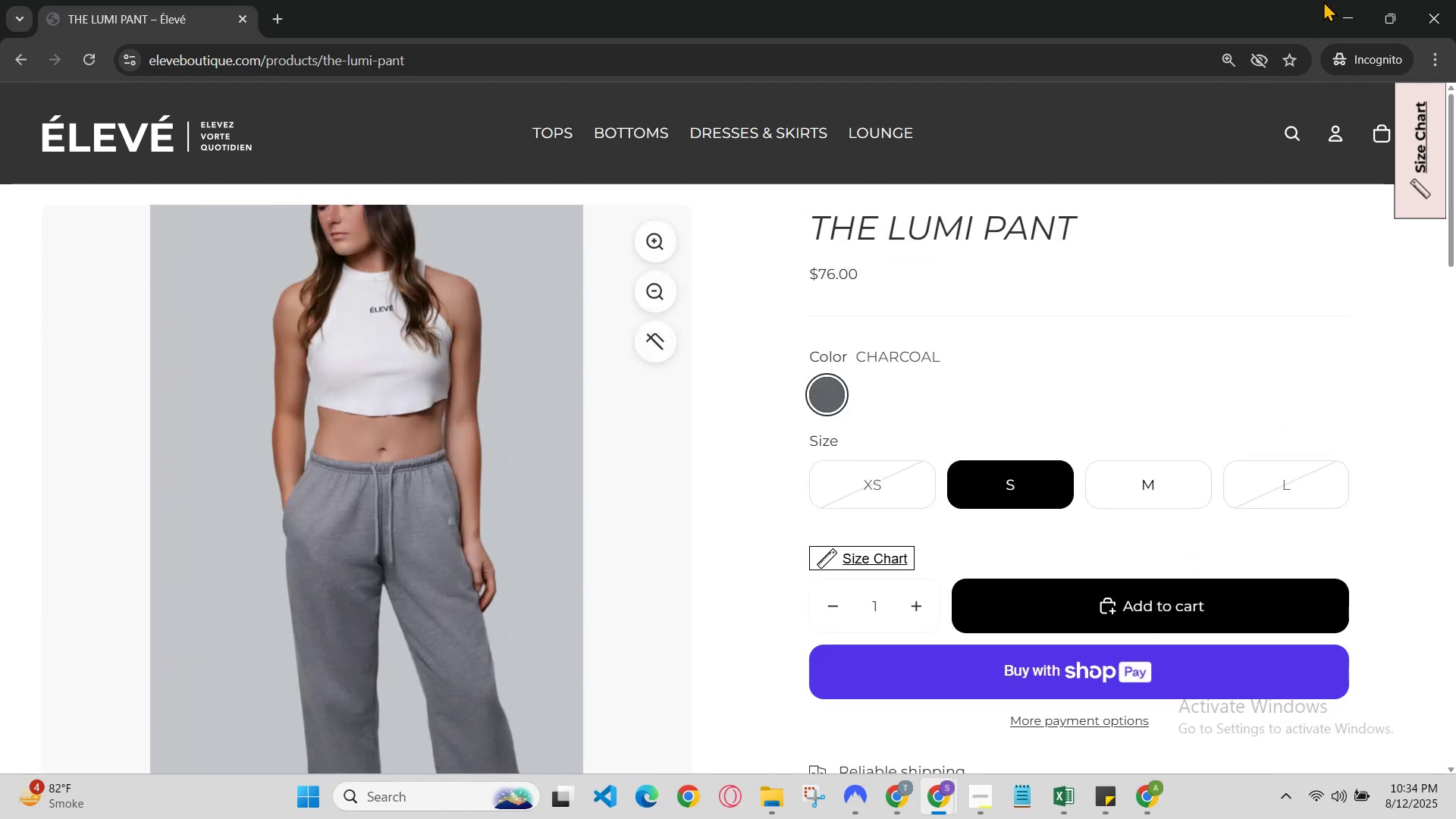 
left_click([1354, 13])
 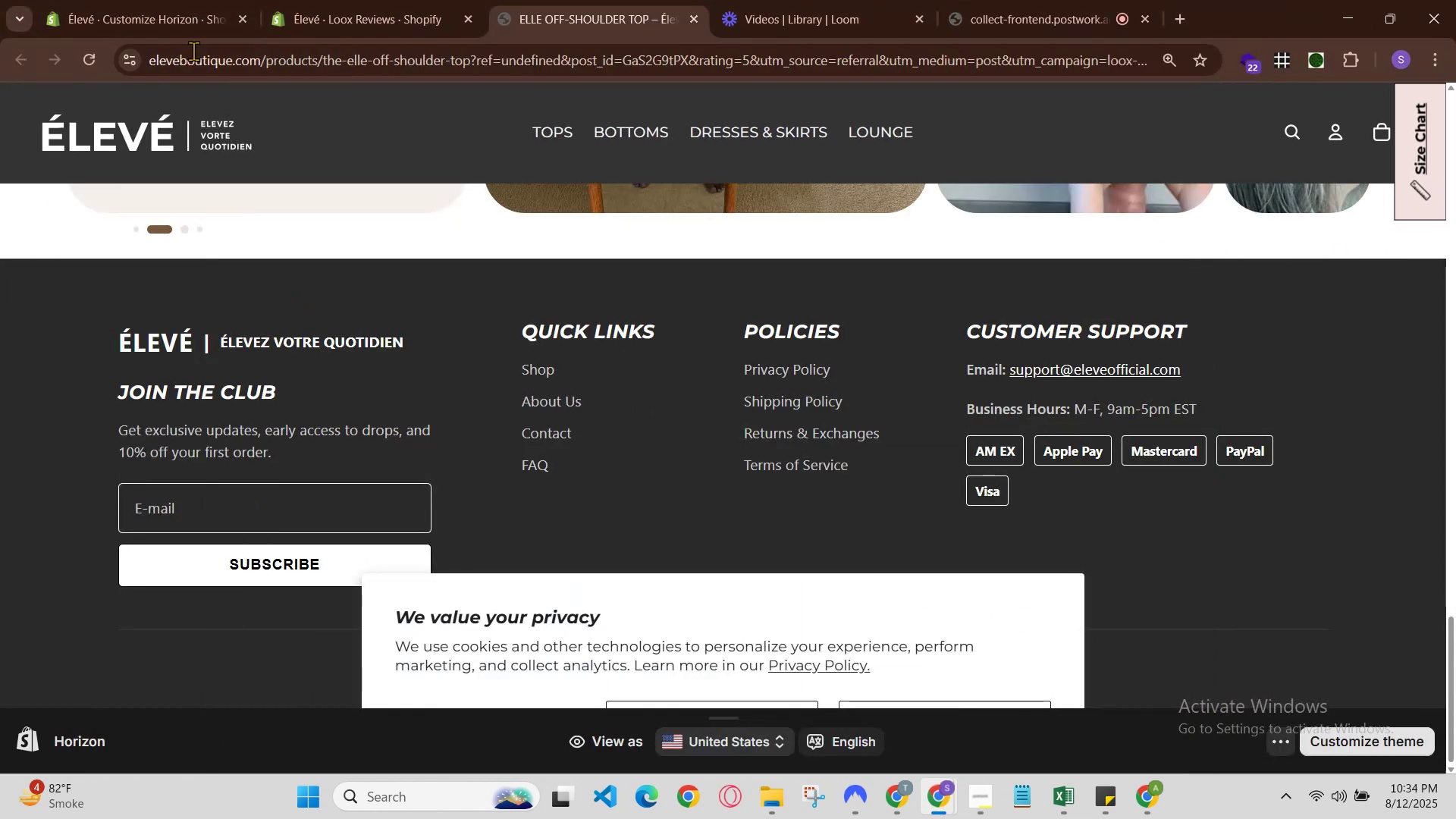 
left_click([206, 0])
 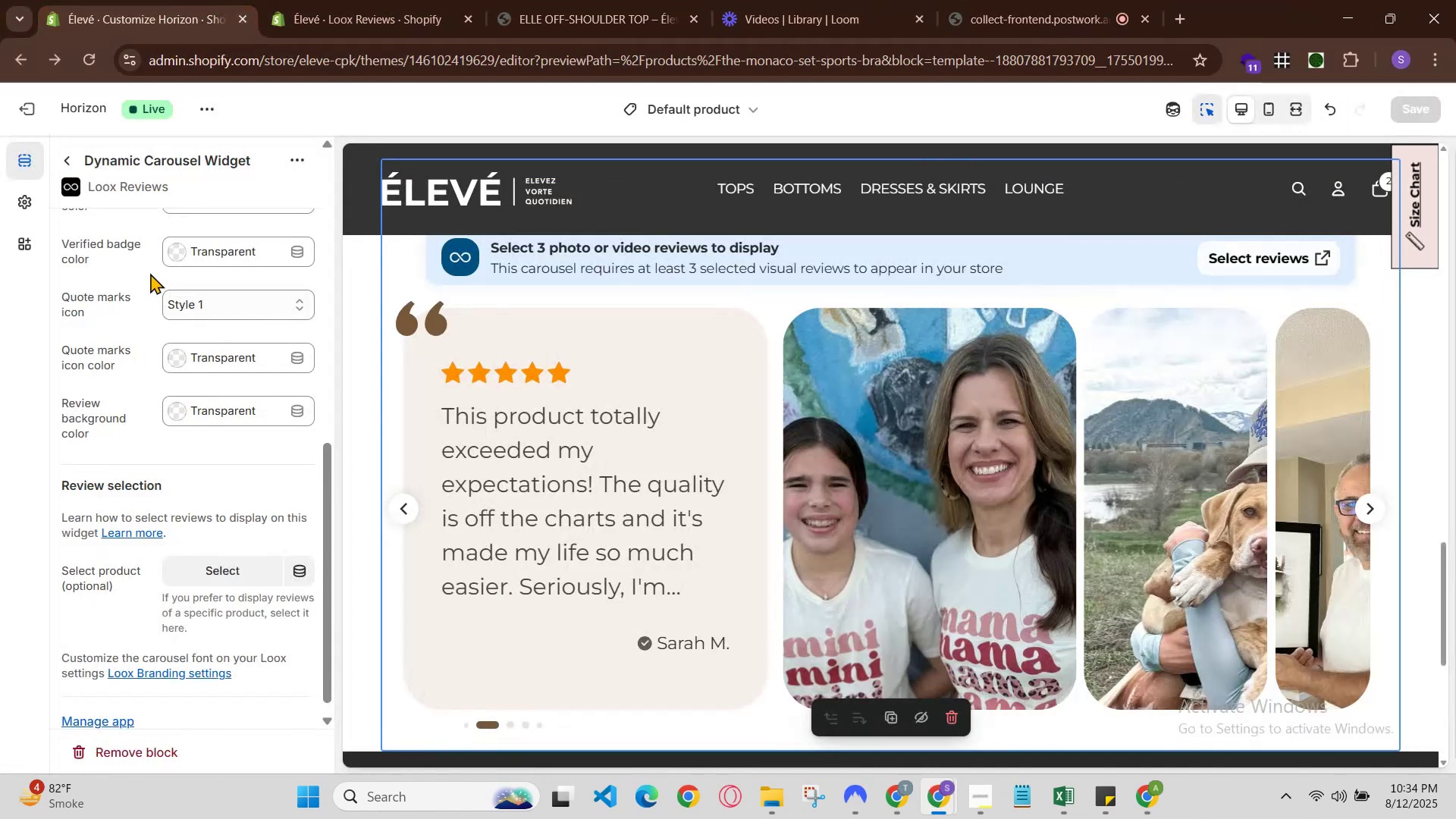 
scroll: coordinate [123, 594], scroll_direction: up, amount: 1.0
 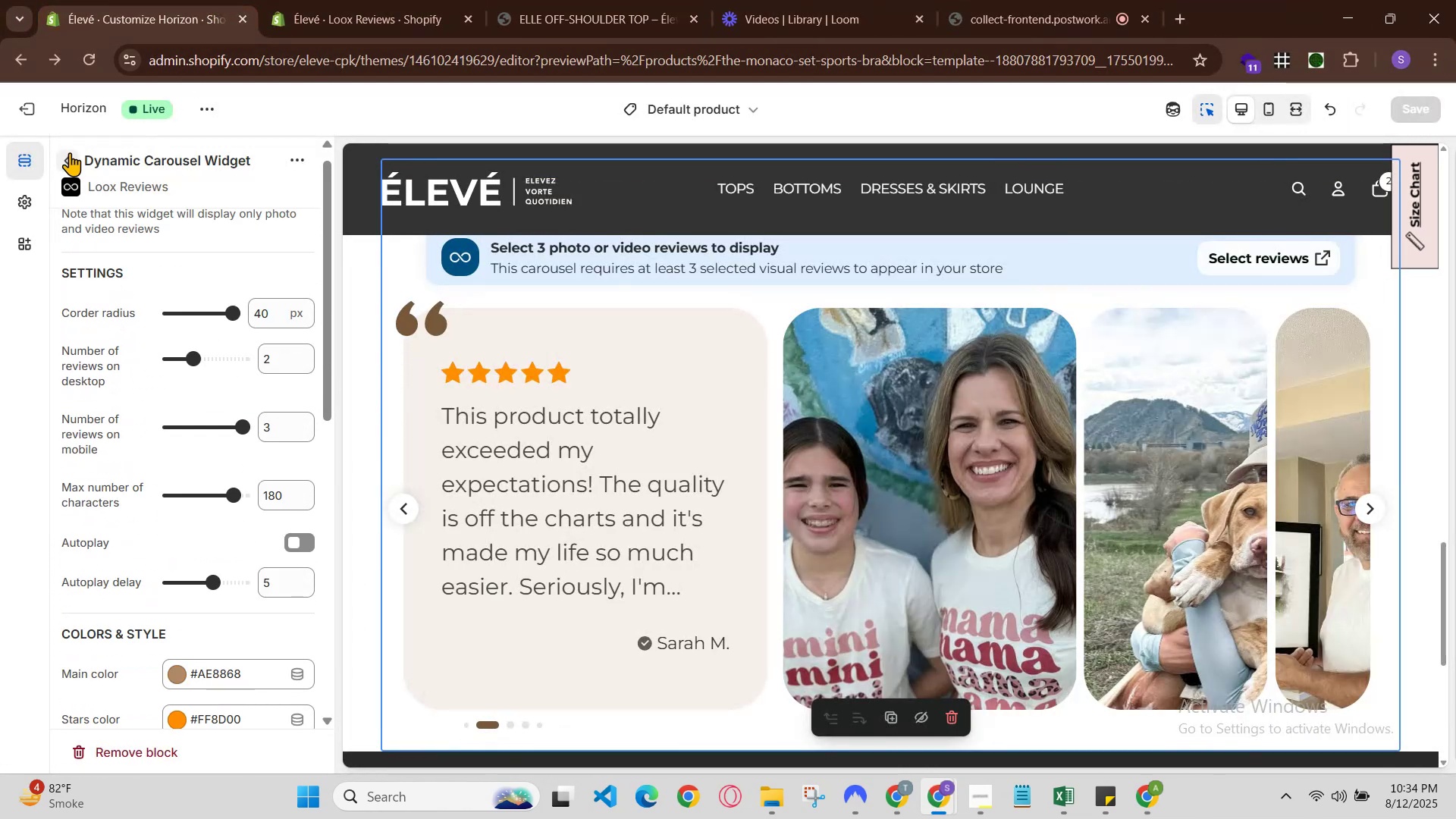 
left_click([73, 145])
 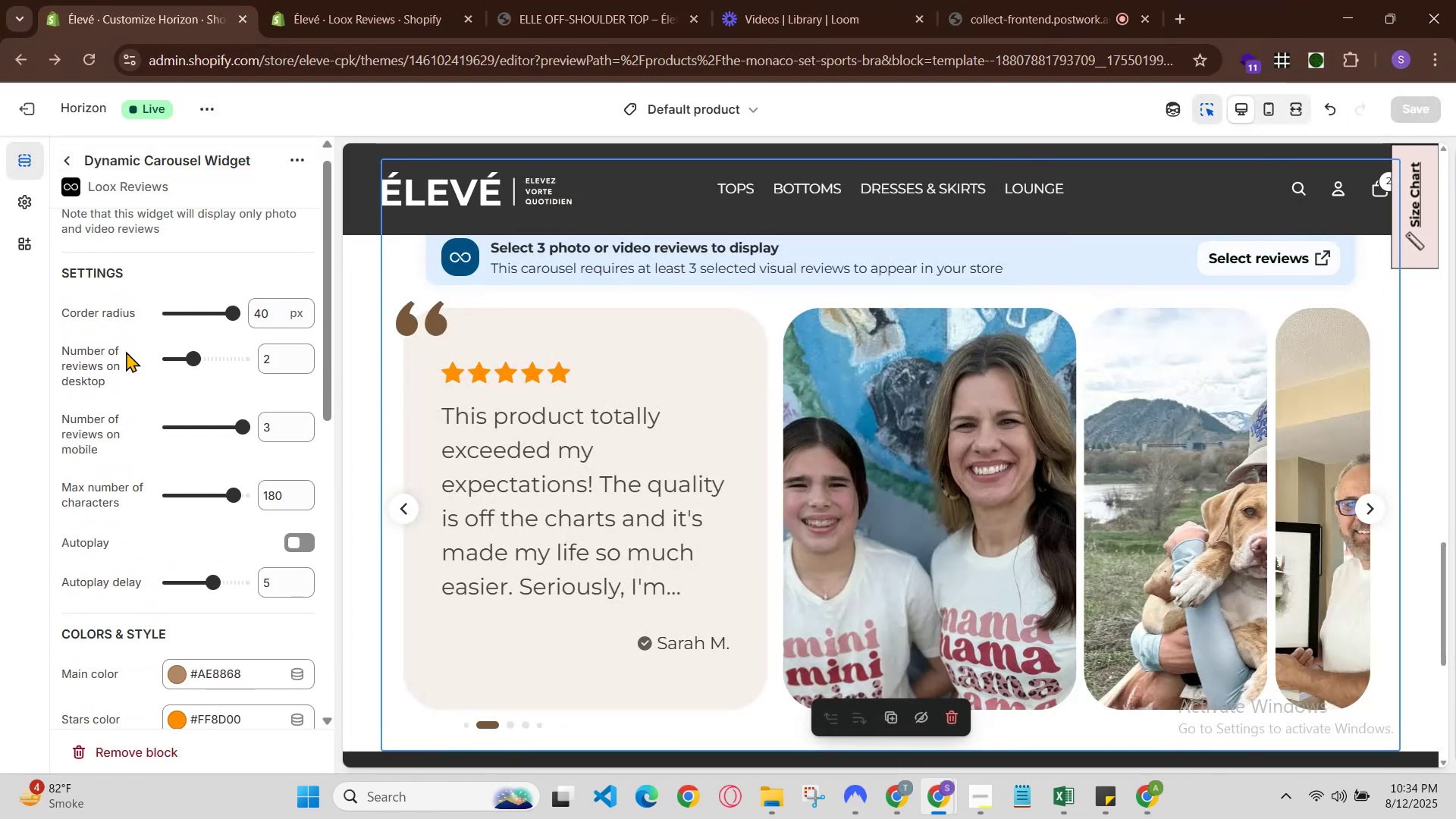 
left_click([302, 544])
 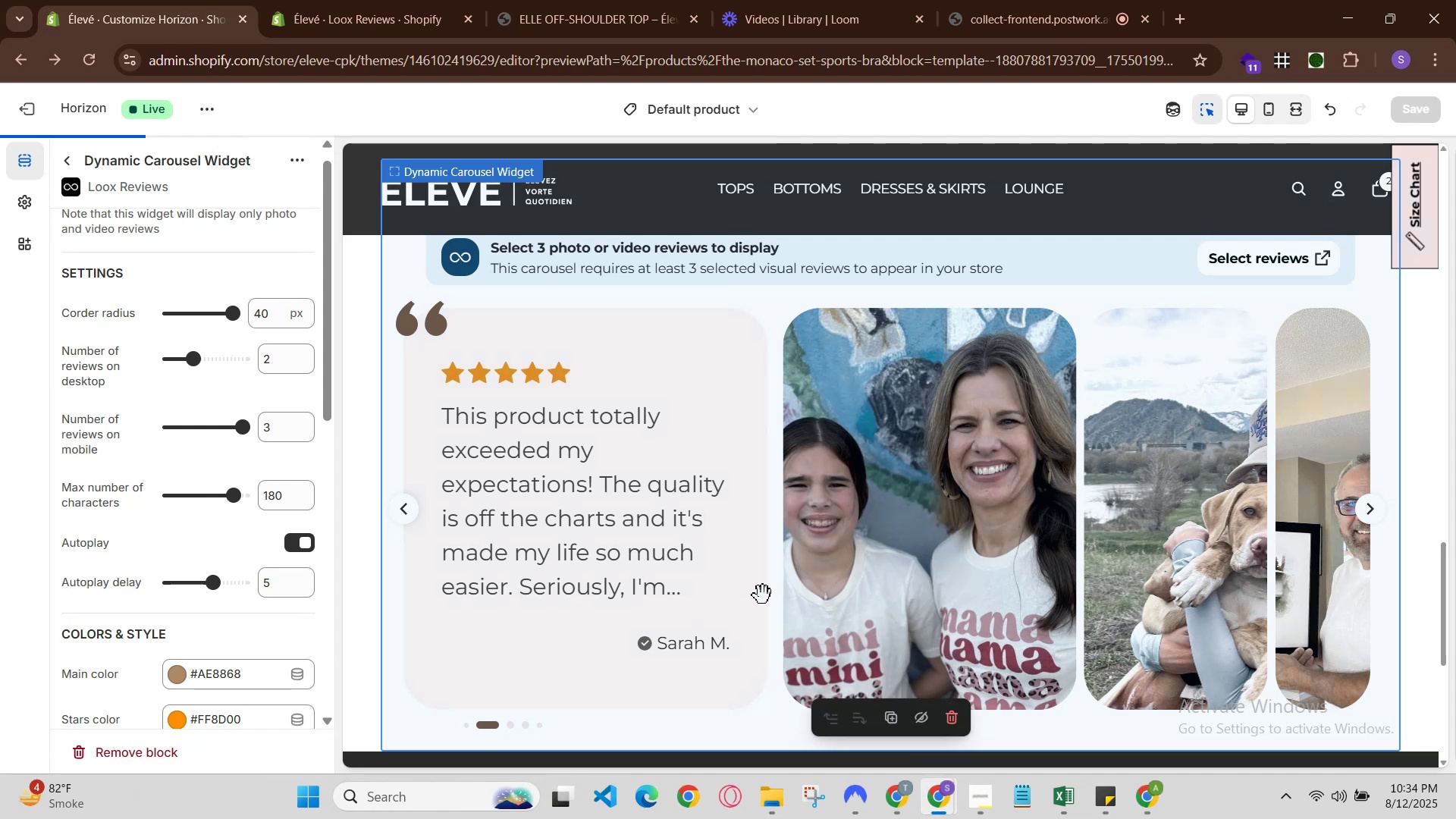 
scroll: coordinate [747, 594], scroll_direction: down, amount: 2.0
 